 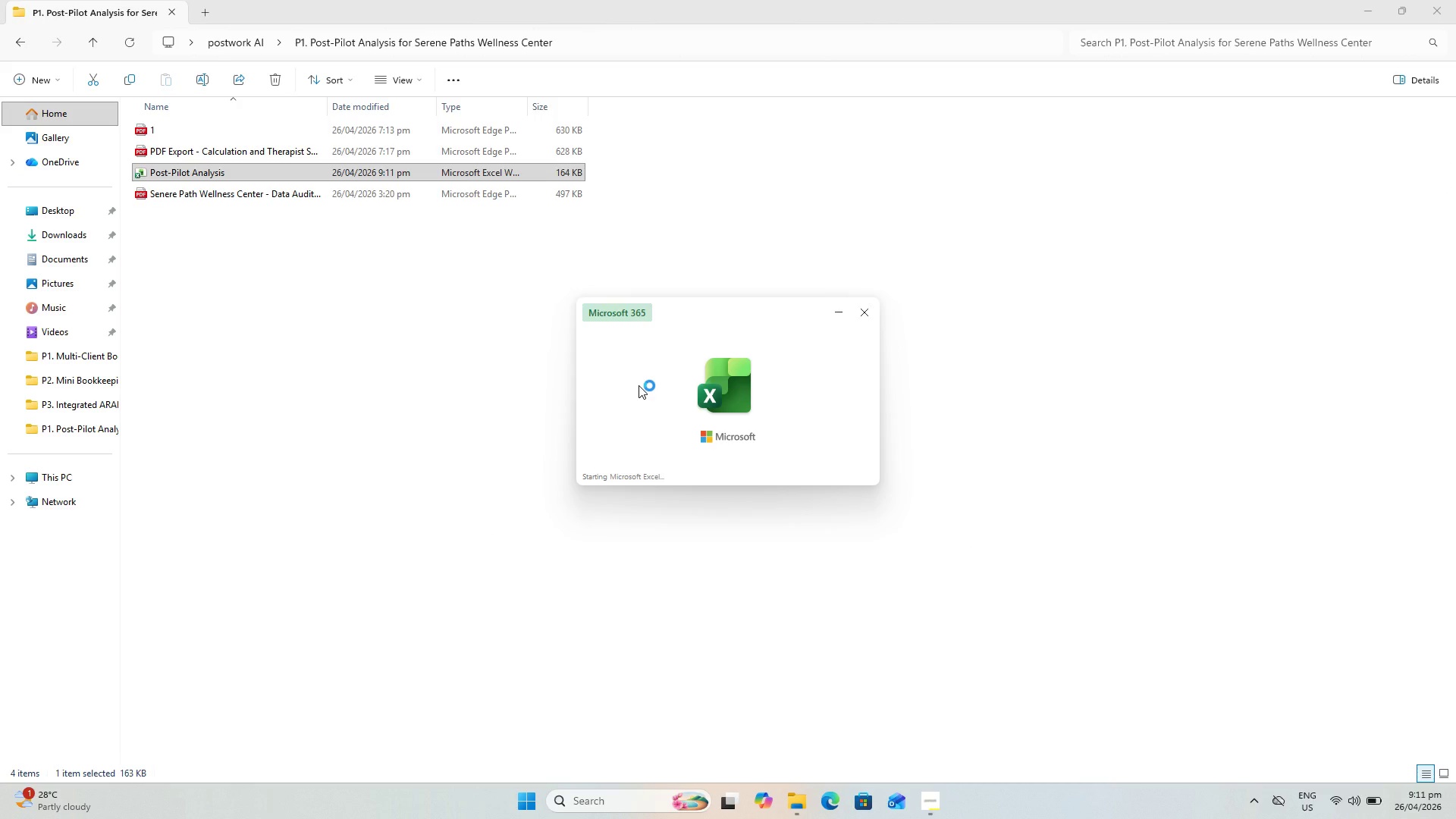 
left_click([535, 524])
 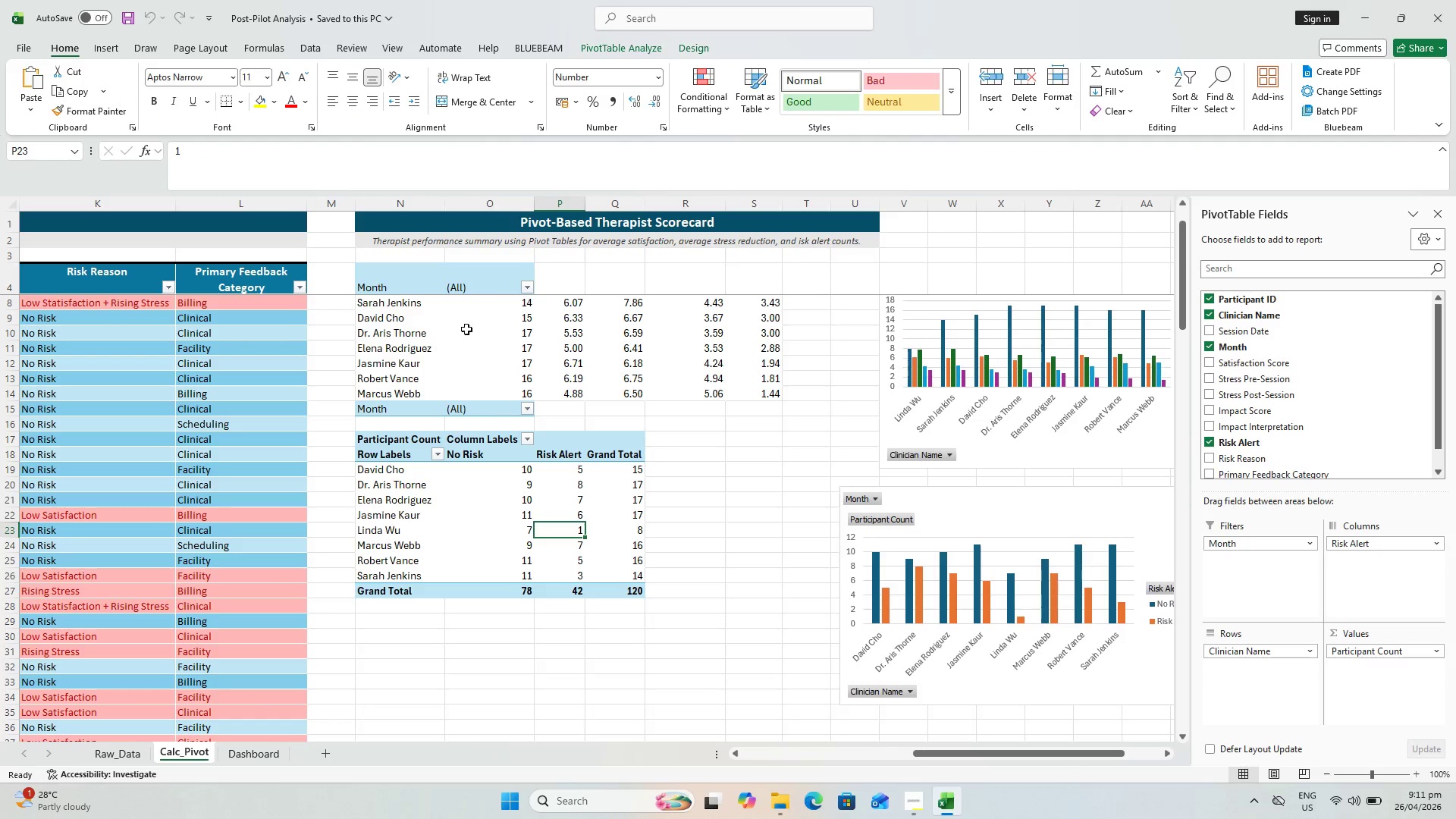 
left_click([444, 315])
 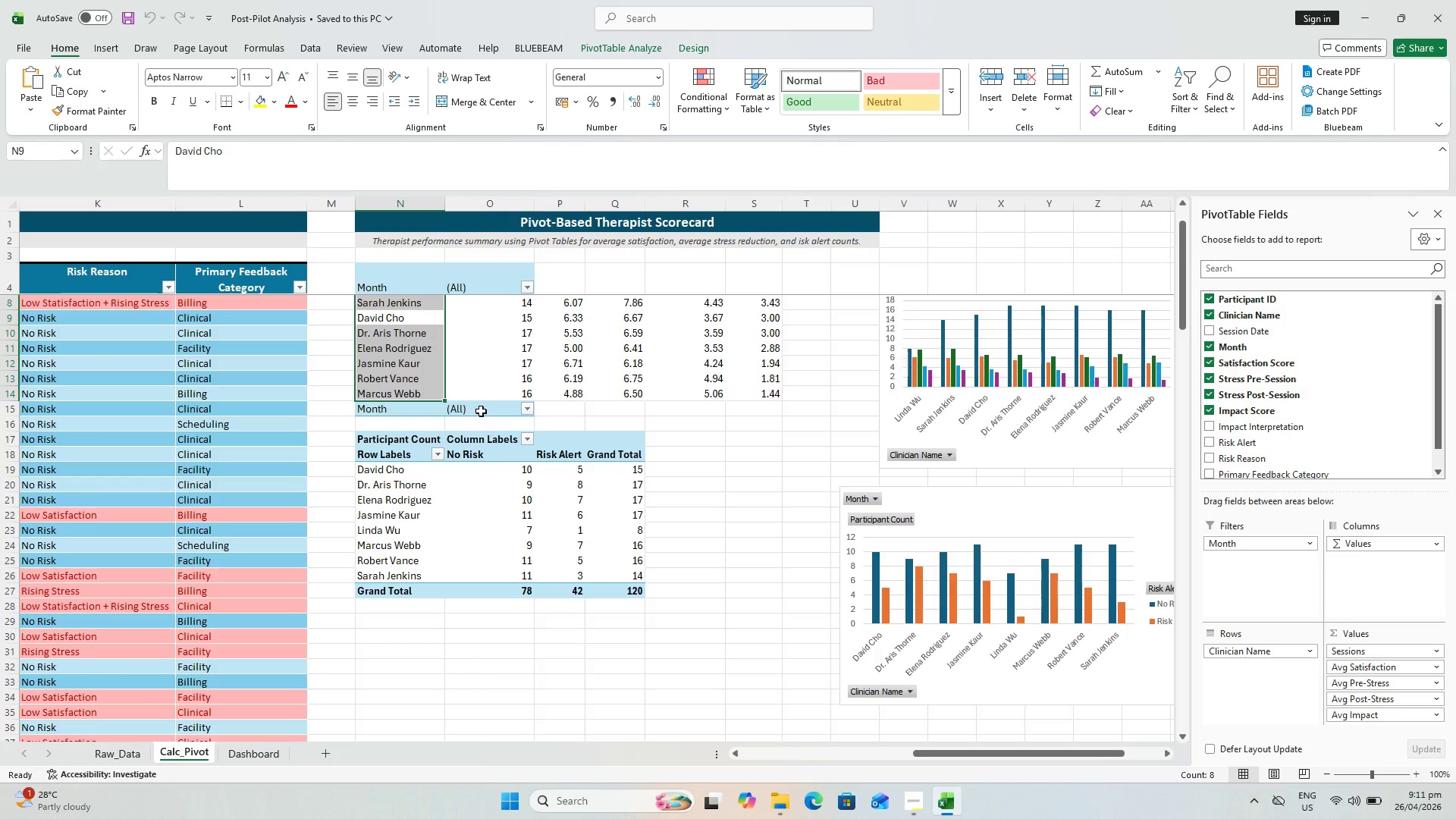 
wait(30.97)
 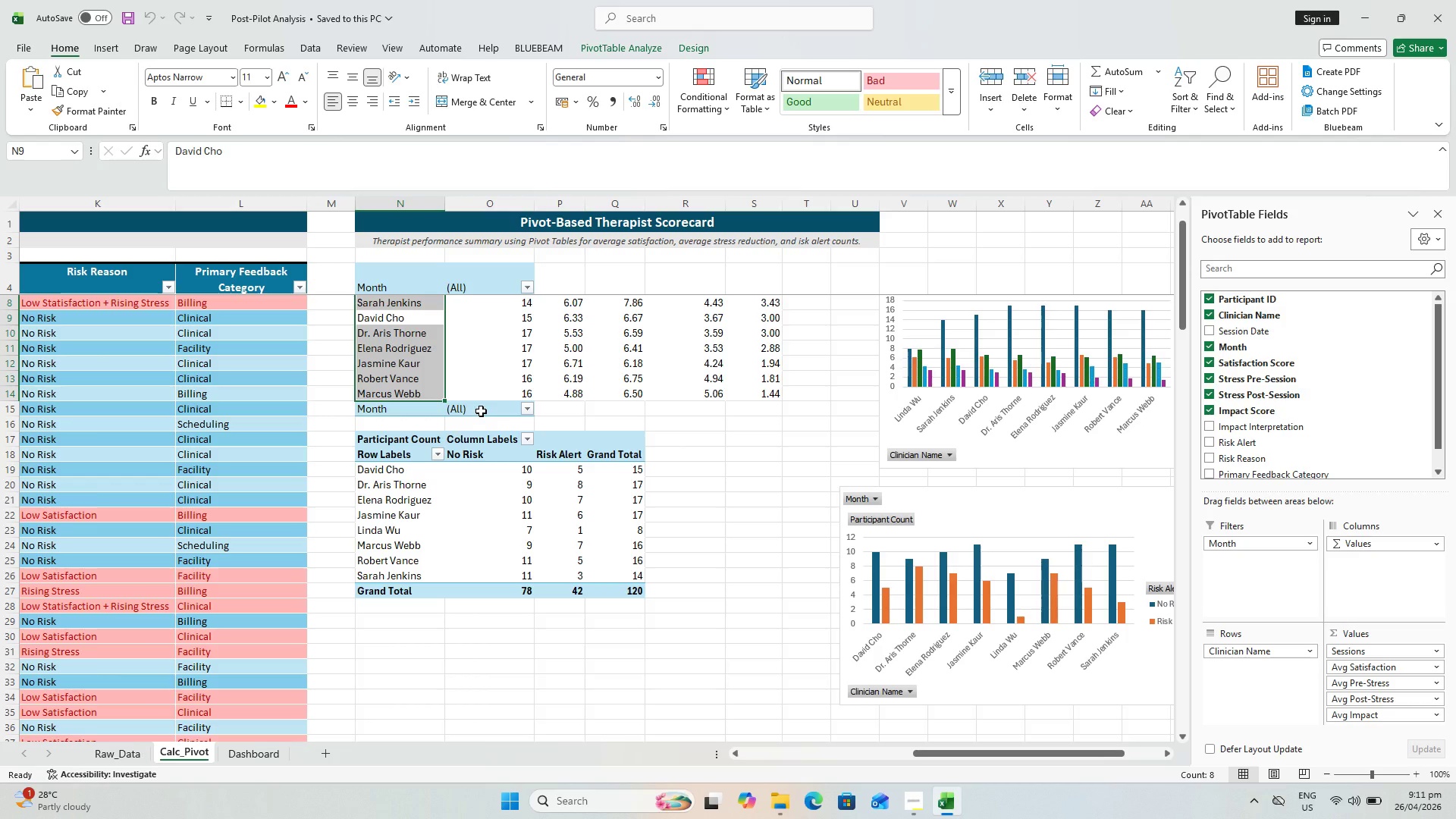 
scroll: coordinate [325, 329], scroll_direction: down, amount: 1.0
 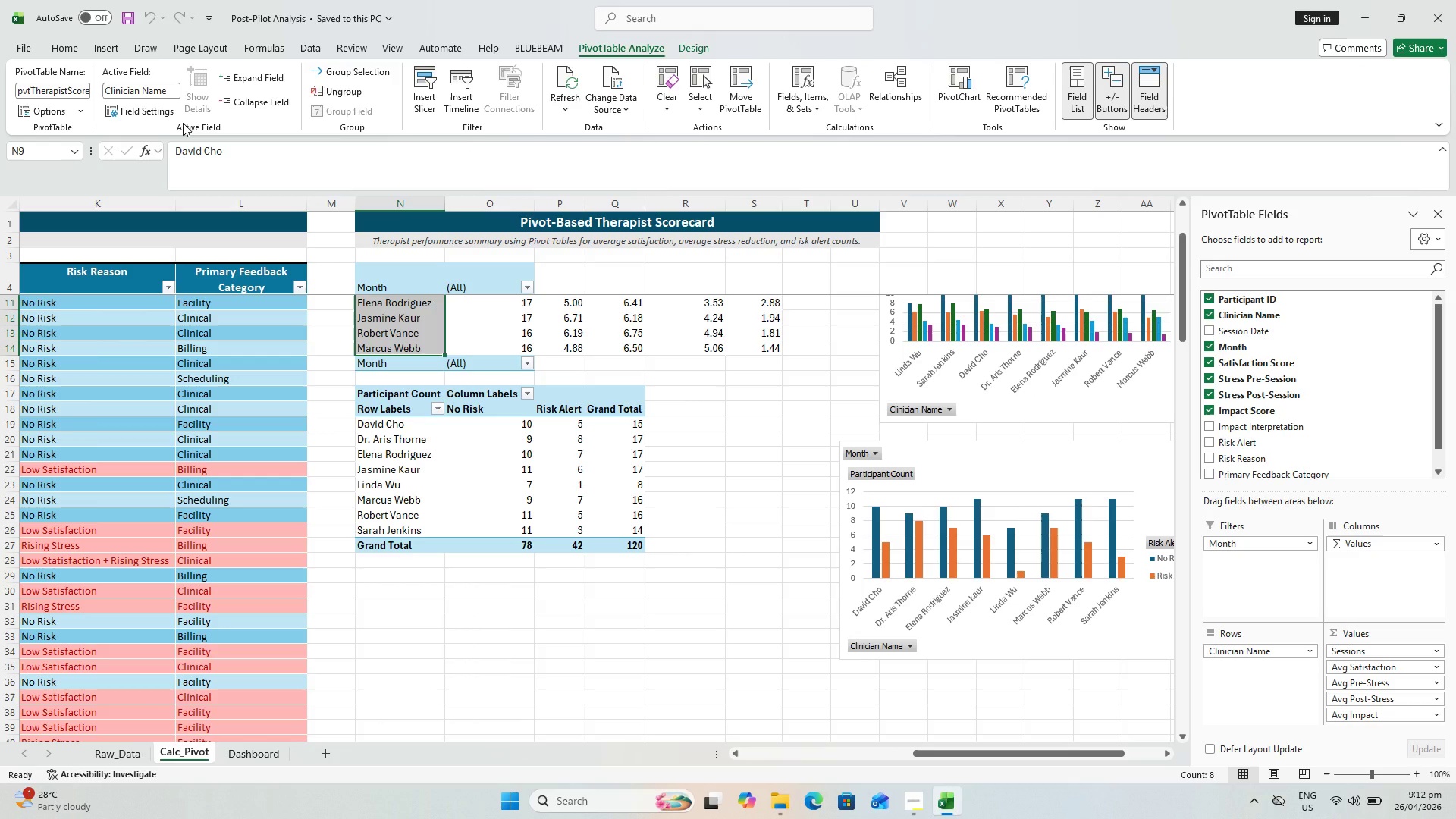 
wait(24.67)
 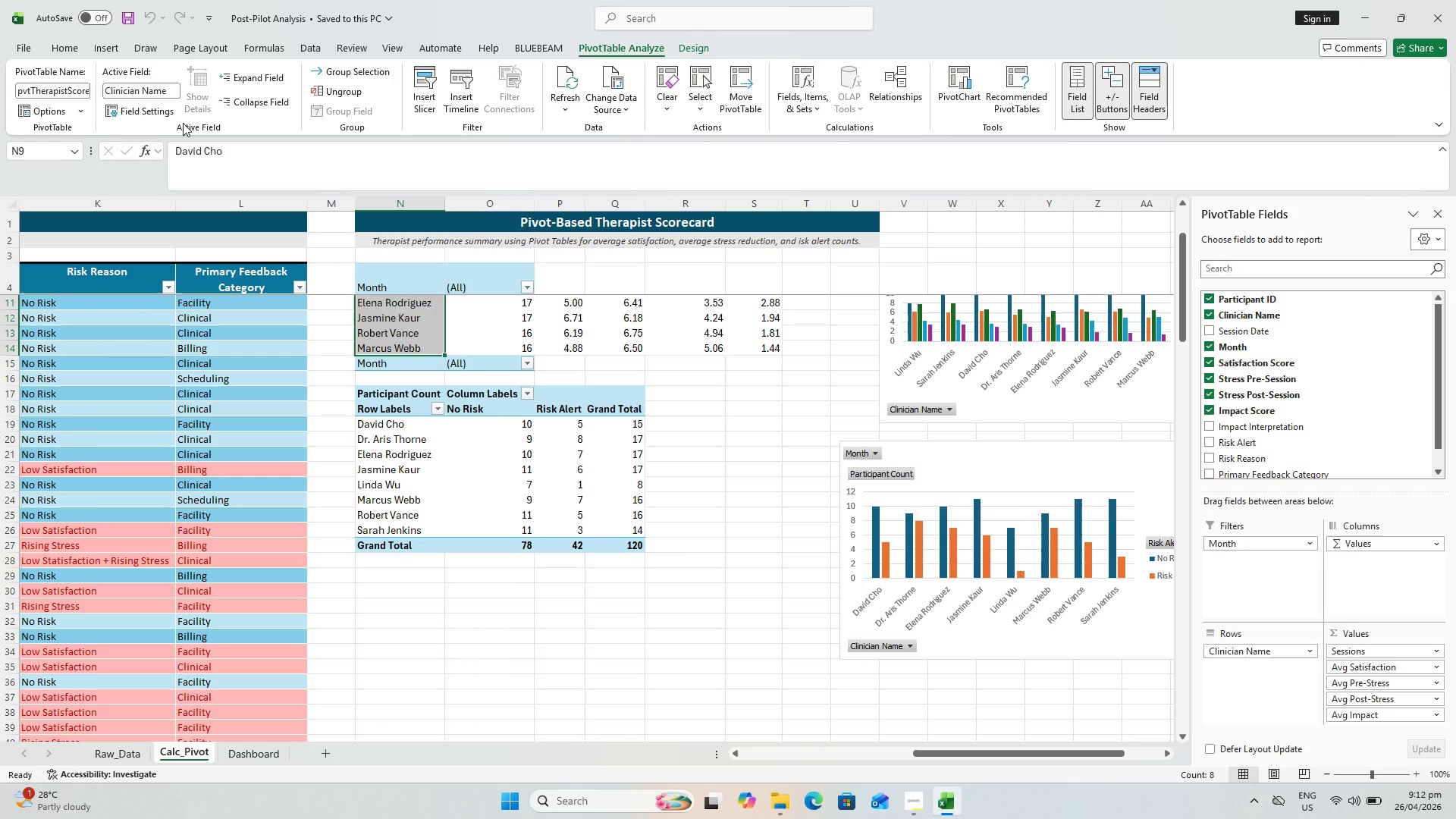 
scroll: coordinate [438, 402], scroll_direction: up, amount: 3.0
 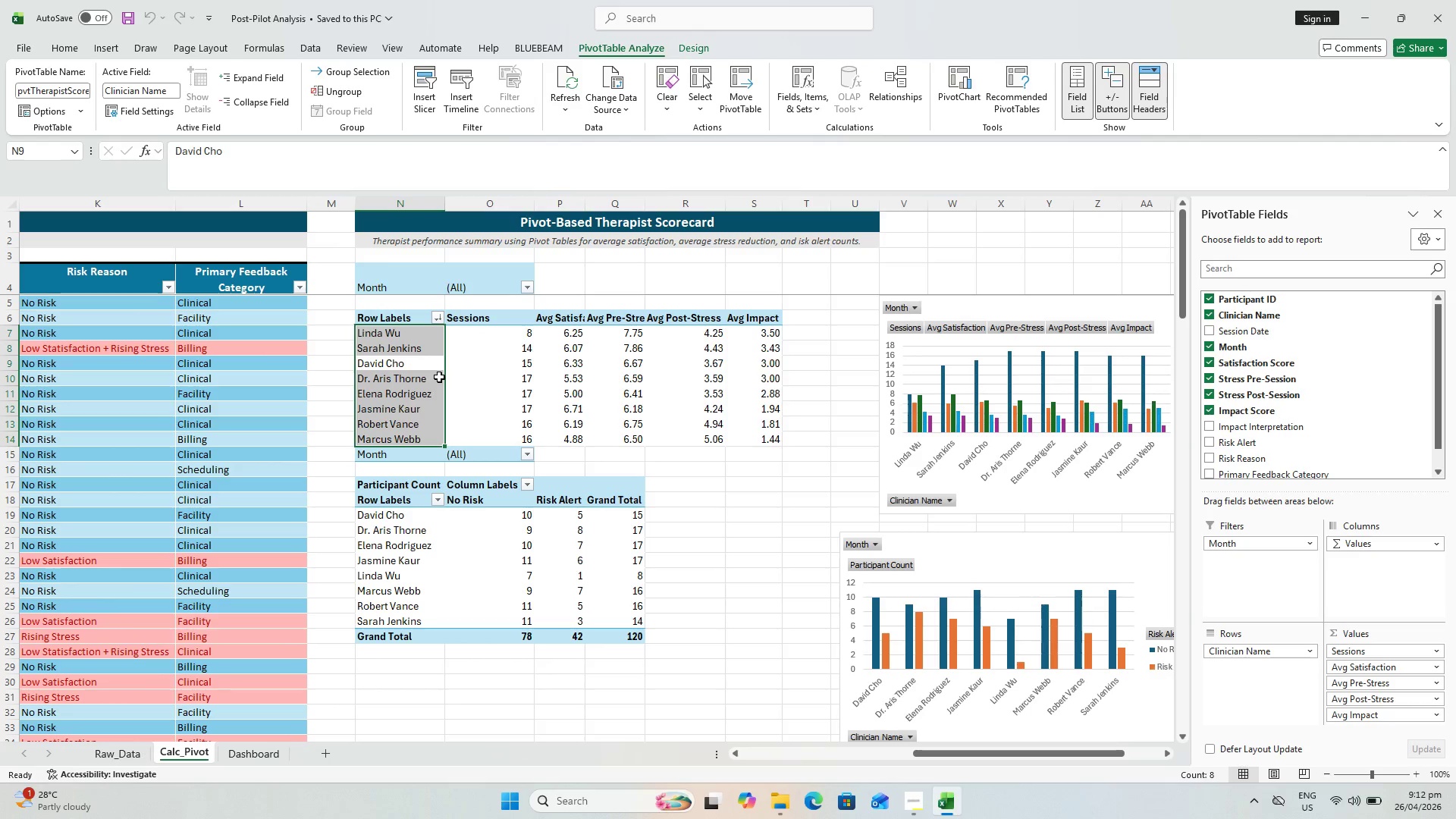 
mouse_move([489, 355])
 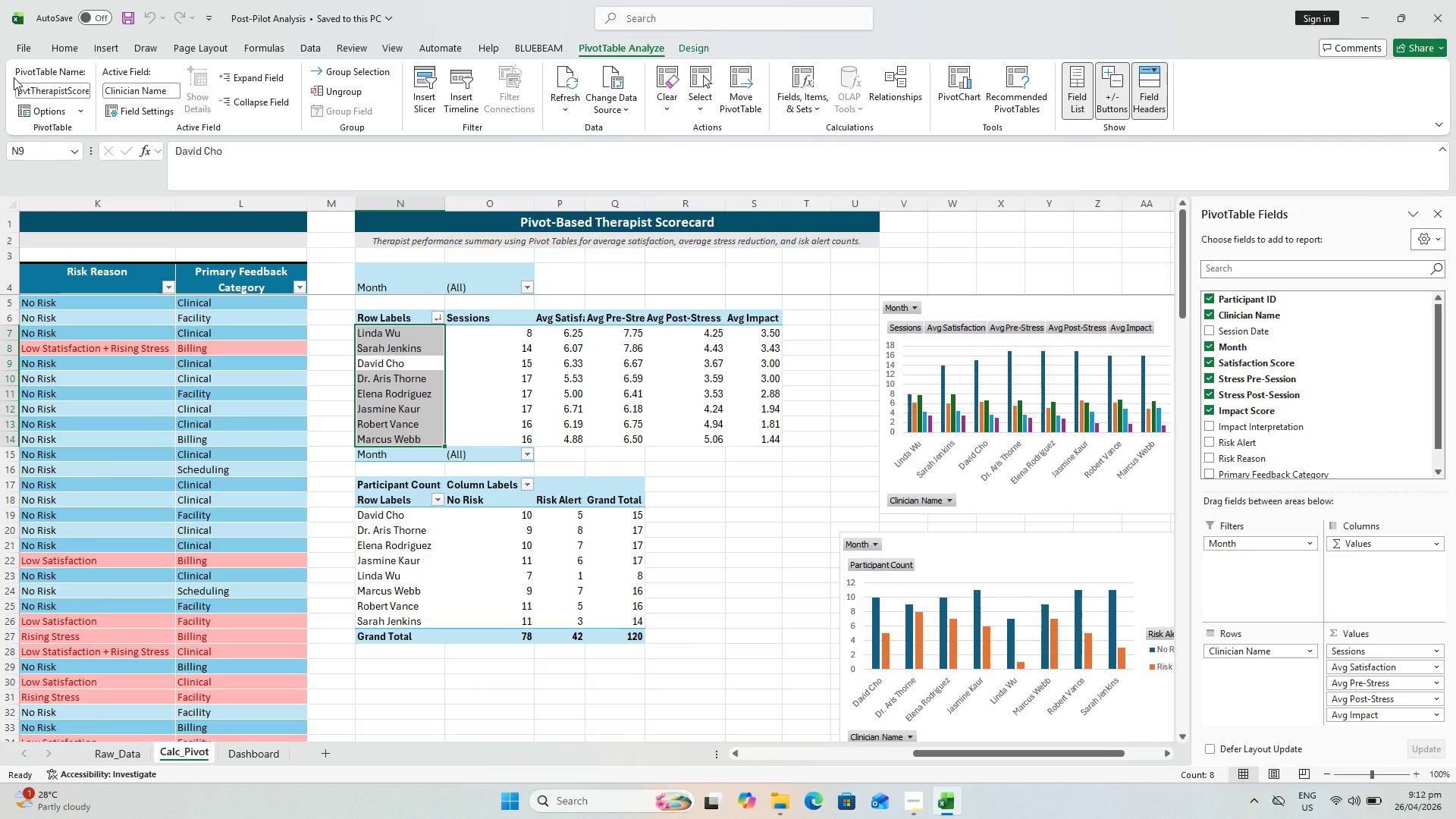 
wait(17.21)
 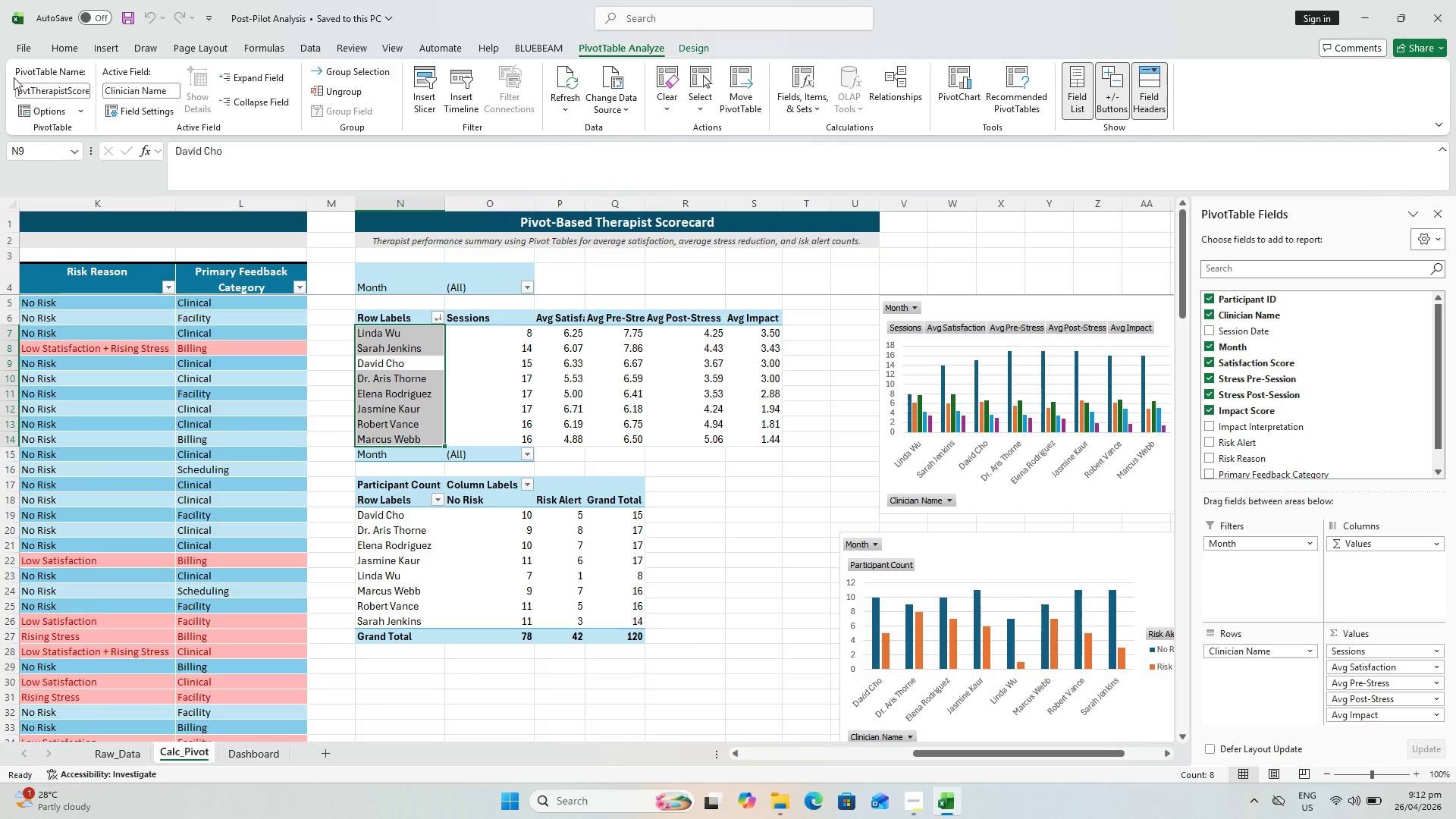 
left_click([482, 580])
 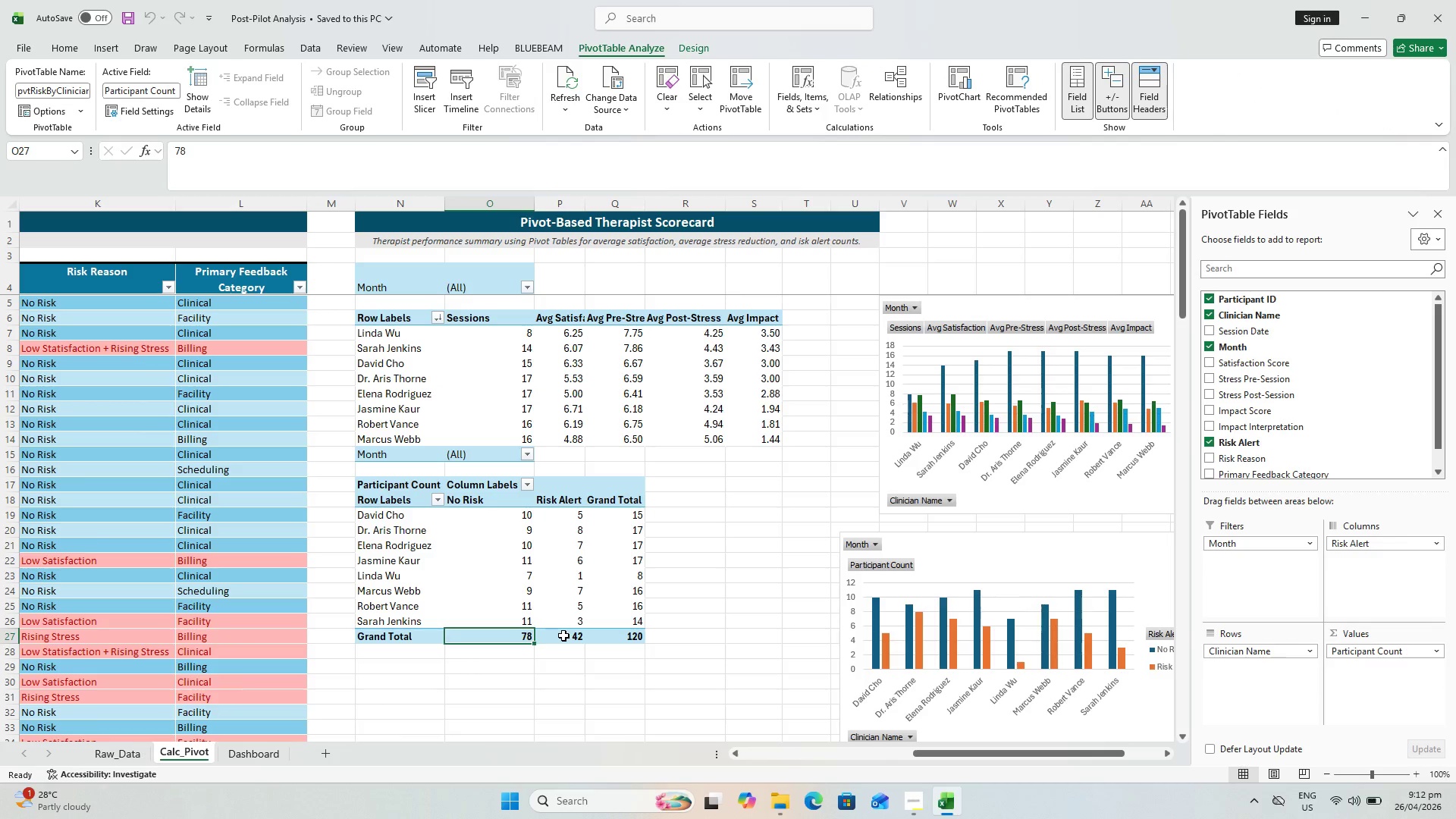 
wait(8.0)
 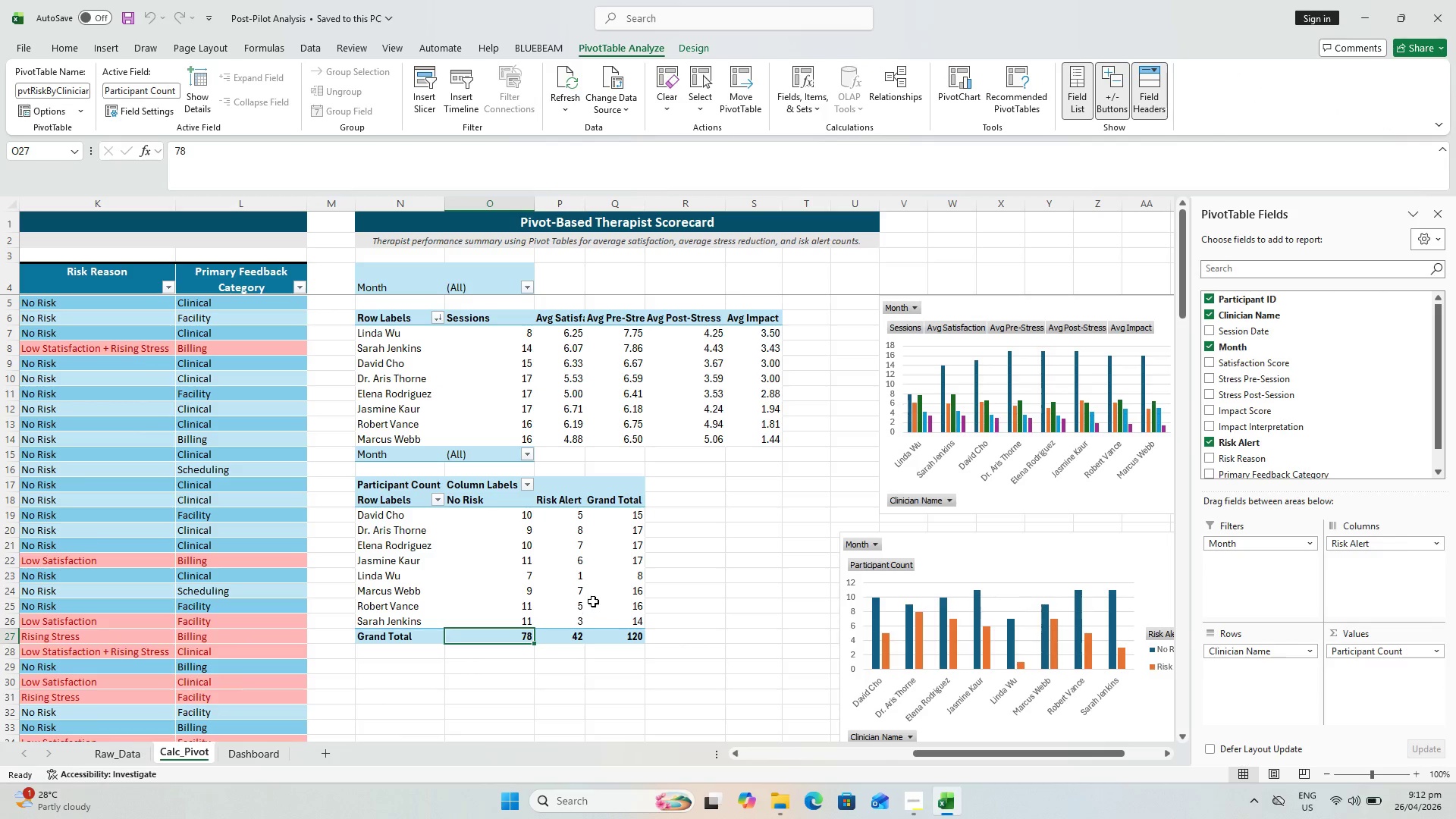 
mouse_move([547, 575])
 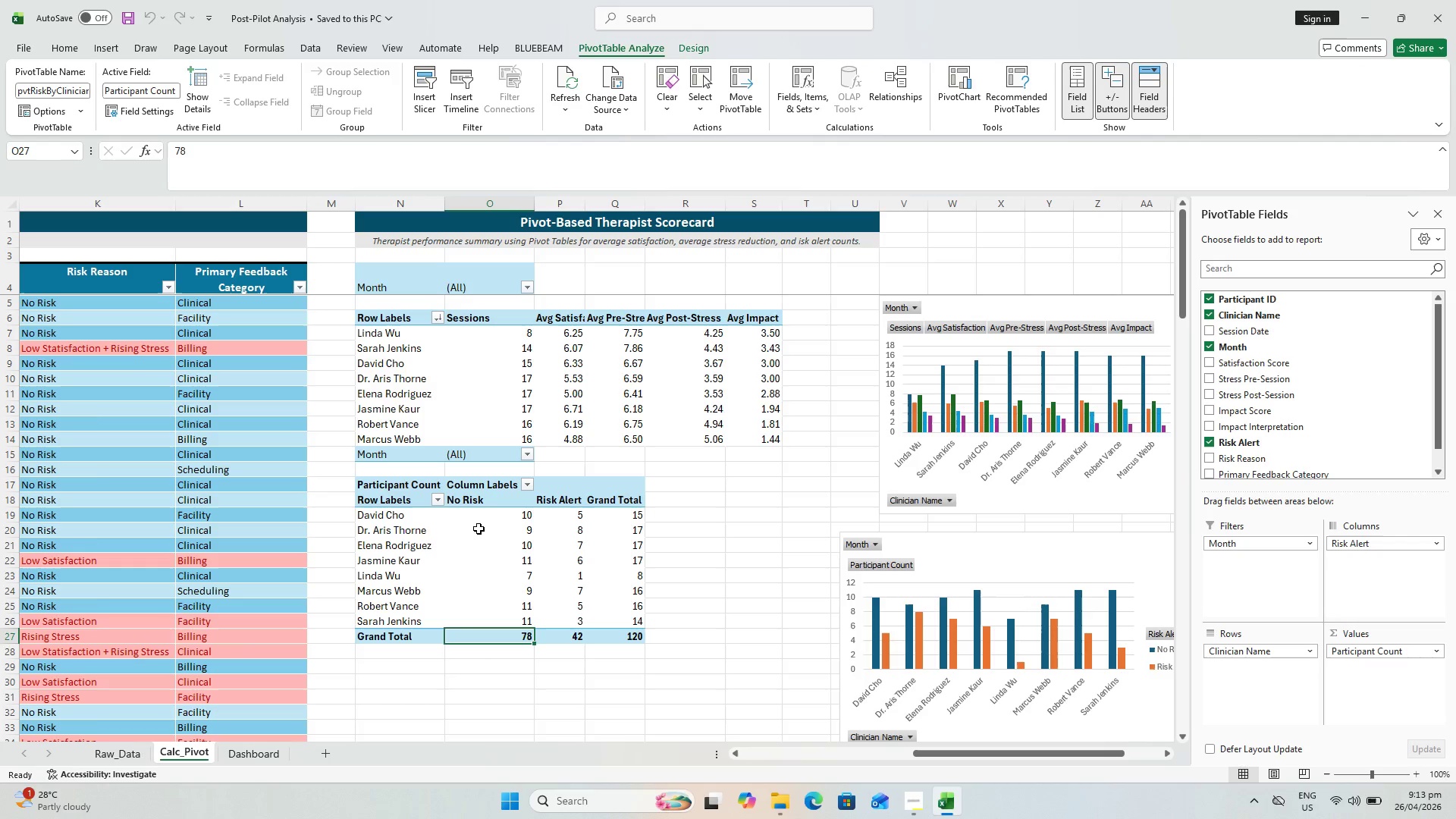 
mouse_move([483, 544])
 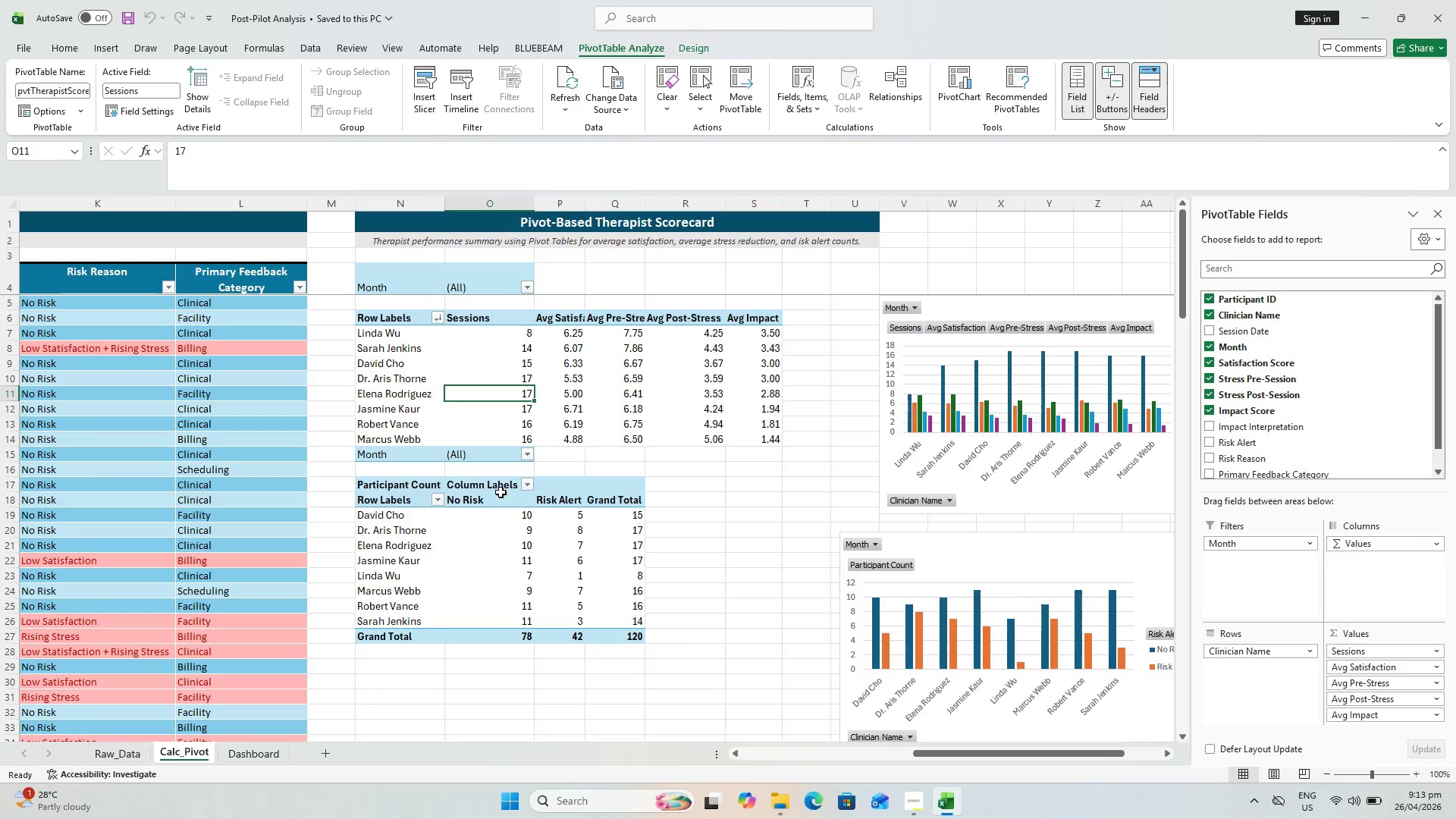 
wait(11.85)
 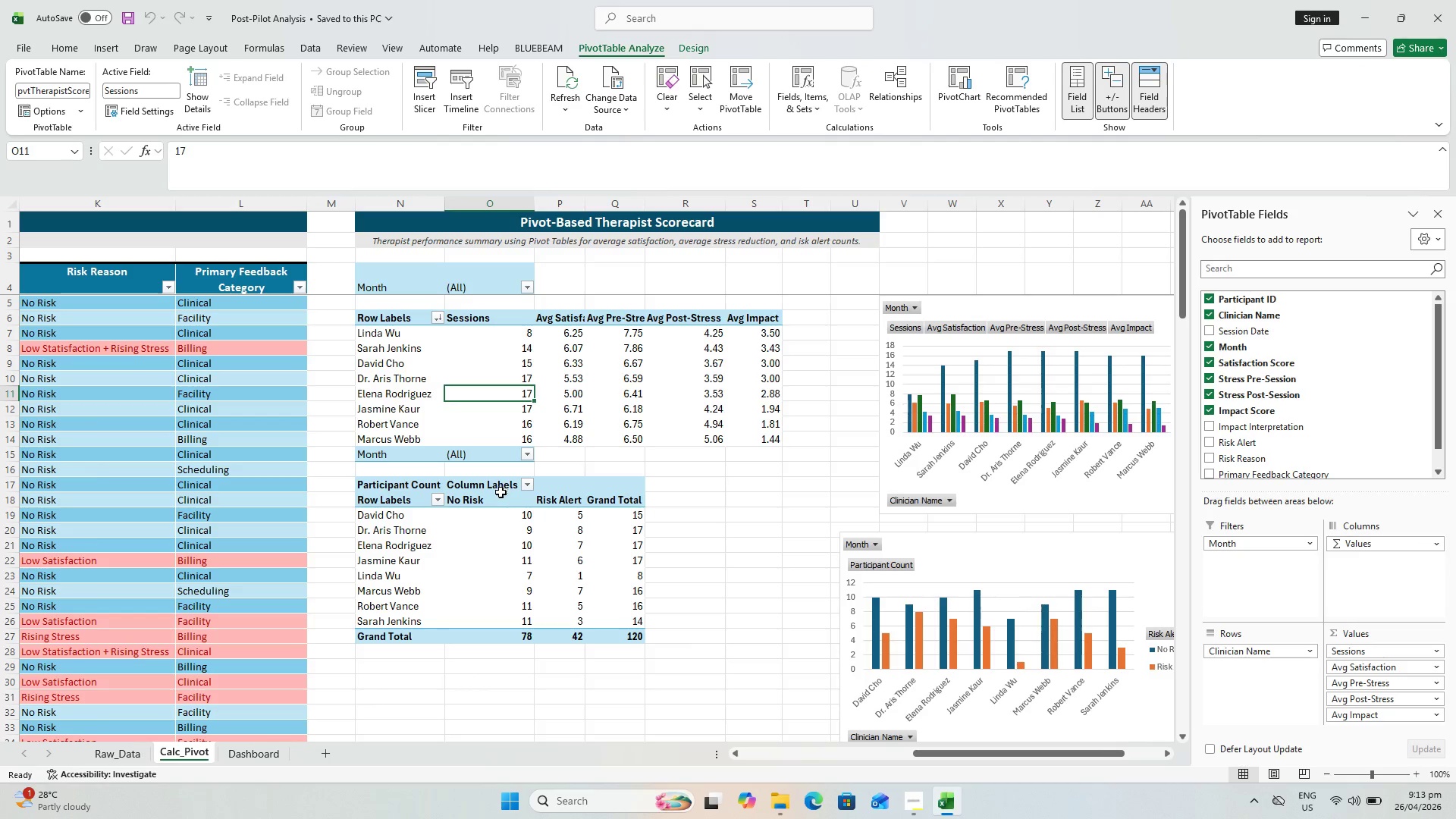 
left_click([406, 326])
 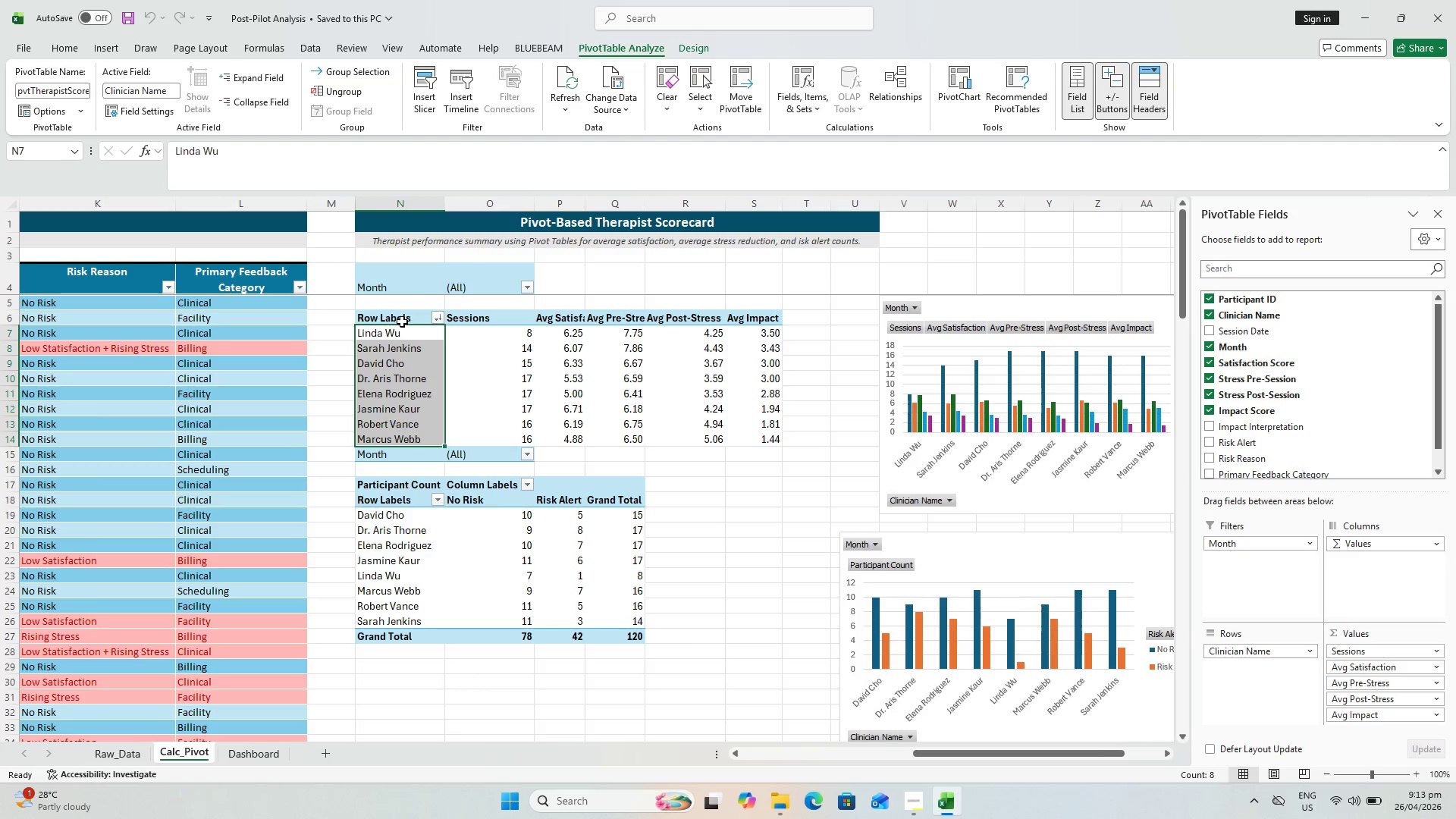 
left_click_drag(start_coordinate=[402, 322], to_coordinate=[784, 315])
 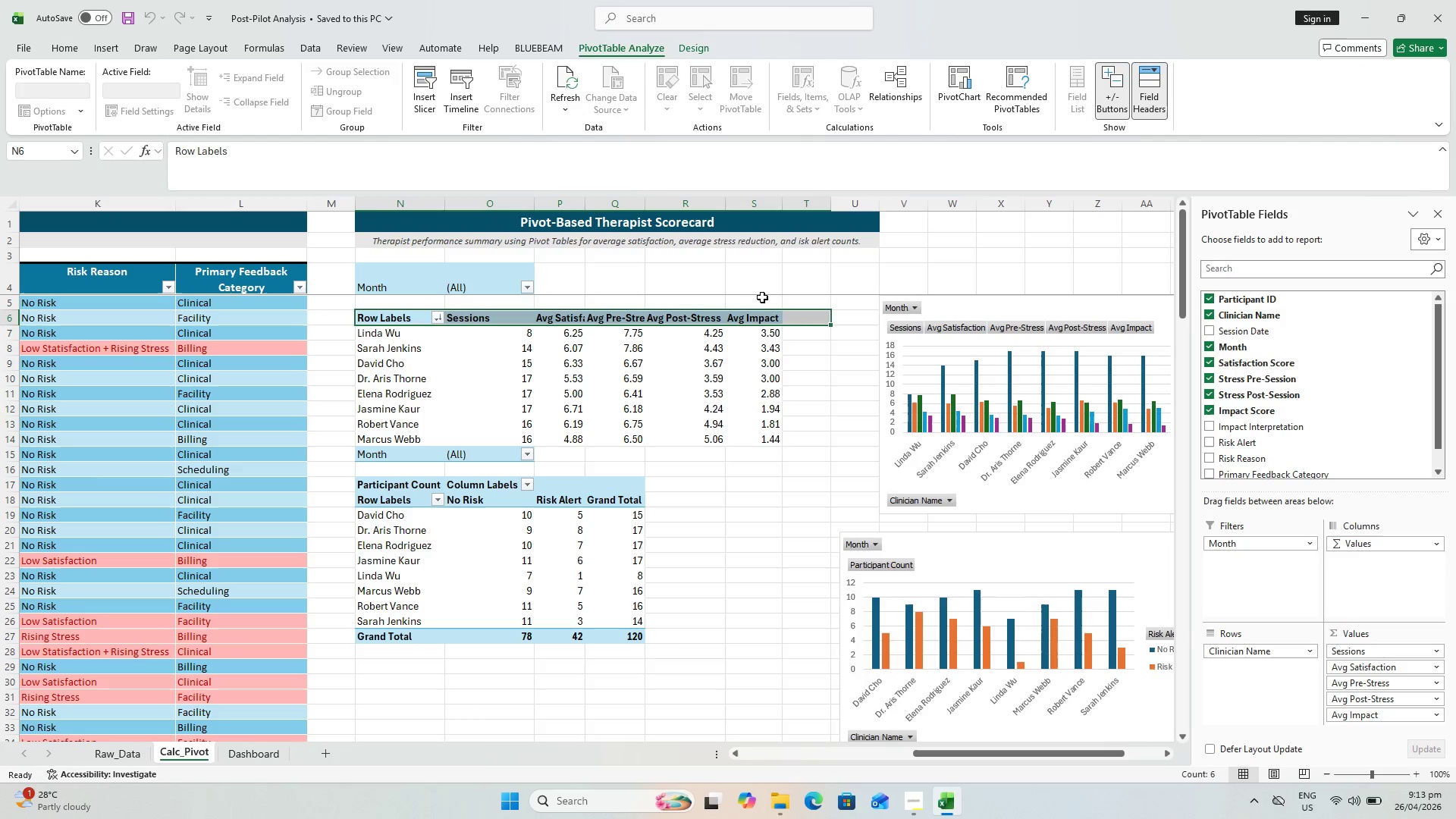 
hold_key(key=ShiftLeft, duration=0.92)
left_click([756, 322])
 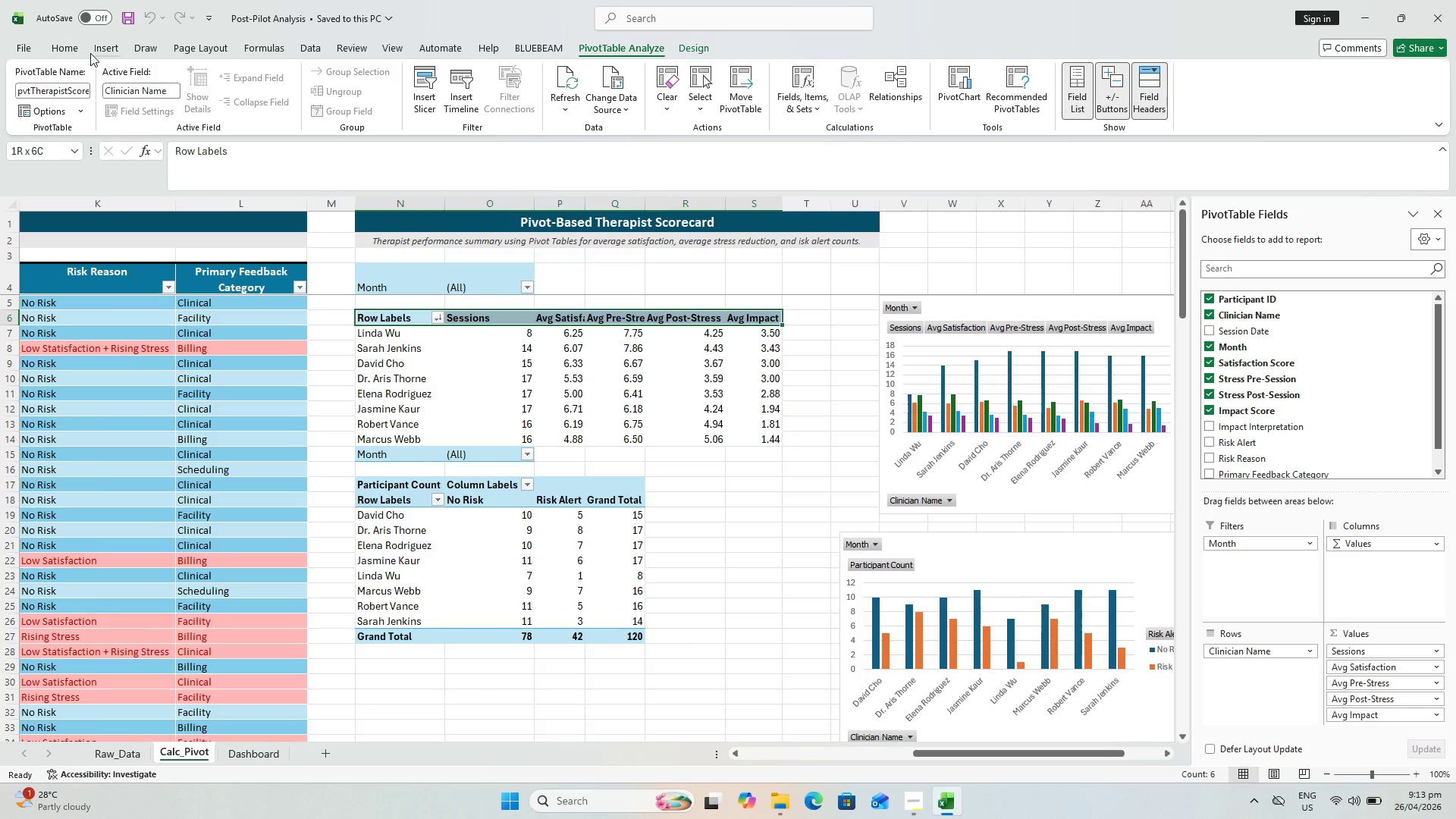 
left_click([78, 56])
 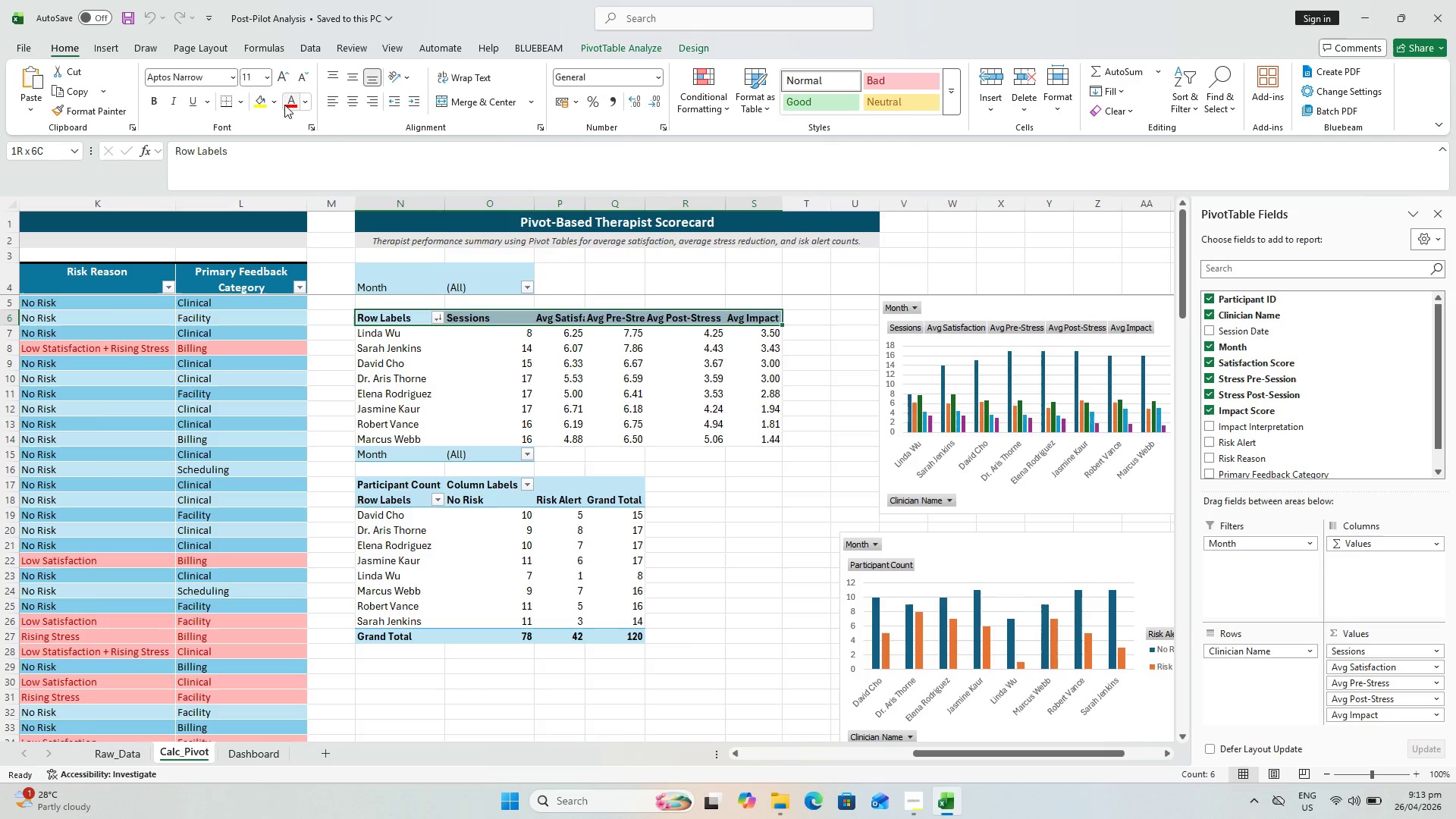 
left_click([276, 105])
 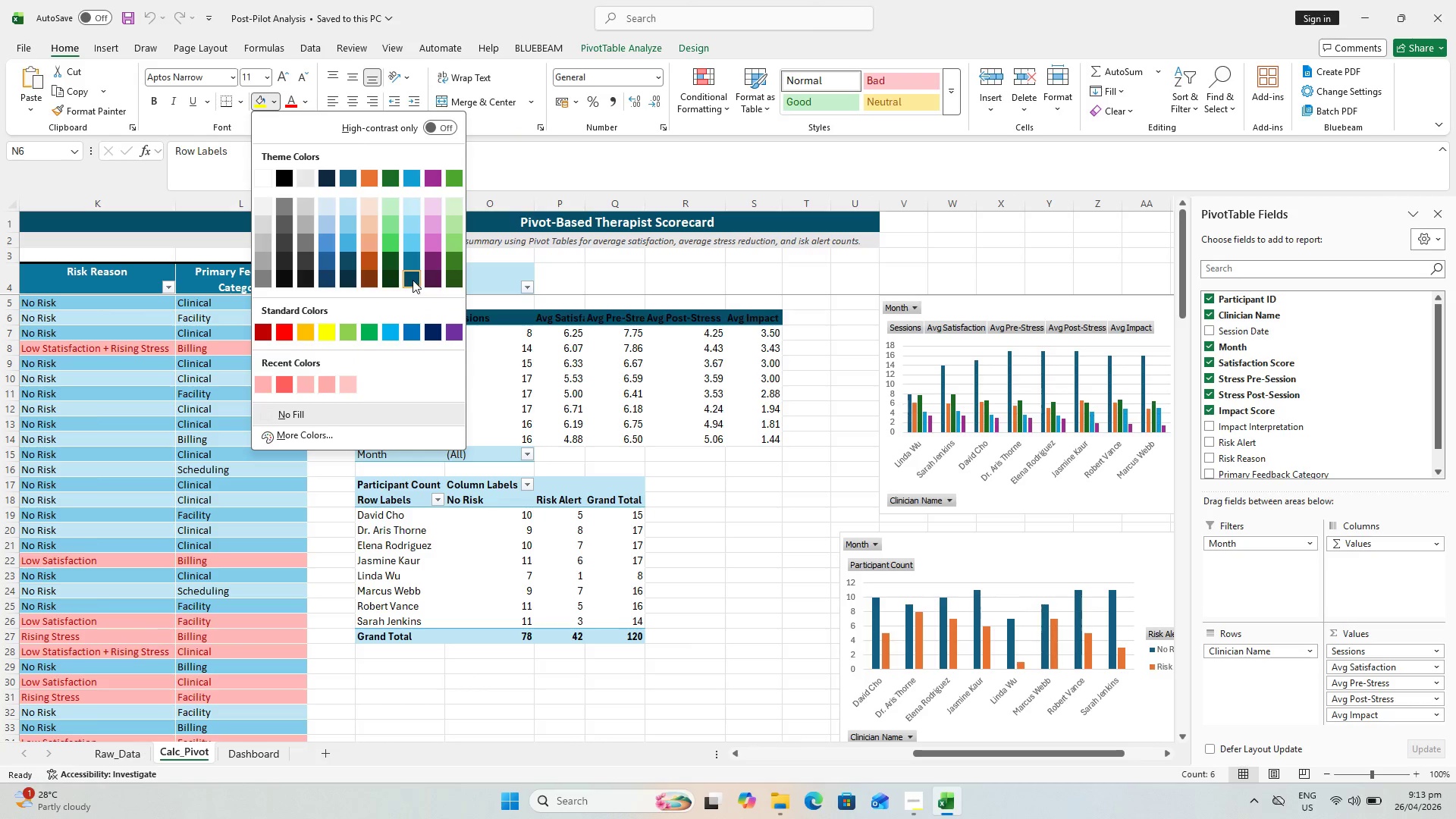 
left_click([413, 280])
 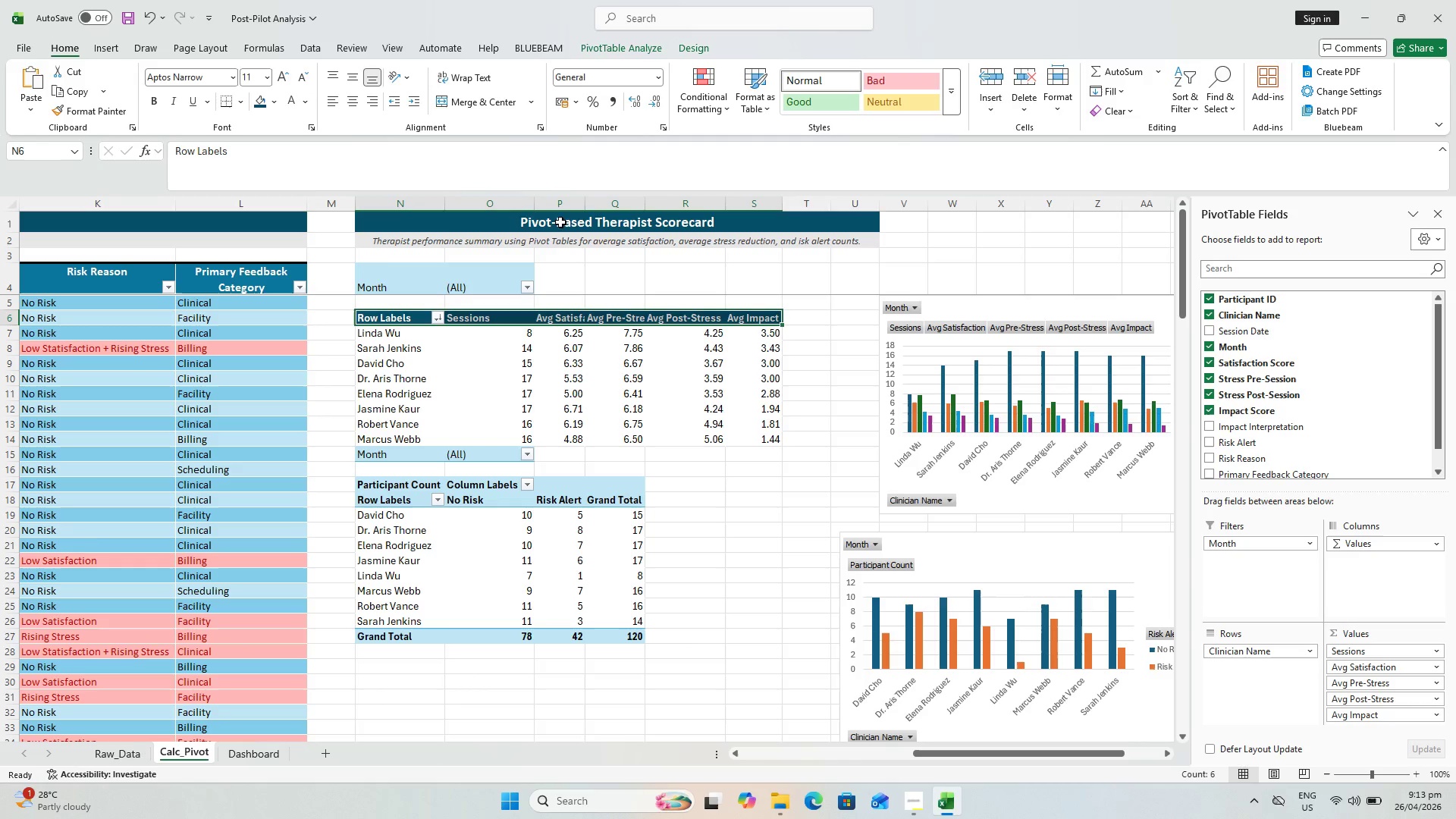 
wait(5.34)
 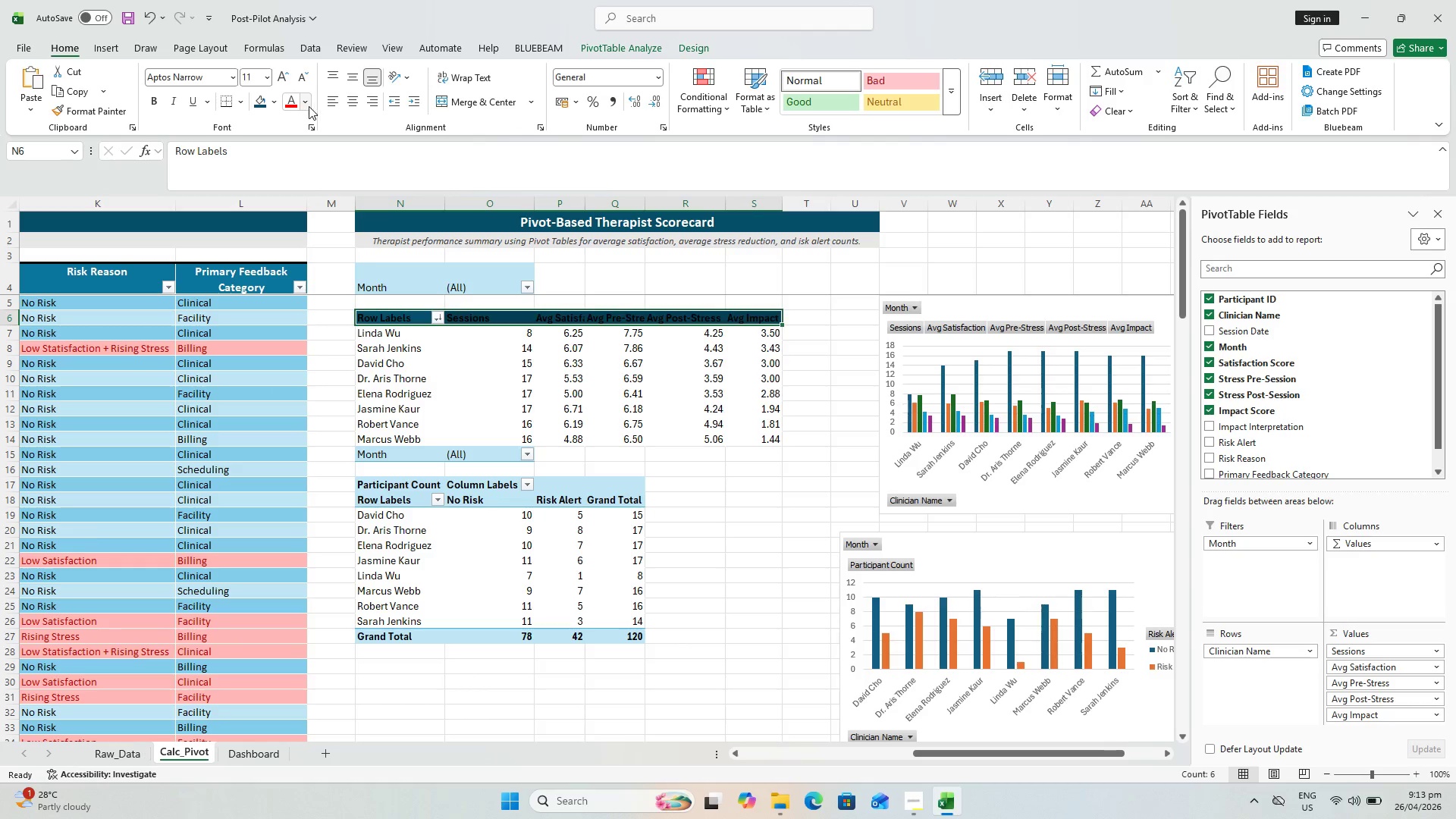 
double_click([530, 202])
 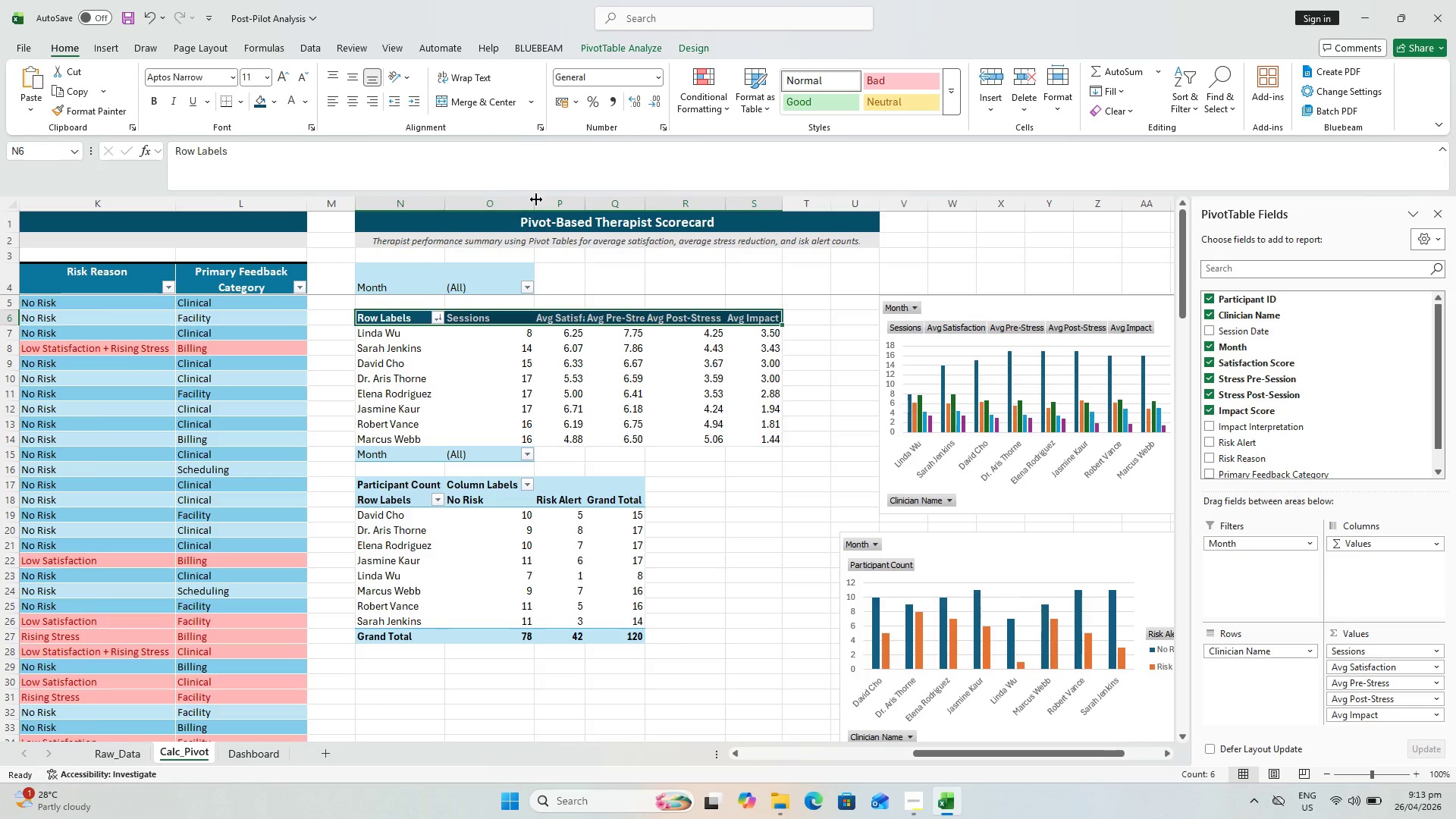 
double_click([537, 199])
 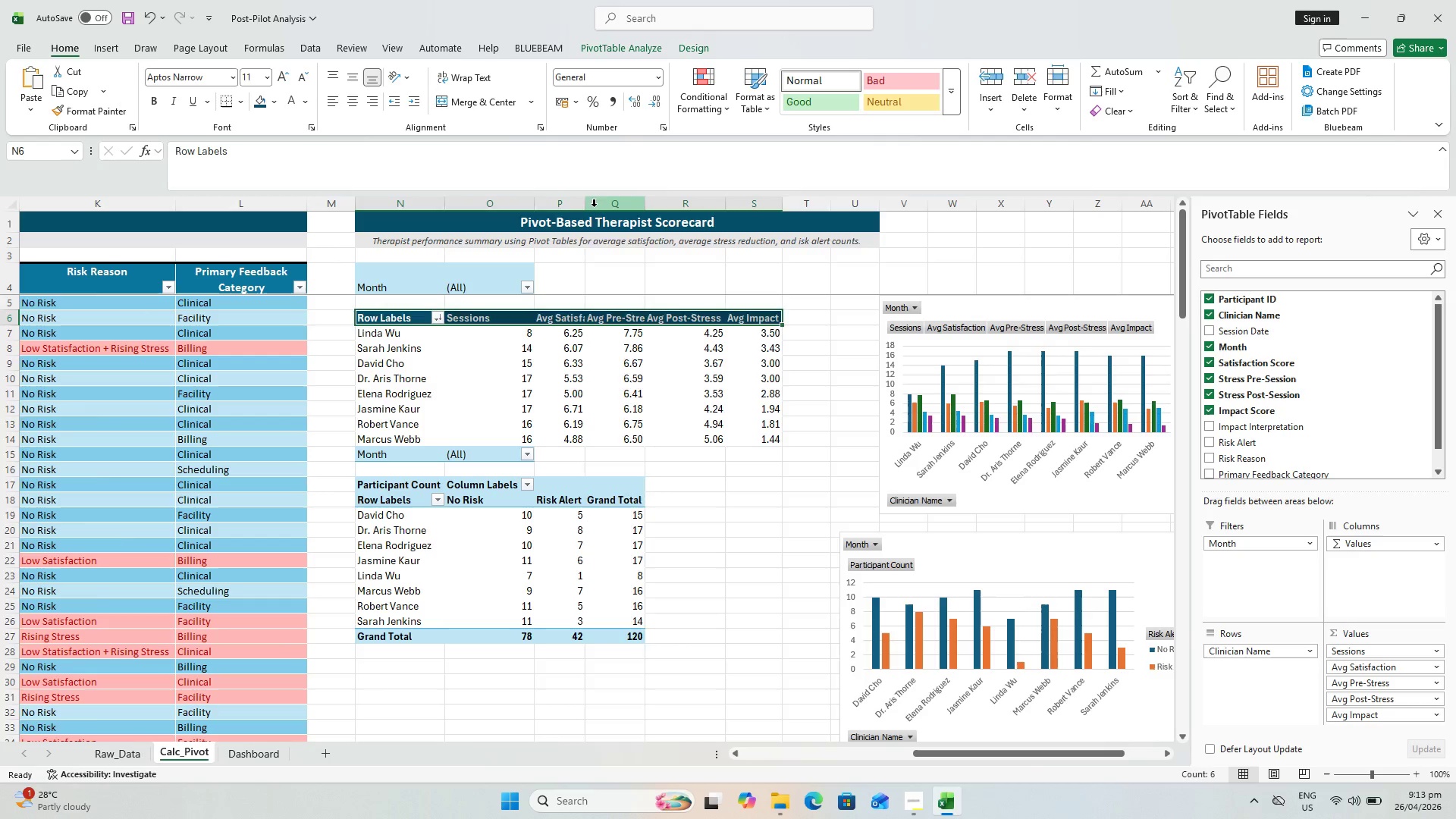 
double_click([594, 206])
 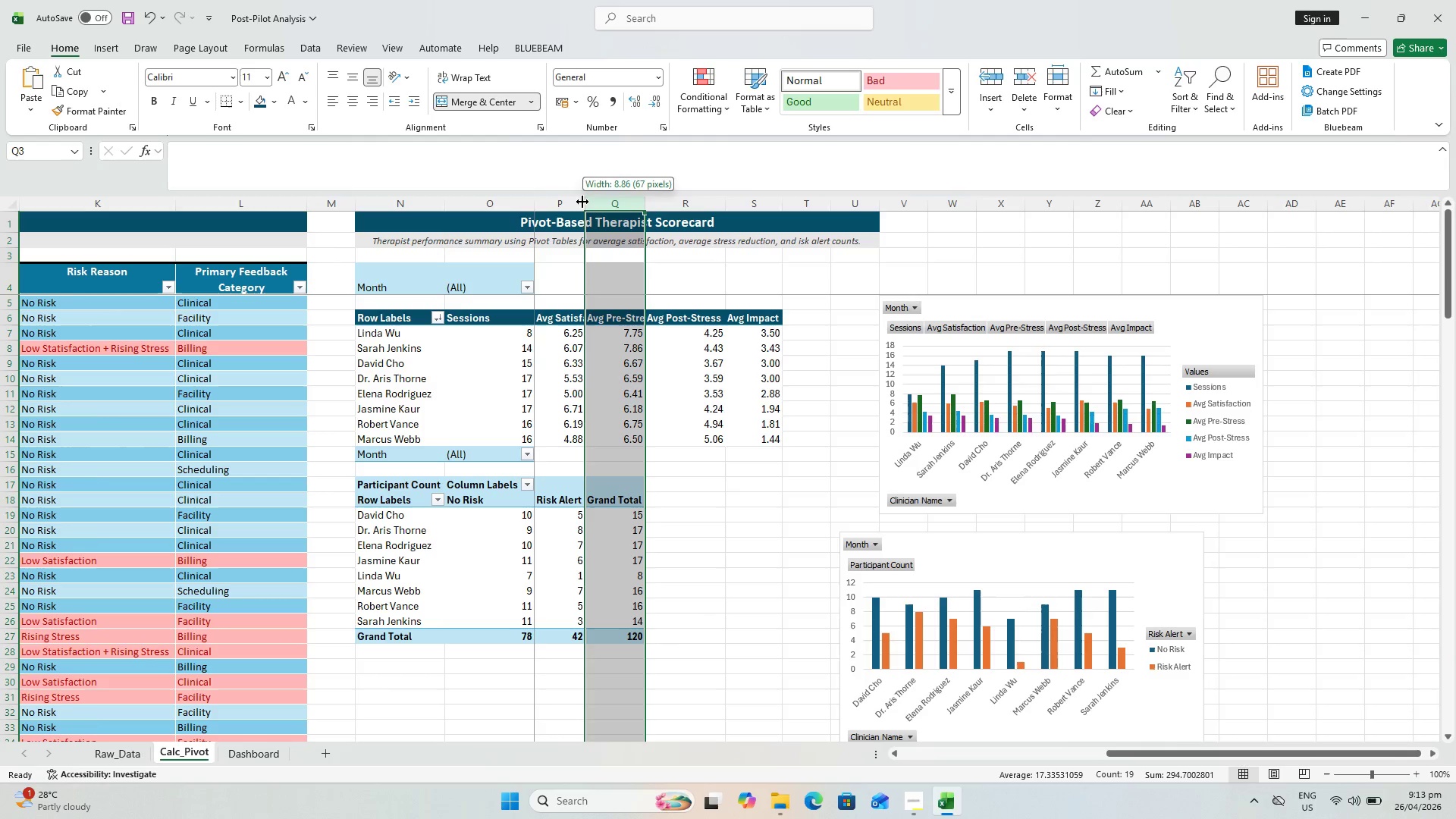 
double_click([582, 202])
 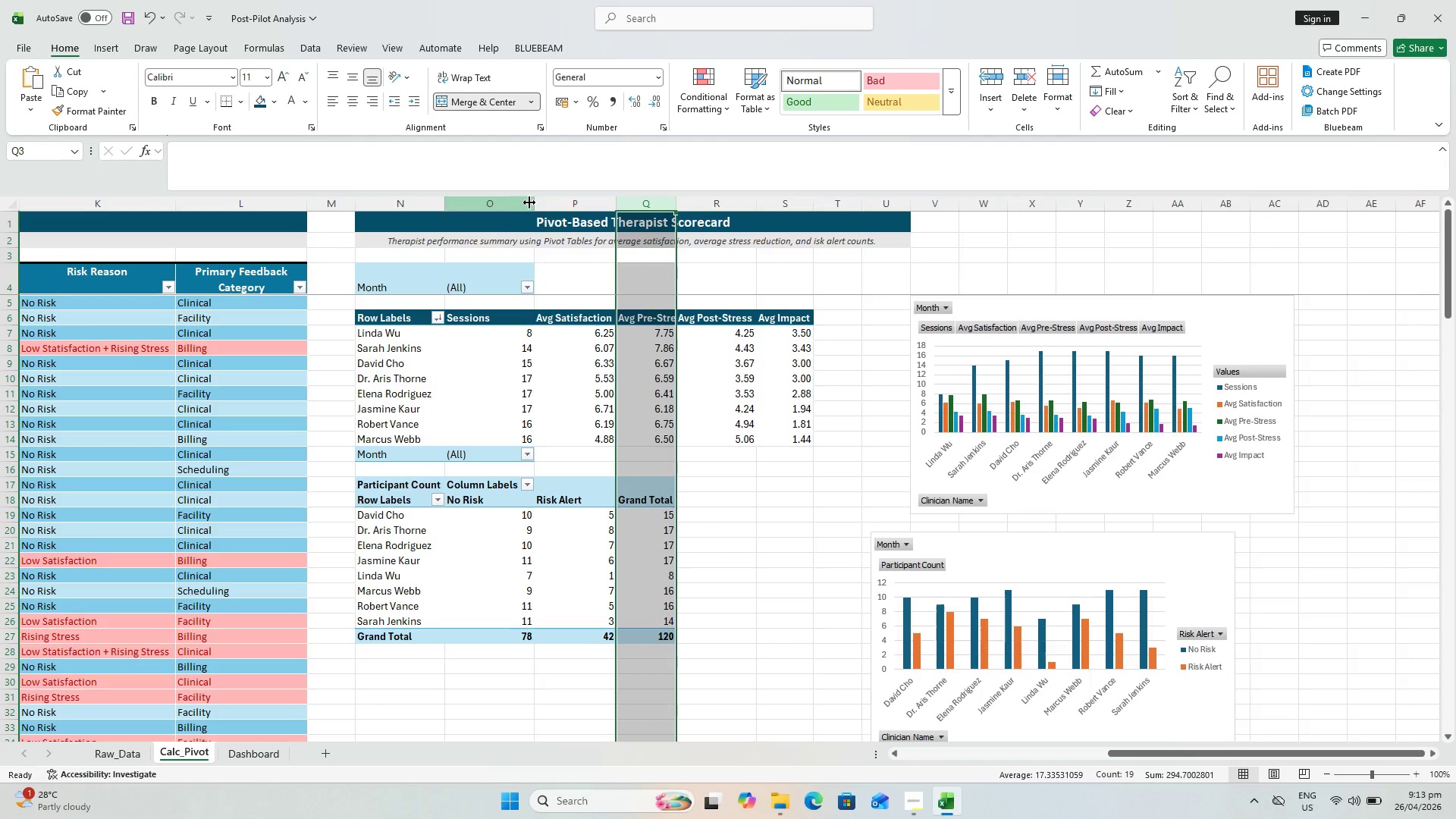 
double_click([536, 201])
 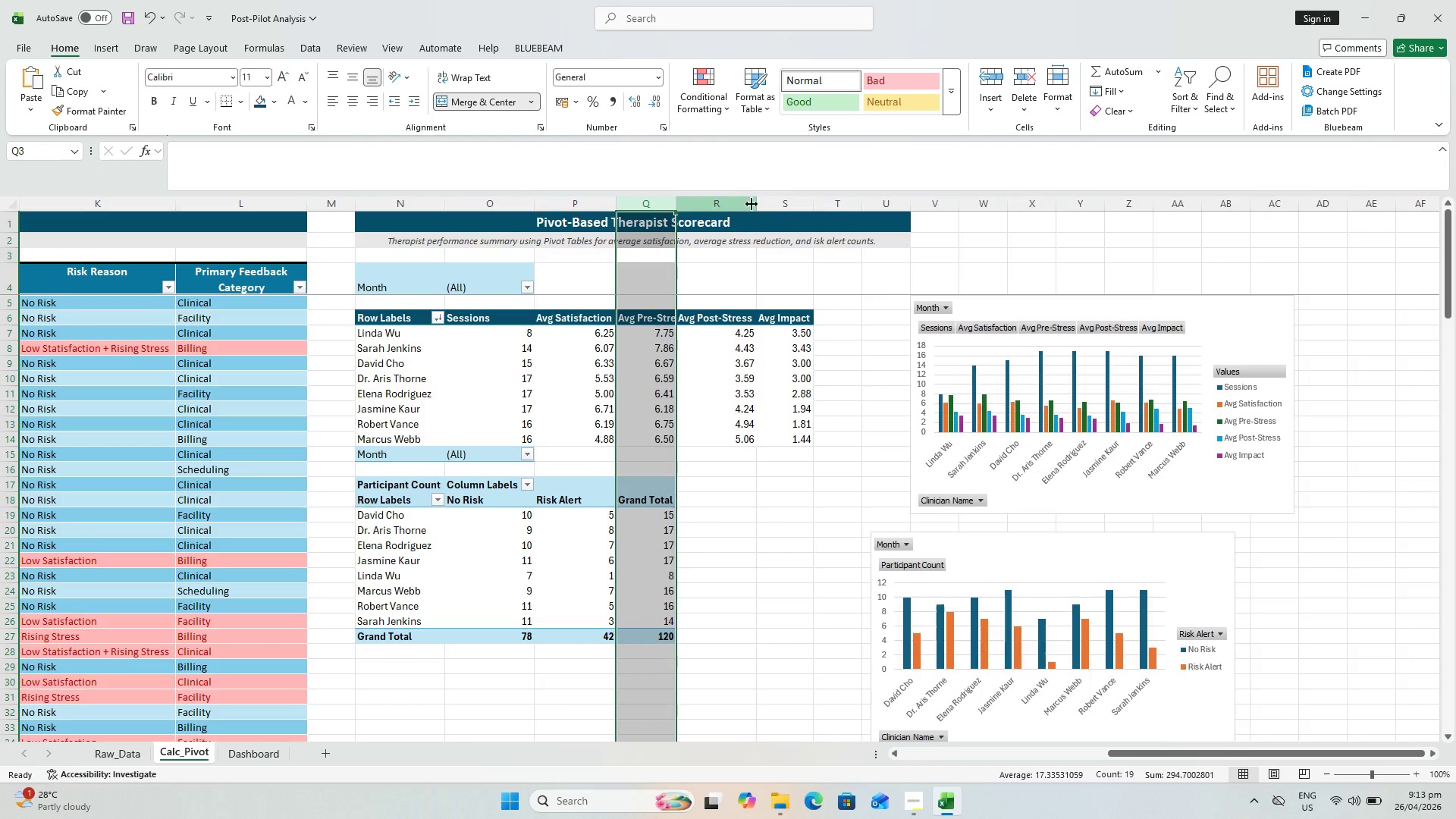 
double_click([757, 203])
 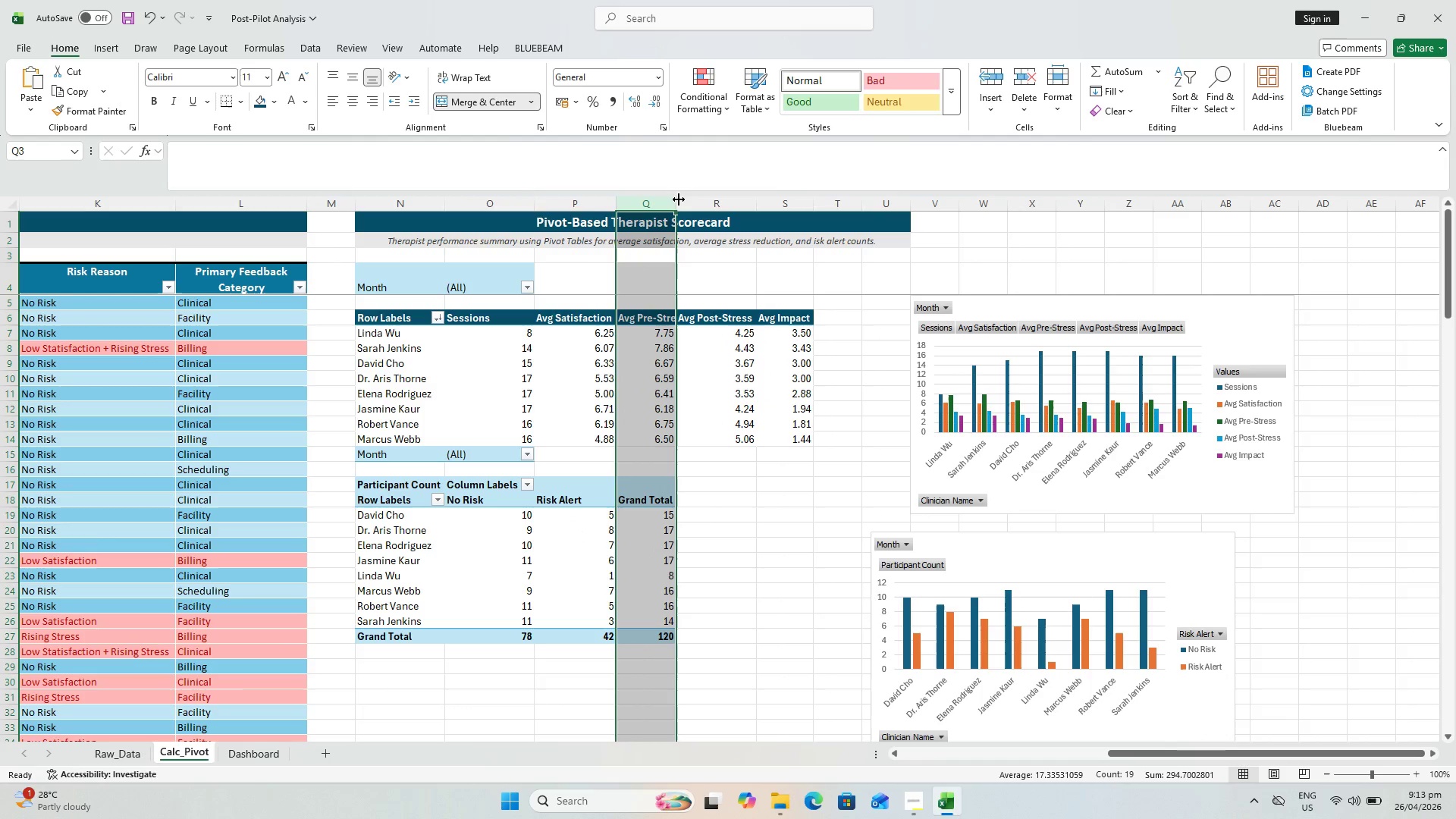 
double_click([679, 199])
 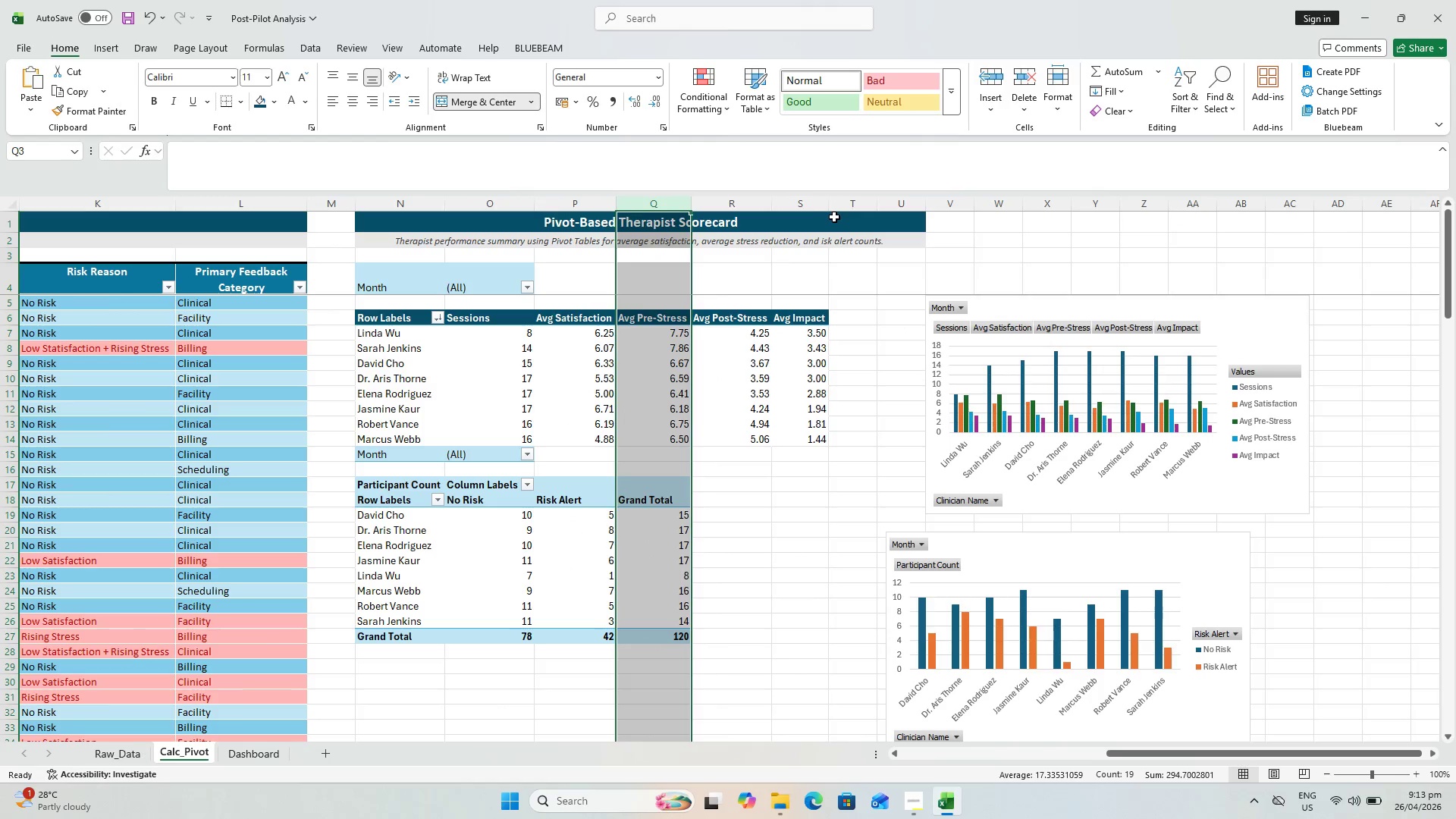 
double_click([823, 216])
 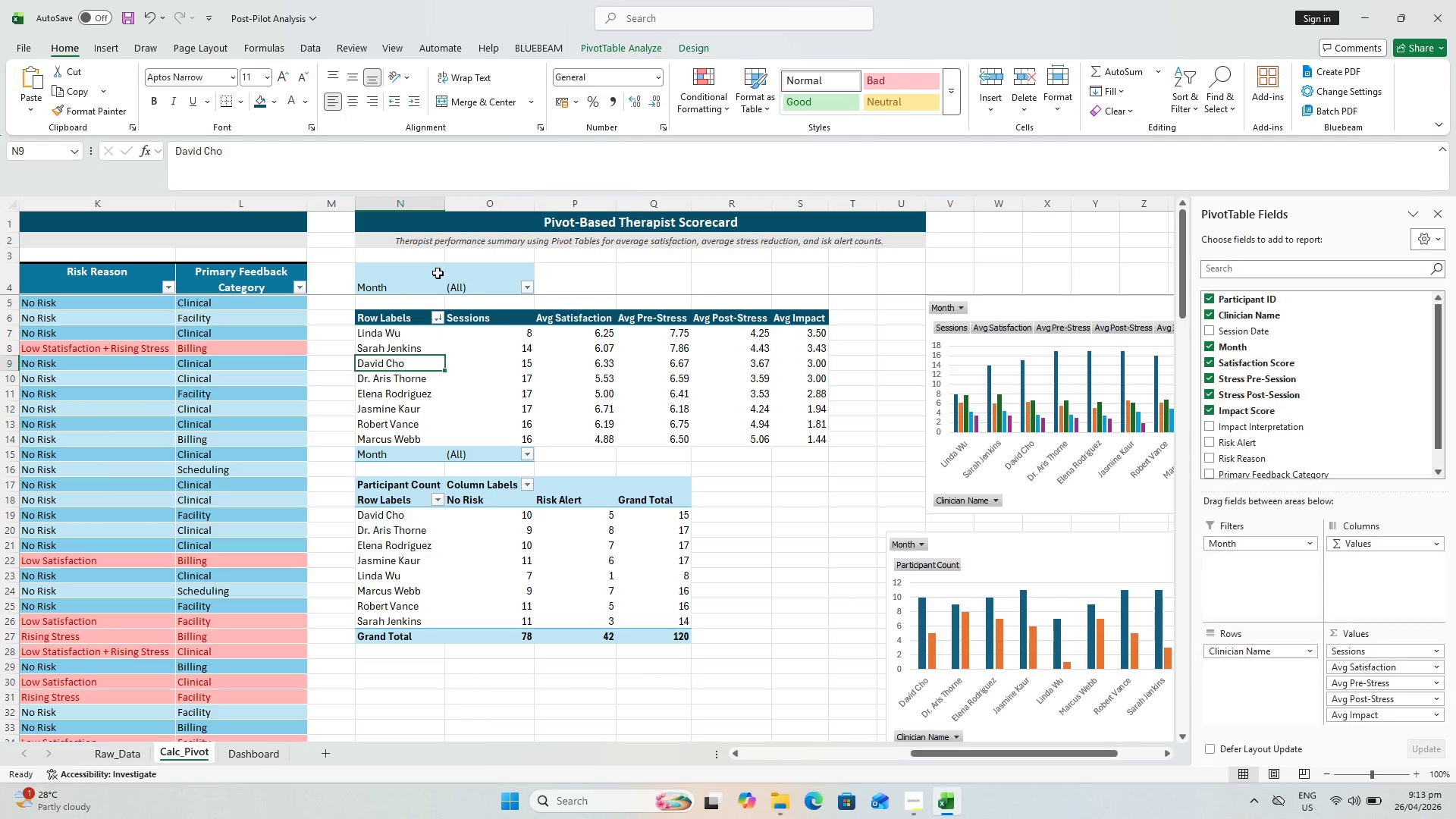 
left_click_drag(start_coordinate=[445, 209], to_coordinate=[453, 208])
 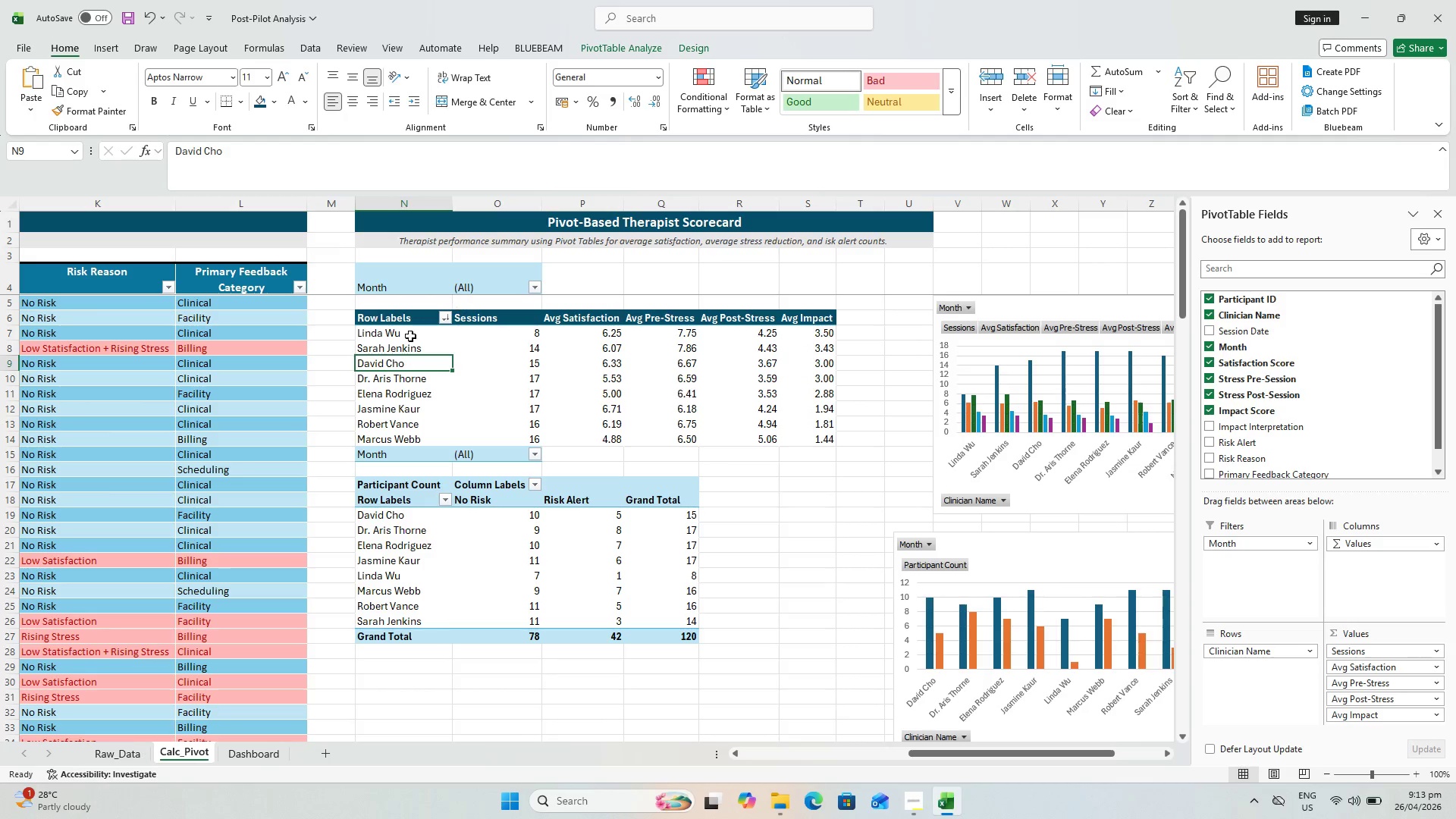 
left_click_drag(start_coordinate=[391, 318], to_coordinate=[786, 321])
 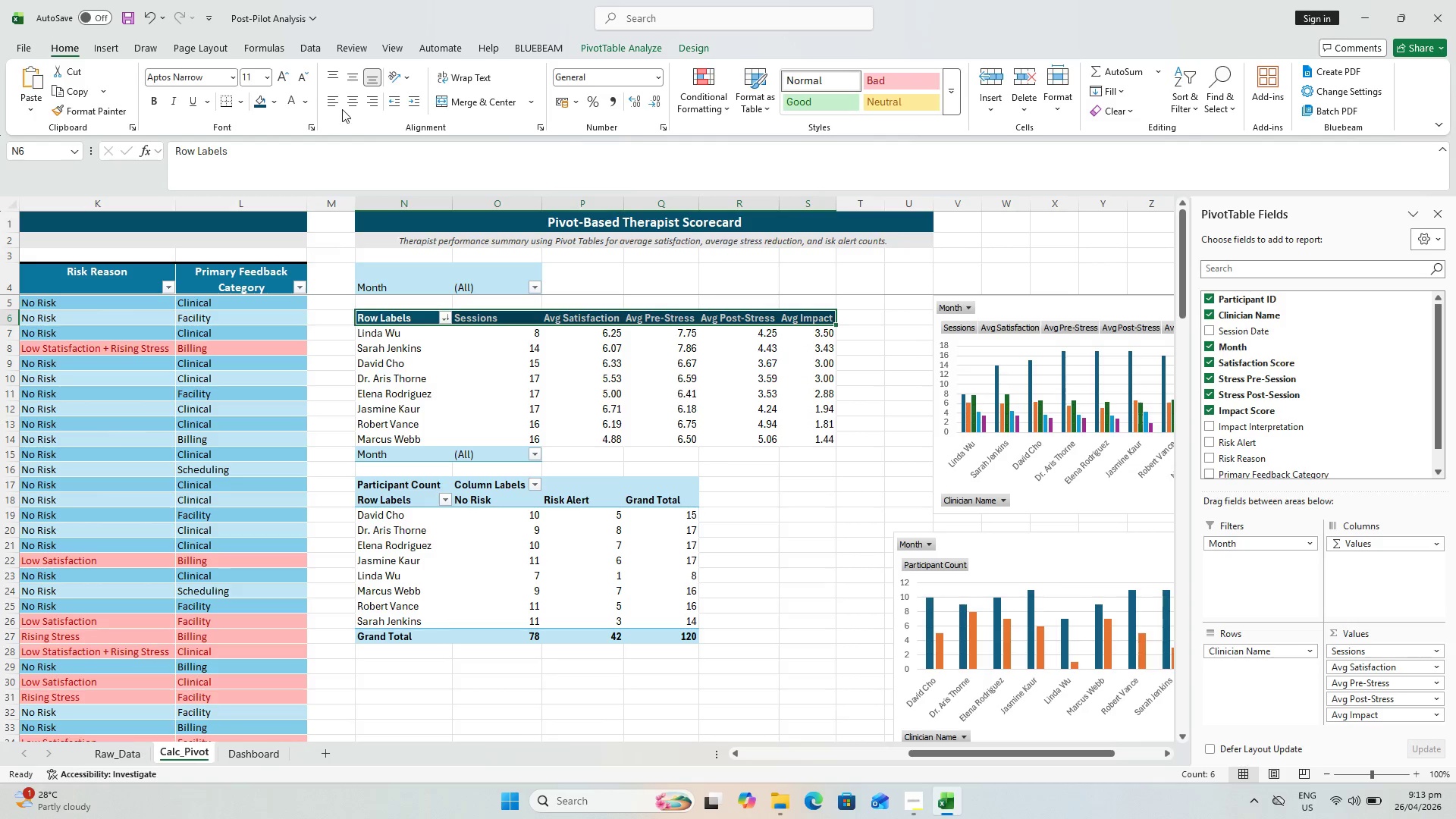 
left_click_drag(start_coordinate=[348, 108], to_coordinate=[348, 104])
 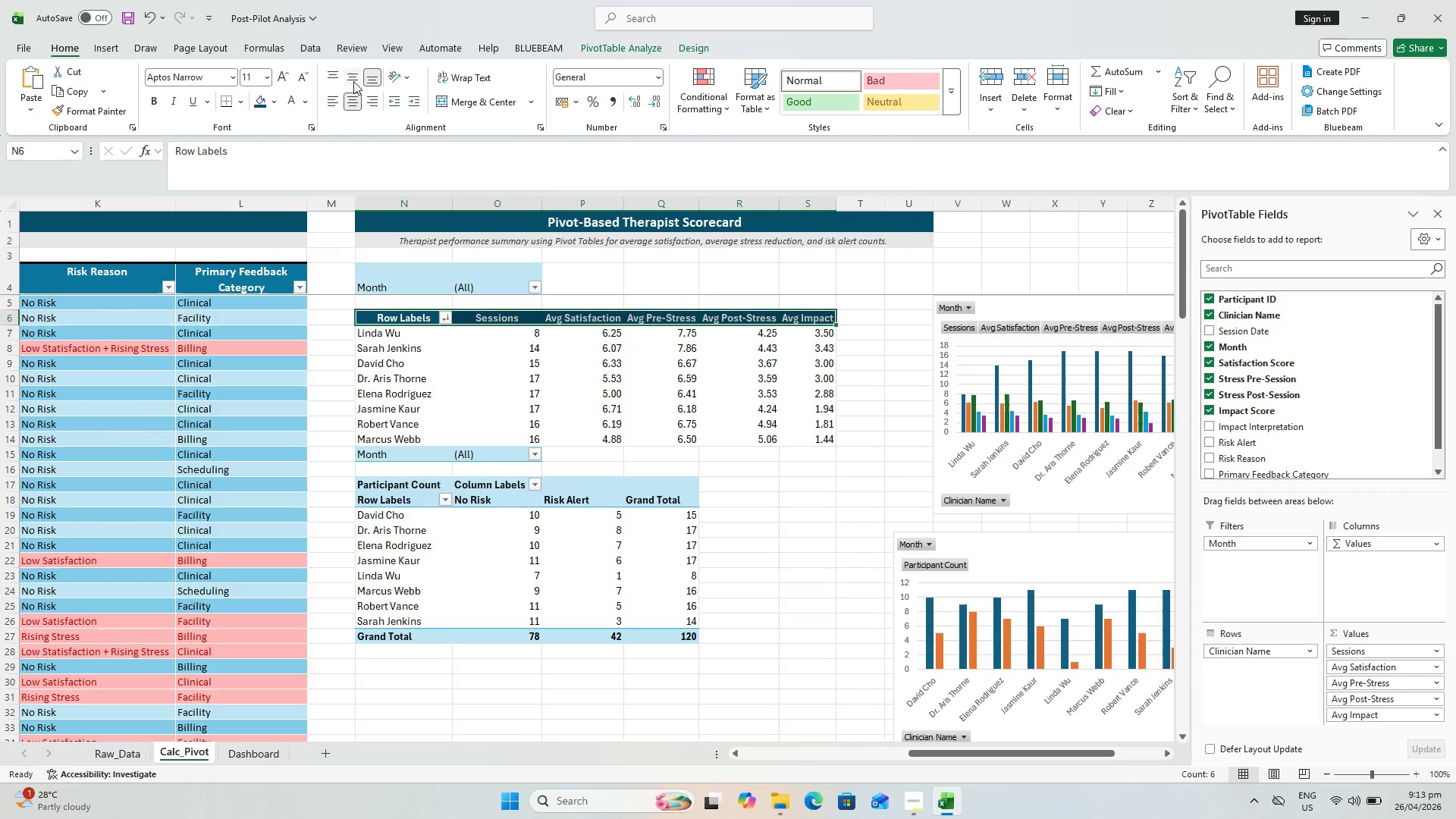 
double_click([353, 81])
 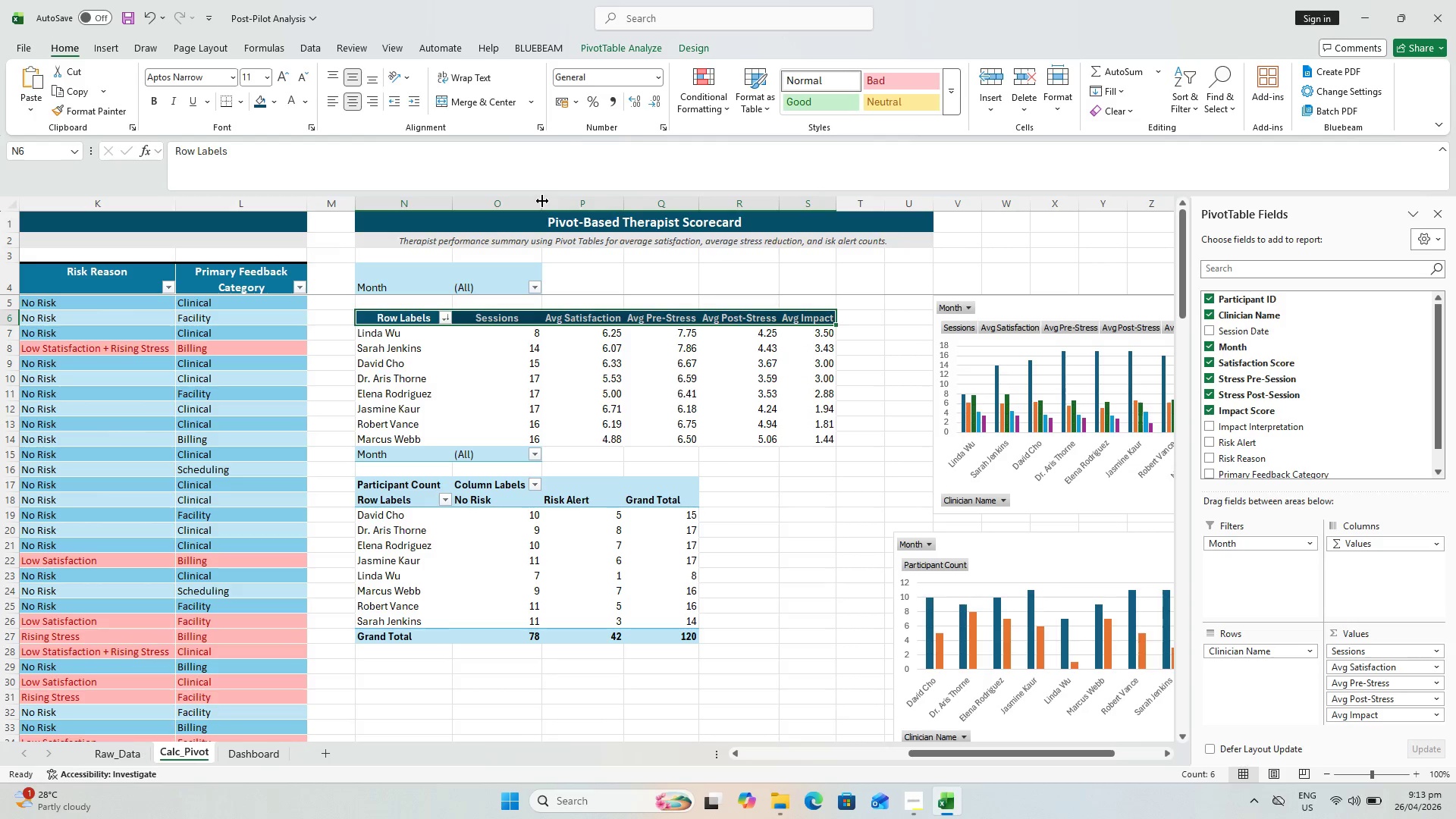 
left_click_drag(start_coordinate=[542, 197], to_coordinate=[533, 198])
 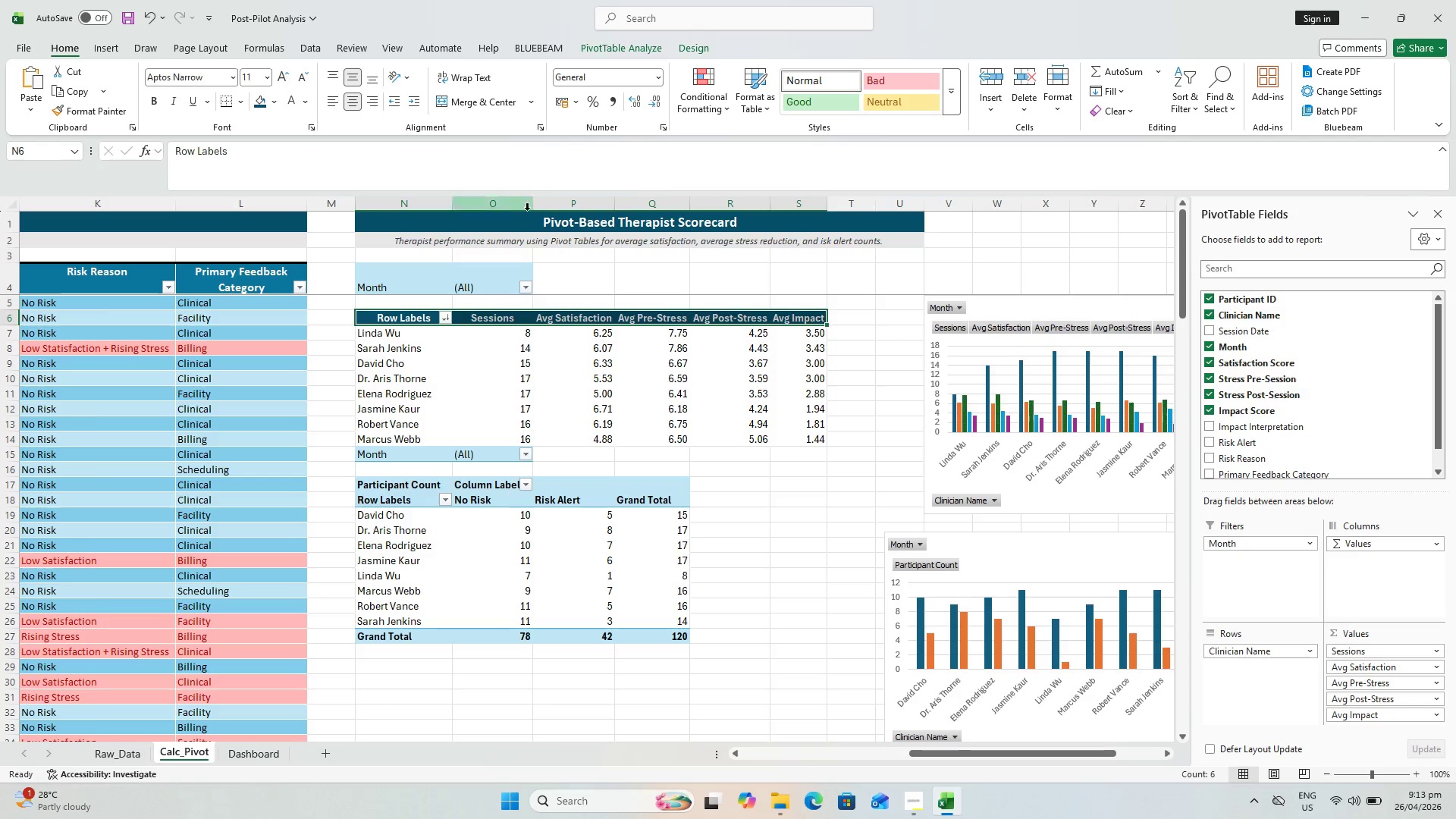 
double_click([531, 209])
 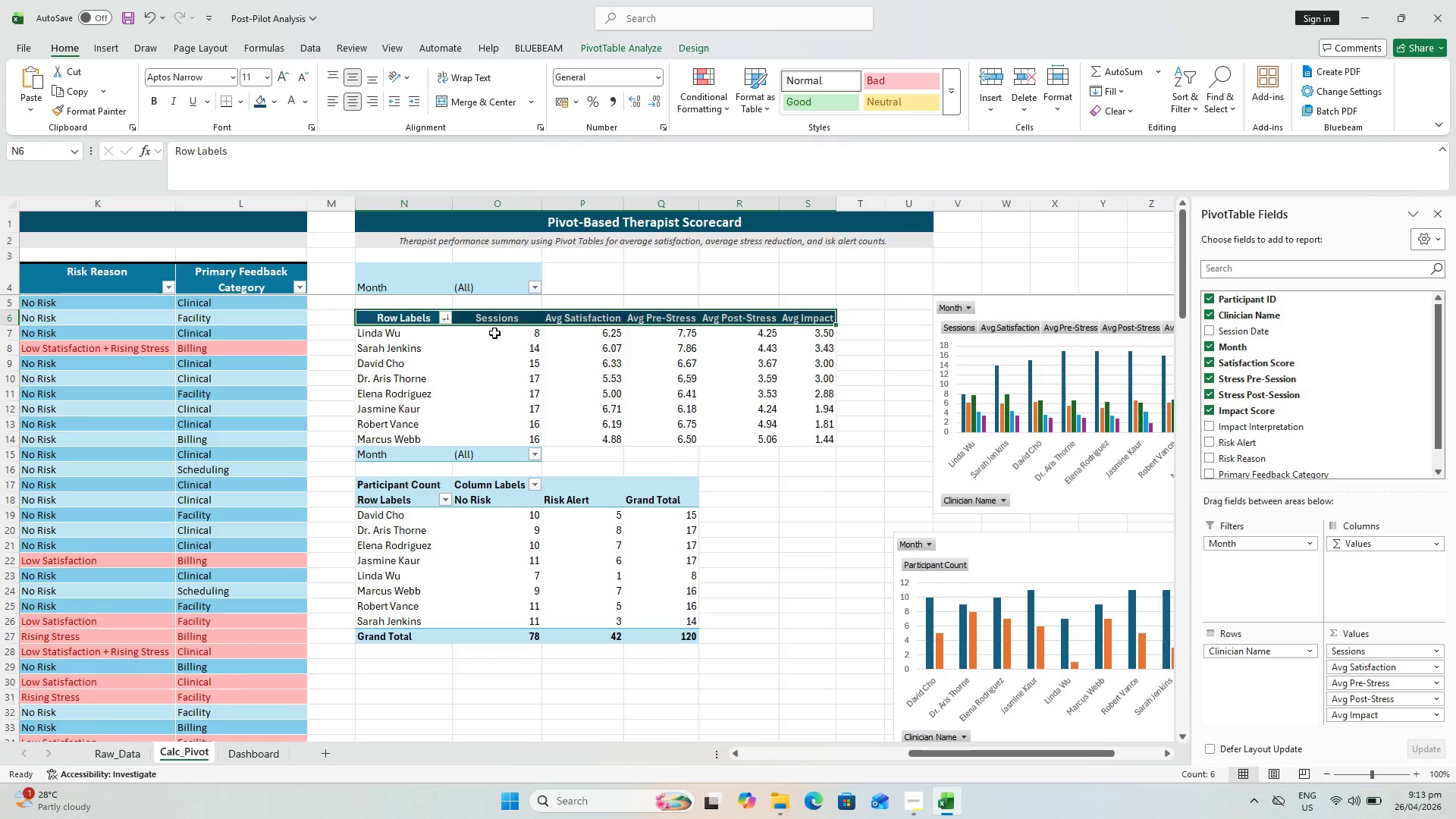 
left_click([490, 325])
 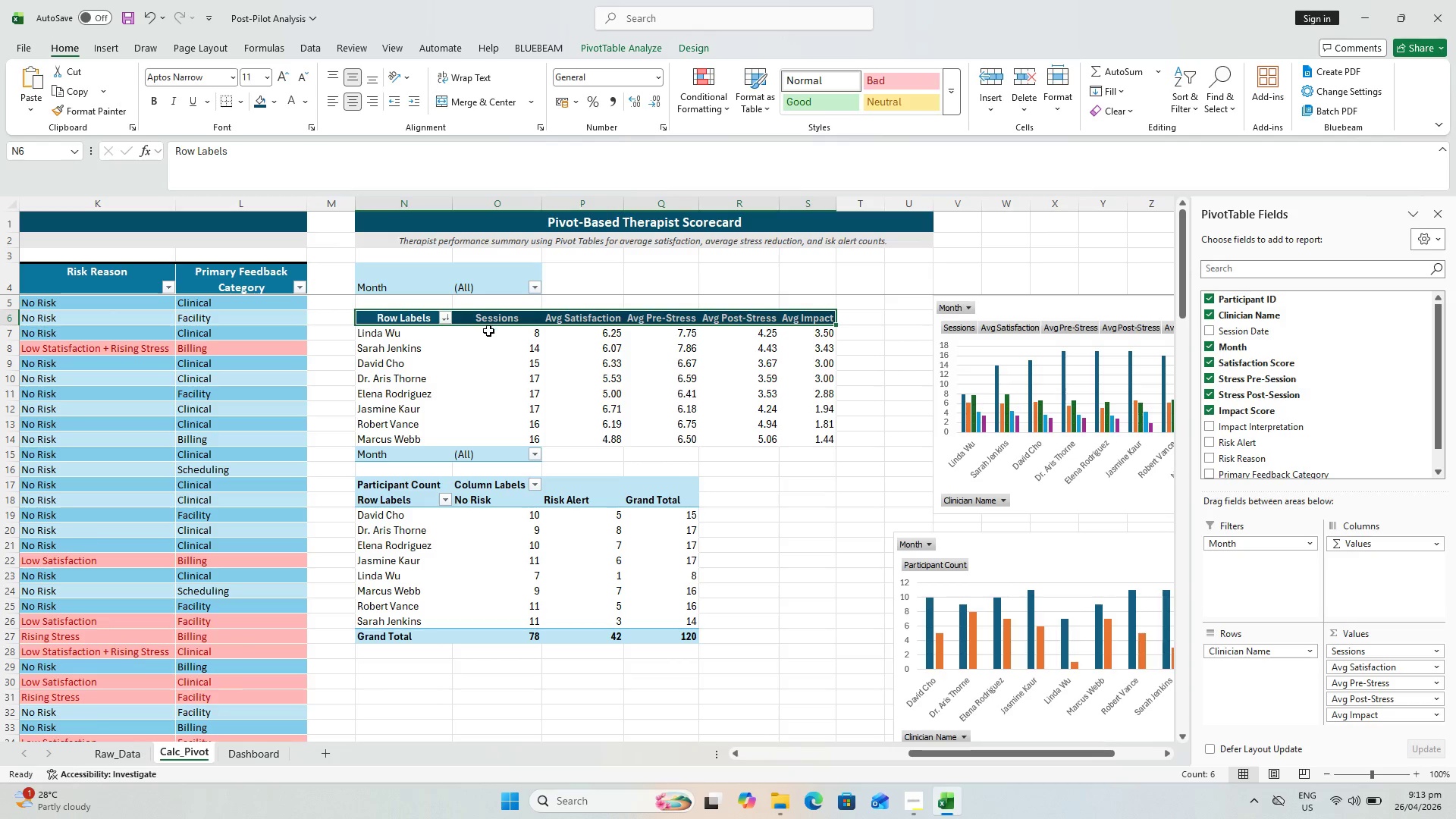 
left_click_drag(start_coordinate=[488, 332], to_coordinate=[820, 436])
 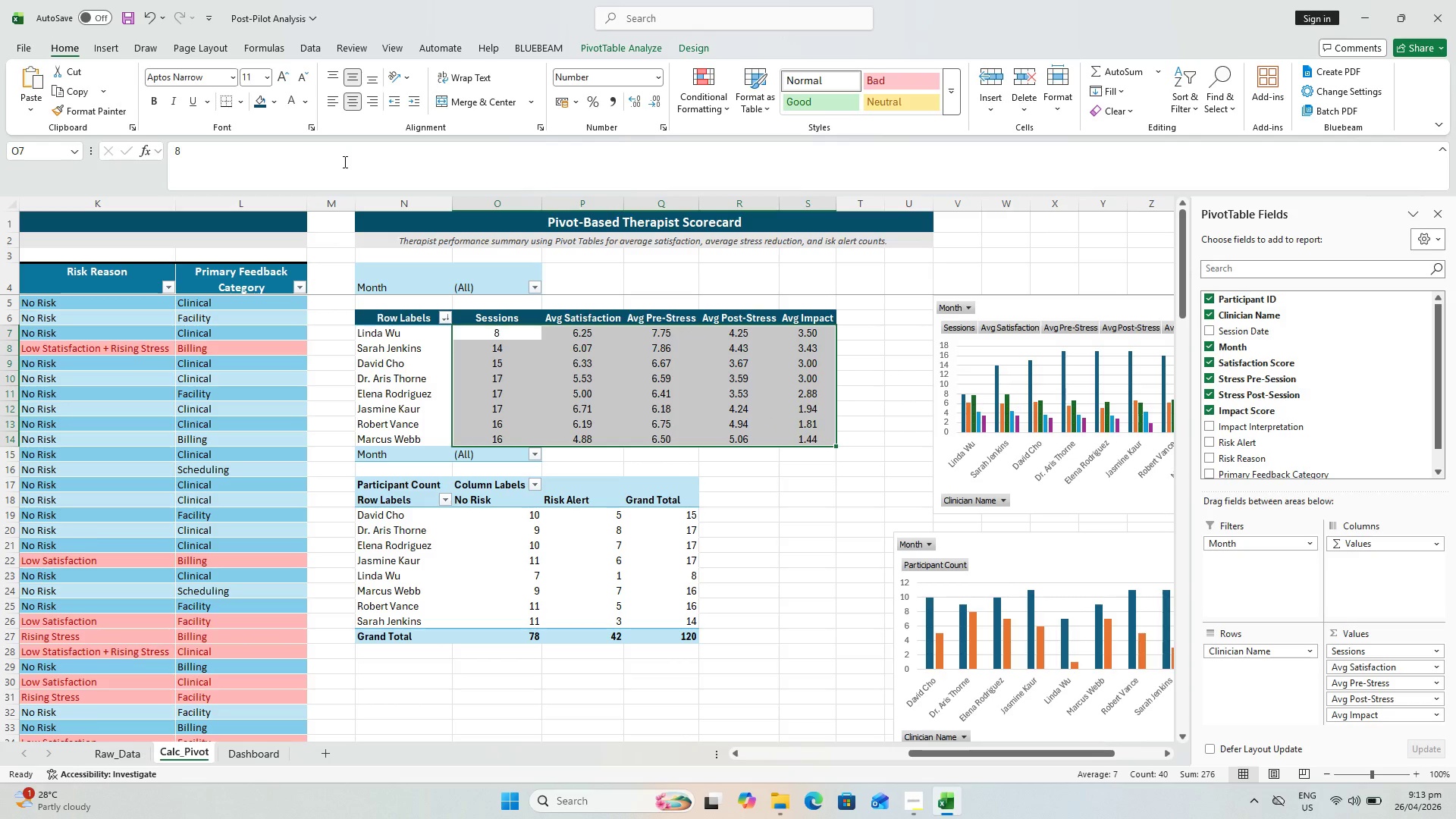 
left_click_drag(start_coordinate=[393, 329], to_coordinate=[403, 444])
 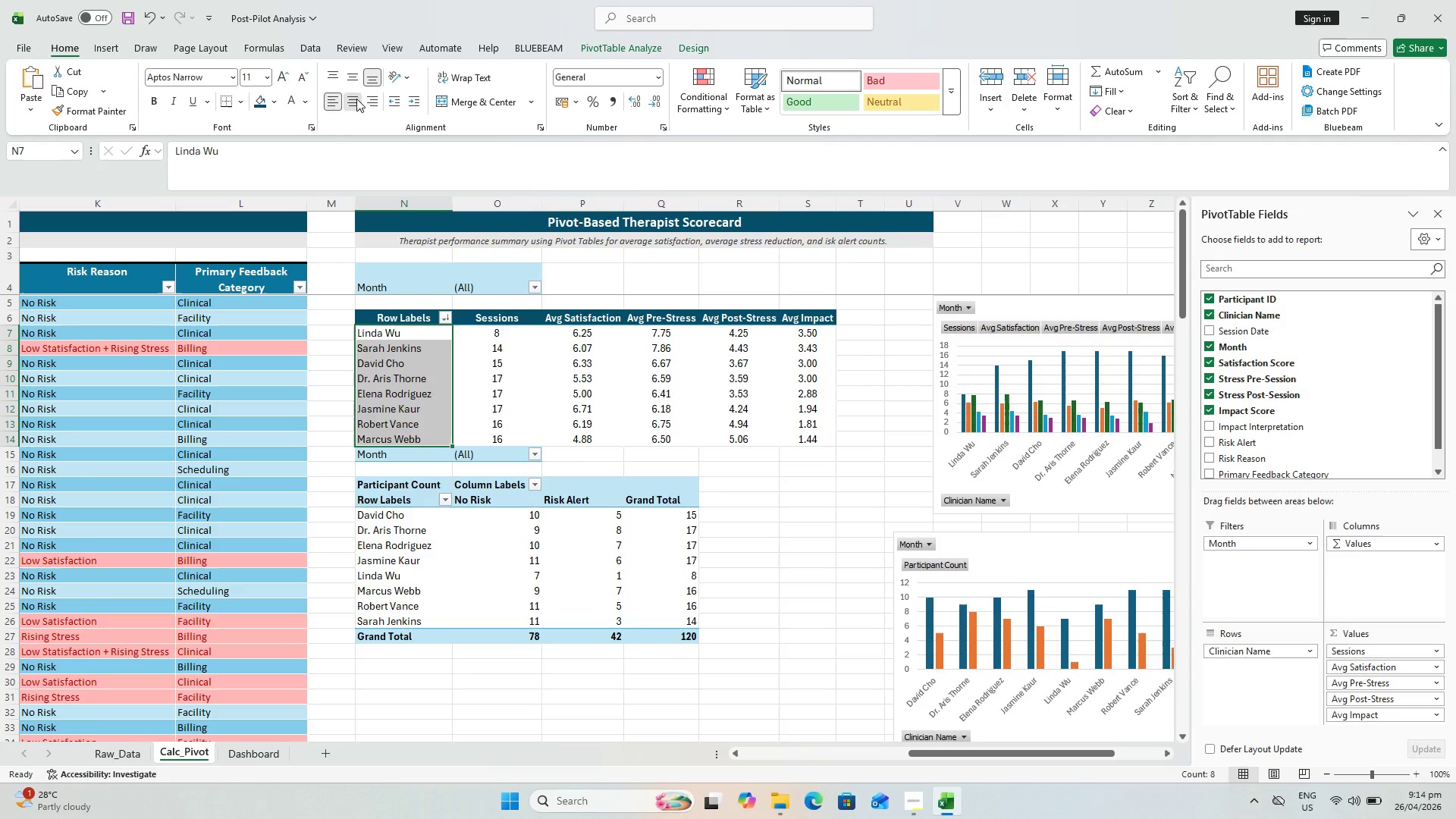 
double_click([354, 77])
 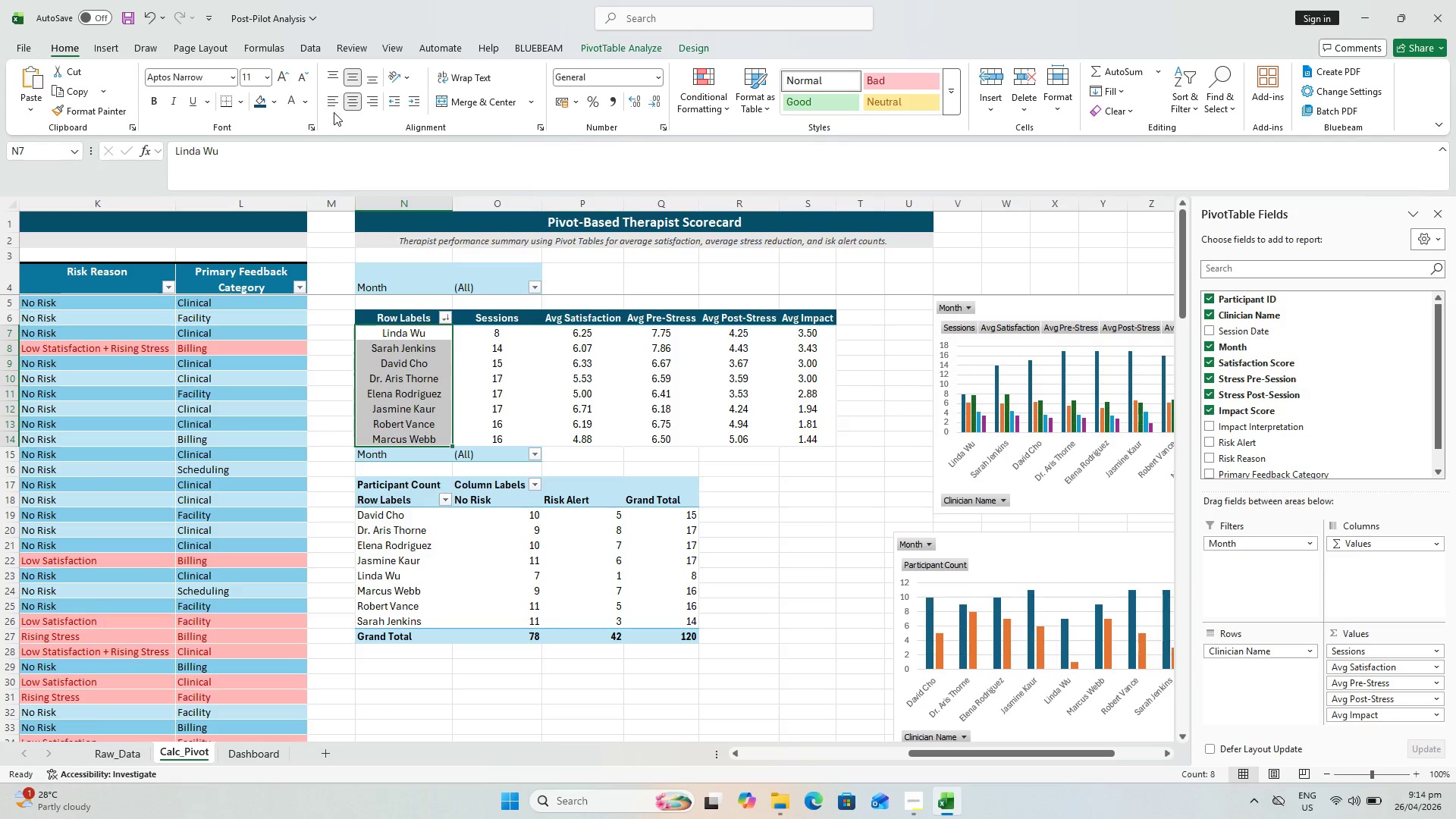 
double_click([337, 100])
 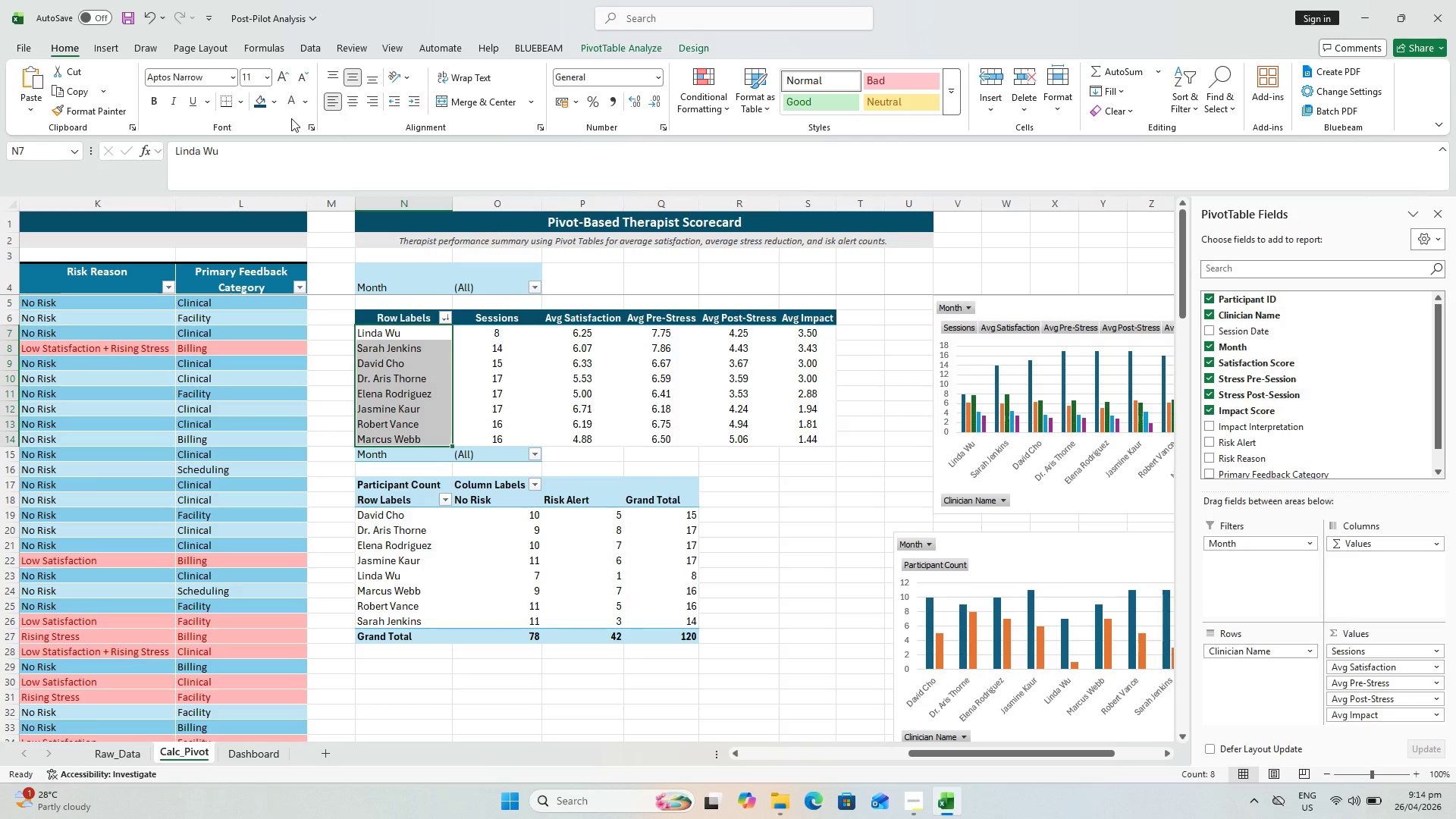 
key(Control+B)
 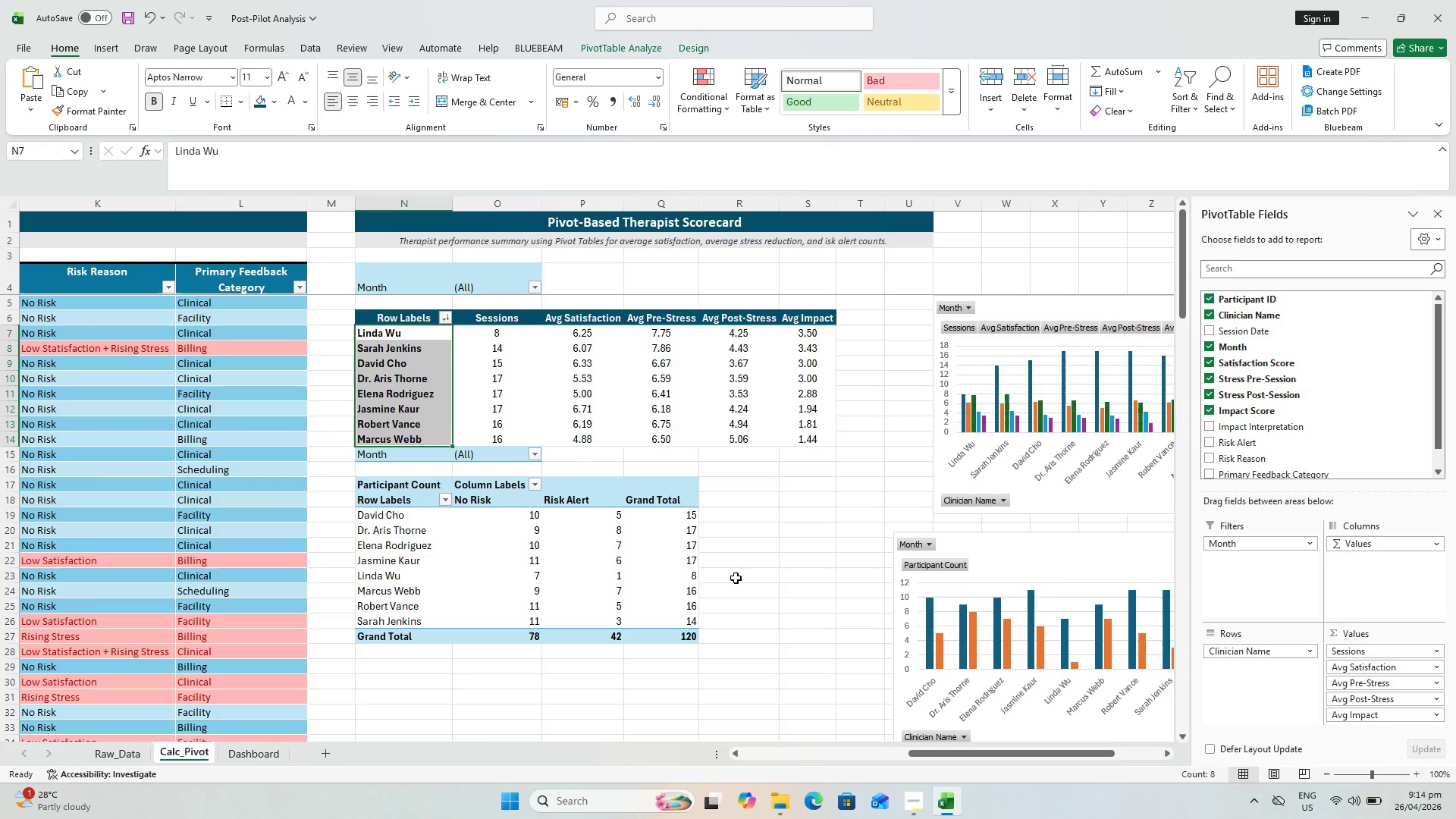 
left_click([764, 582])
 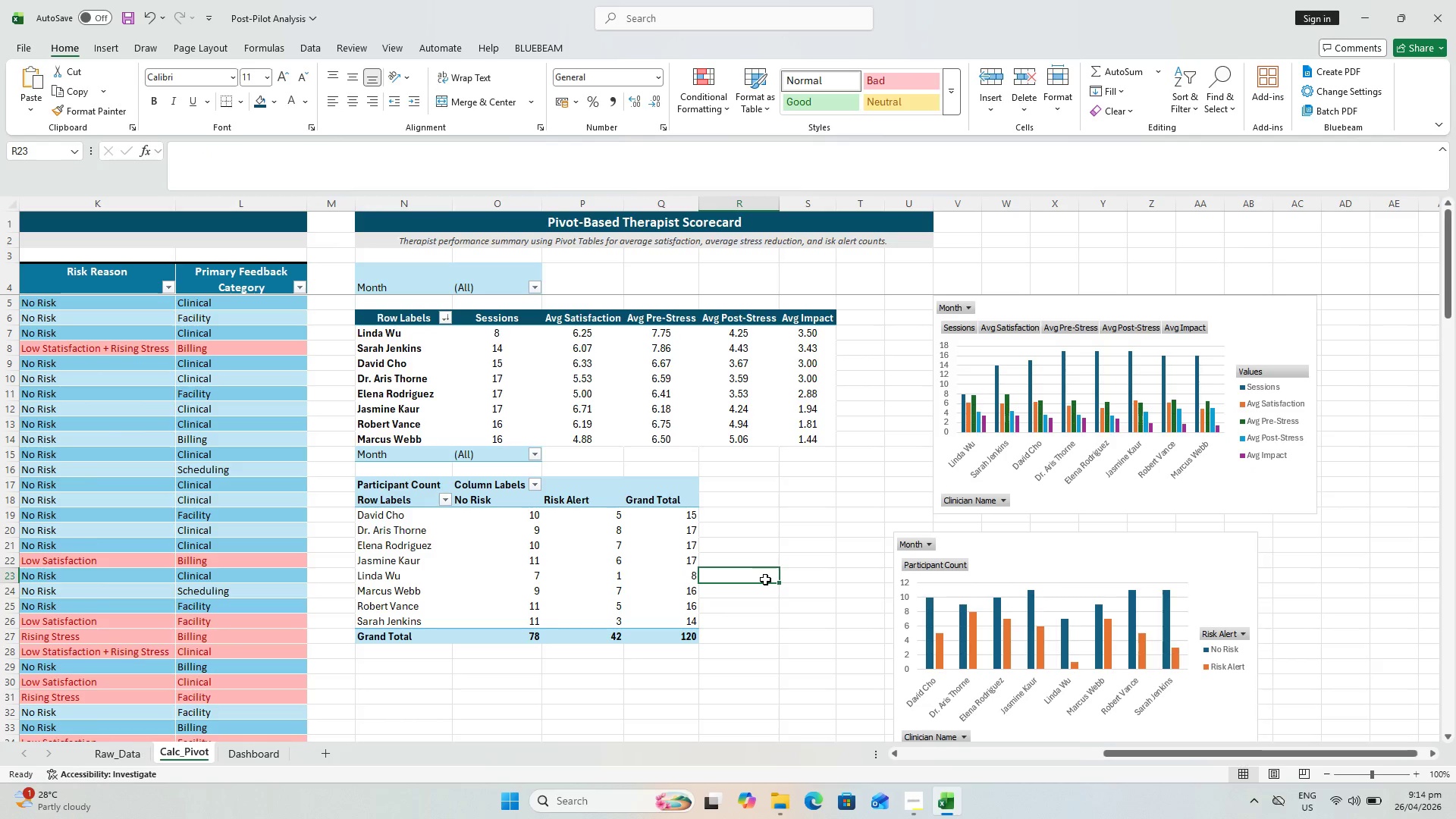 
key(Control+S)
 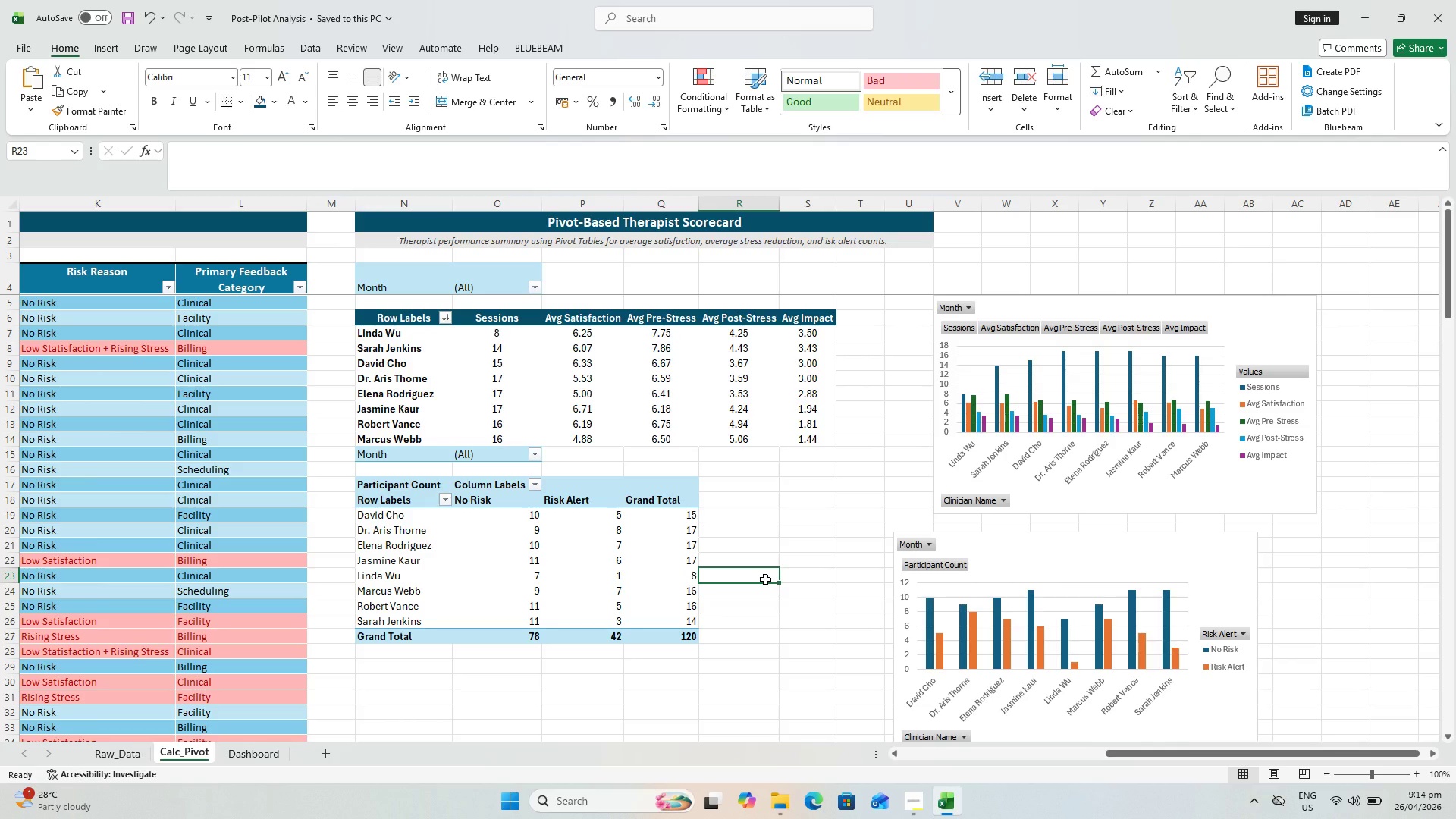 
key(Control+S)
 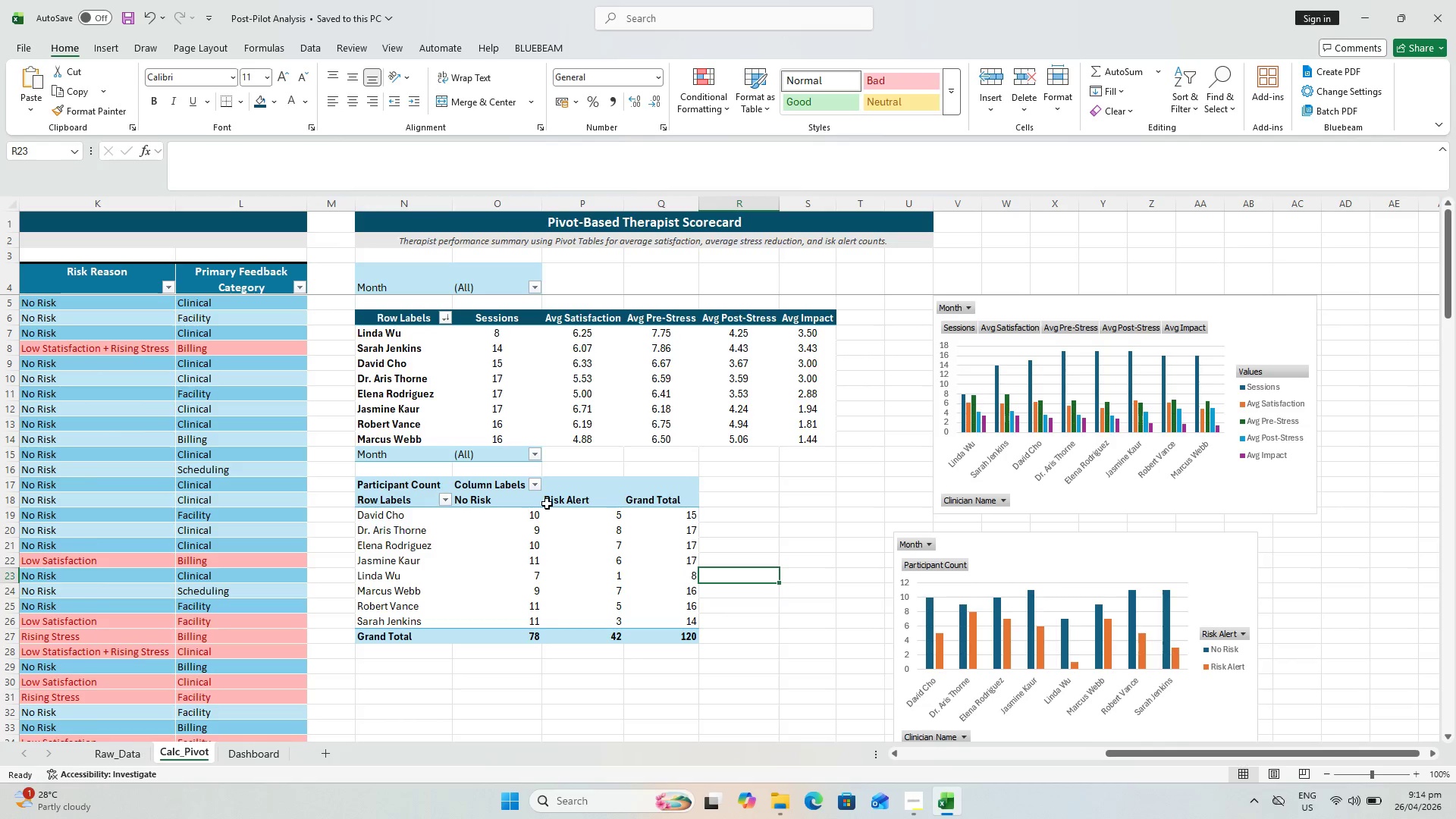 
scroll: coordinate [485, 504], scroll_direction: down, amount: 1.0
 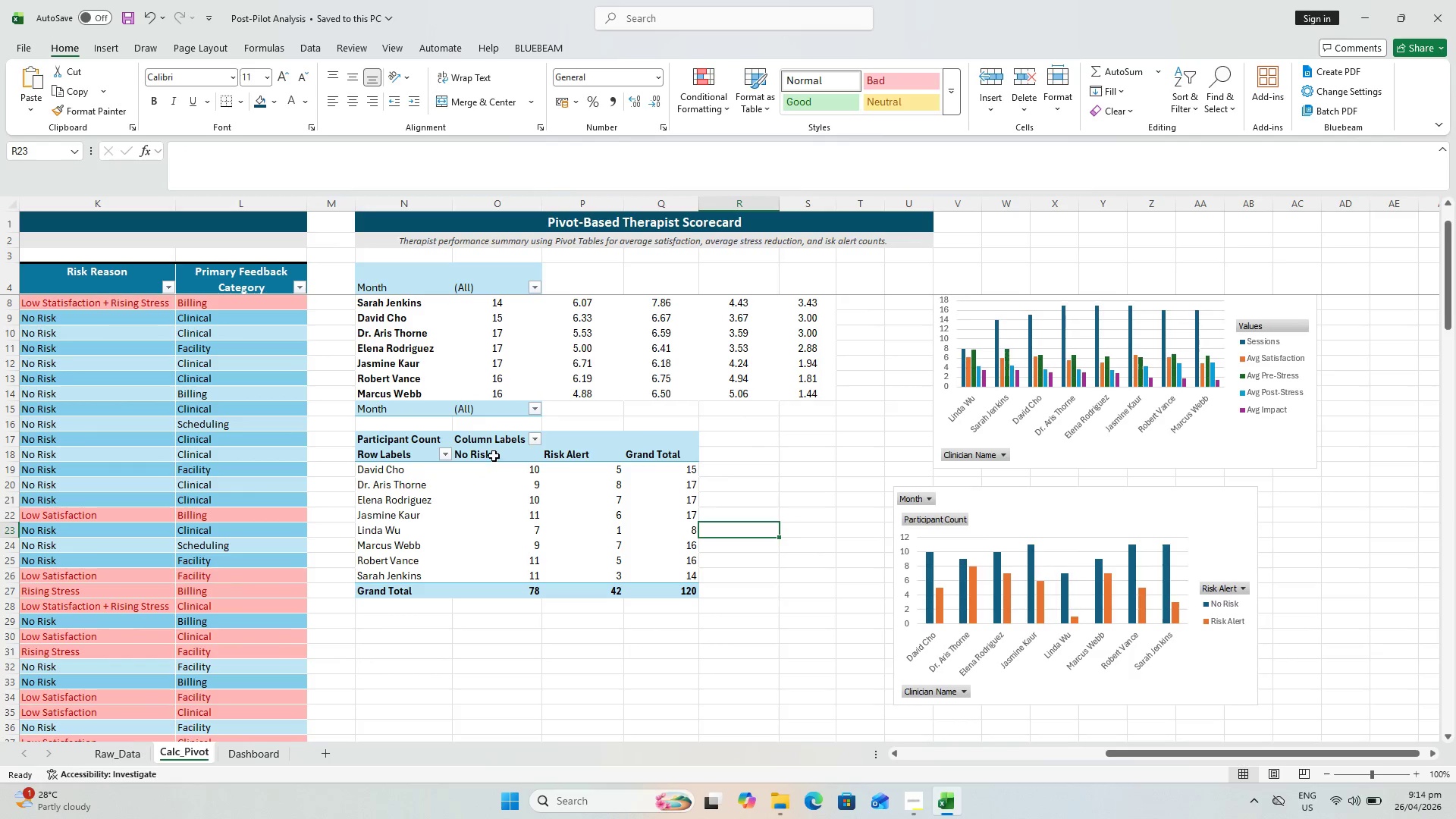 
scroll: coordinate [488, 441], scroll_direction: up, amount: 6.0
 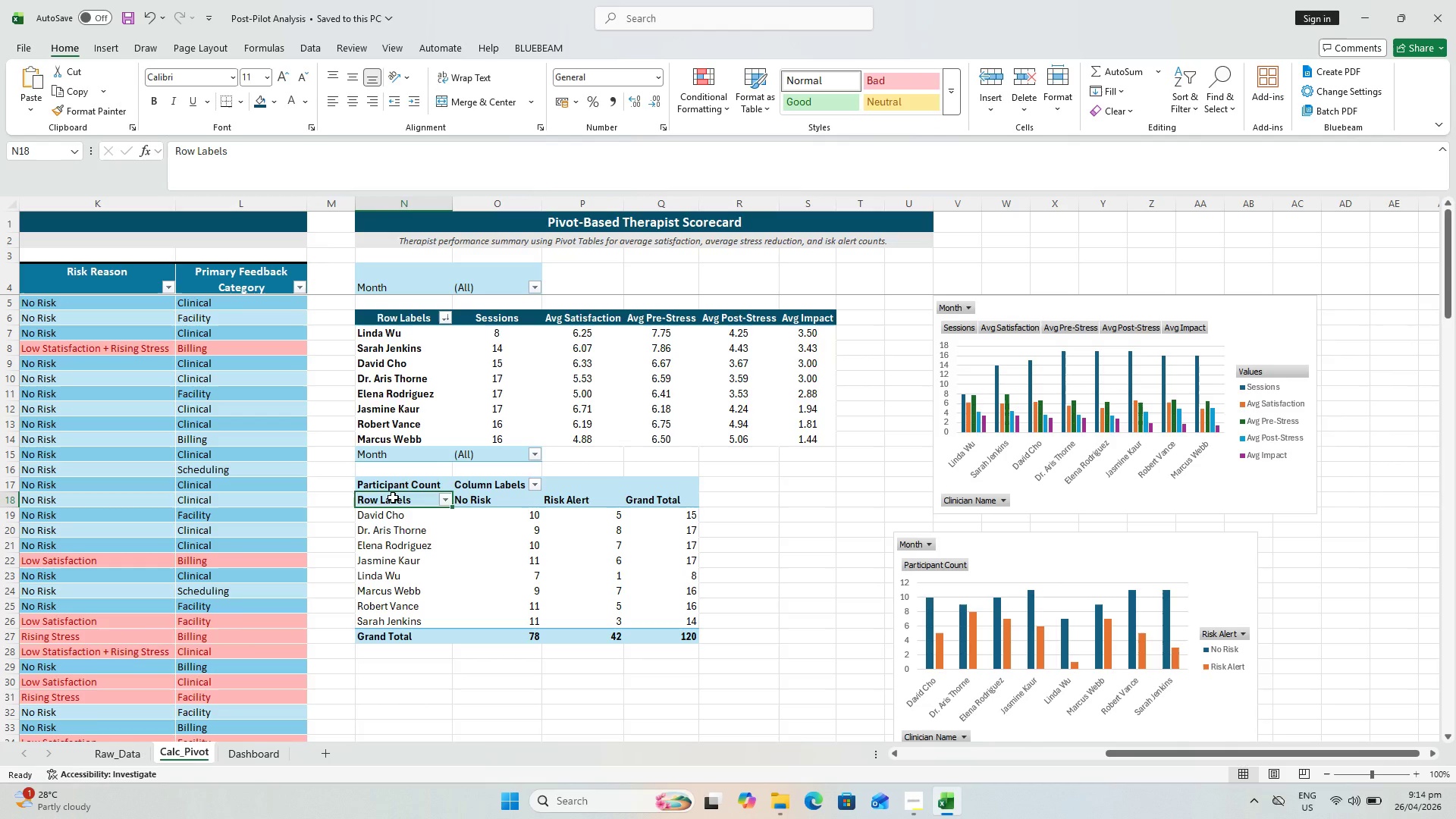 
left_click([393, 497])
 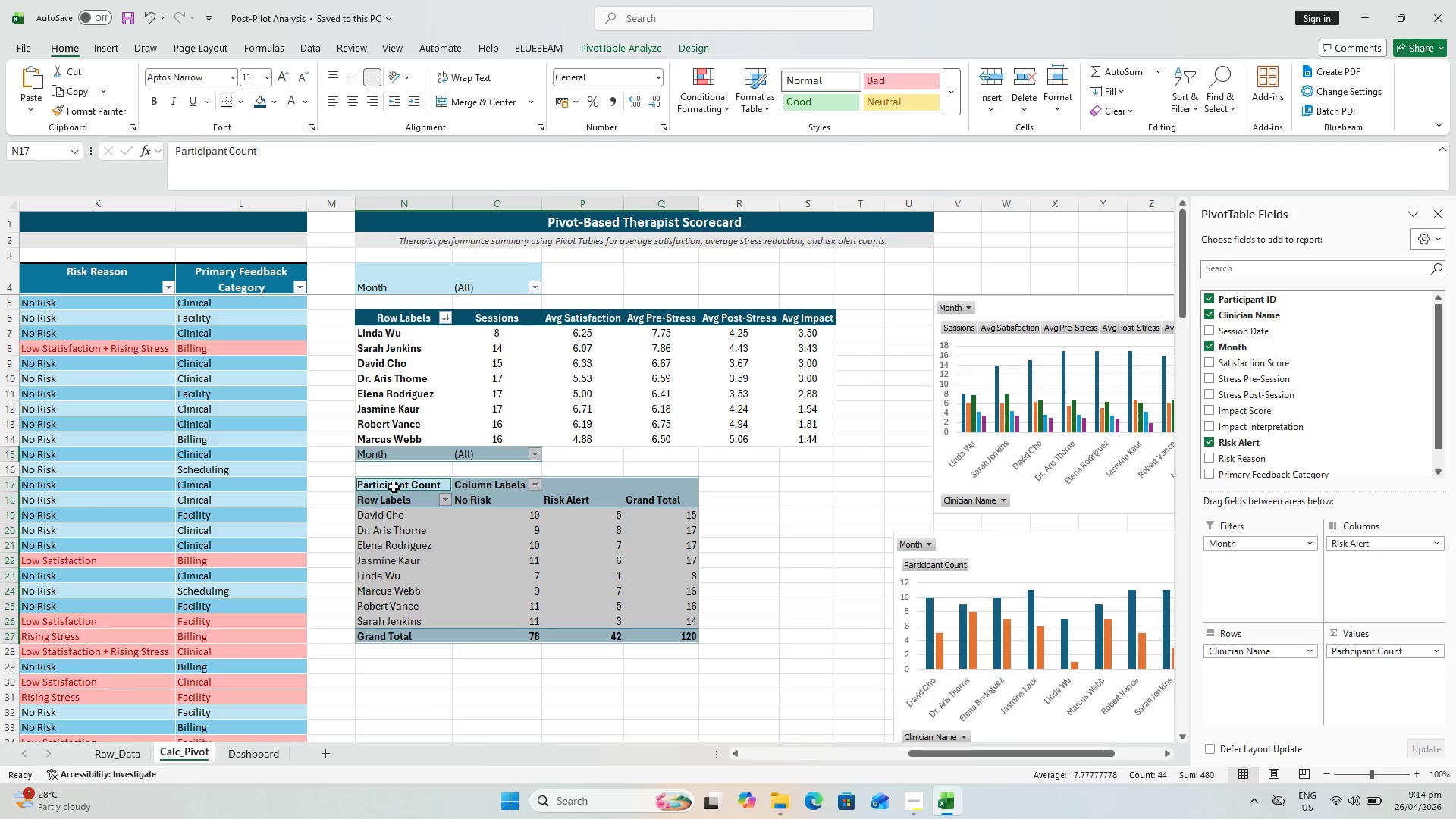 
double_click([394, 494])
 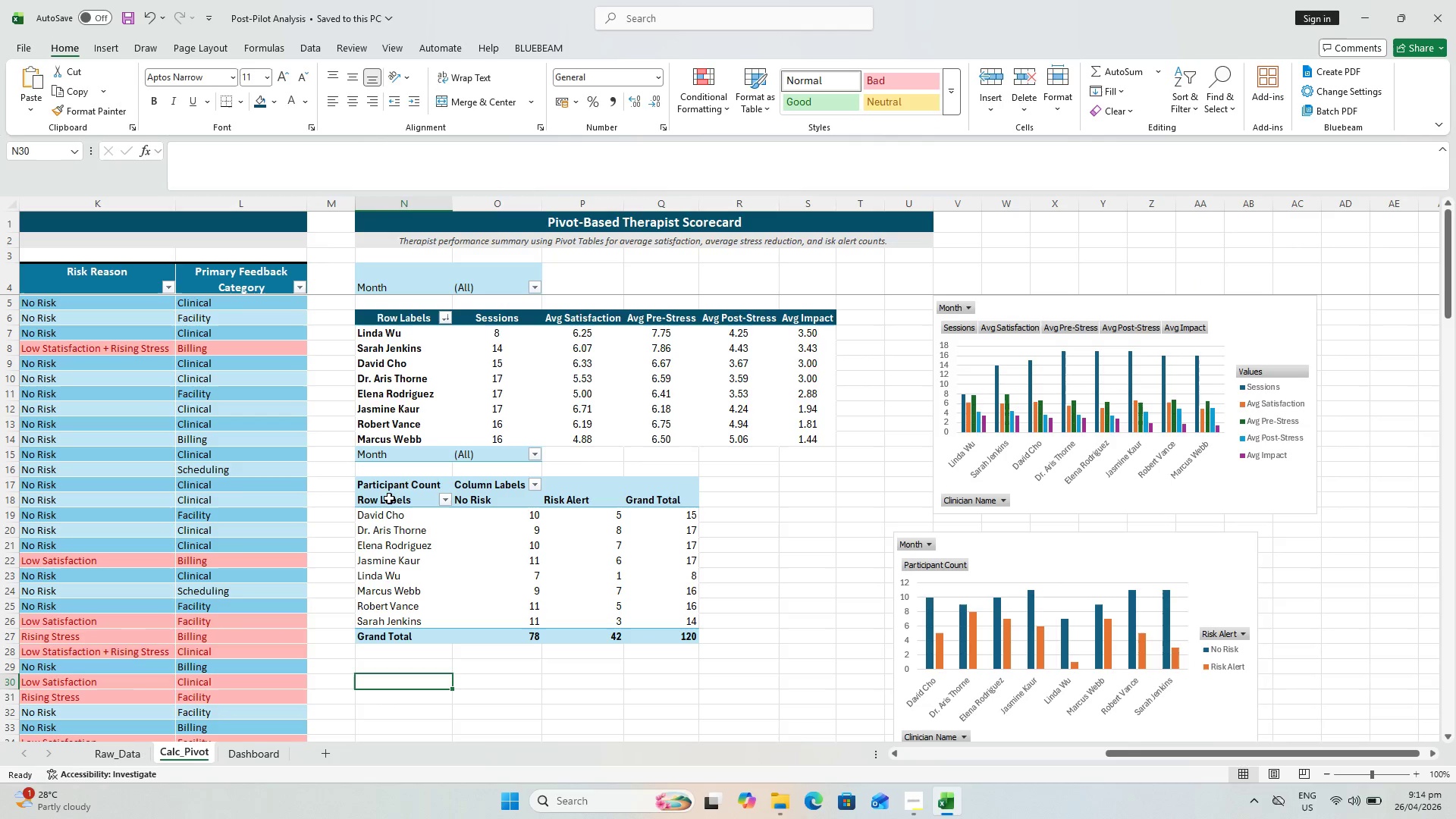 
left_click([391, 500])
 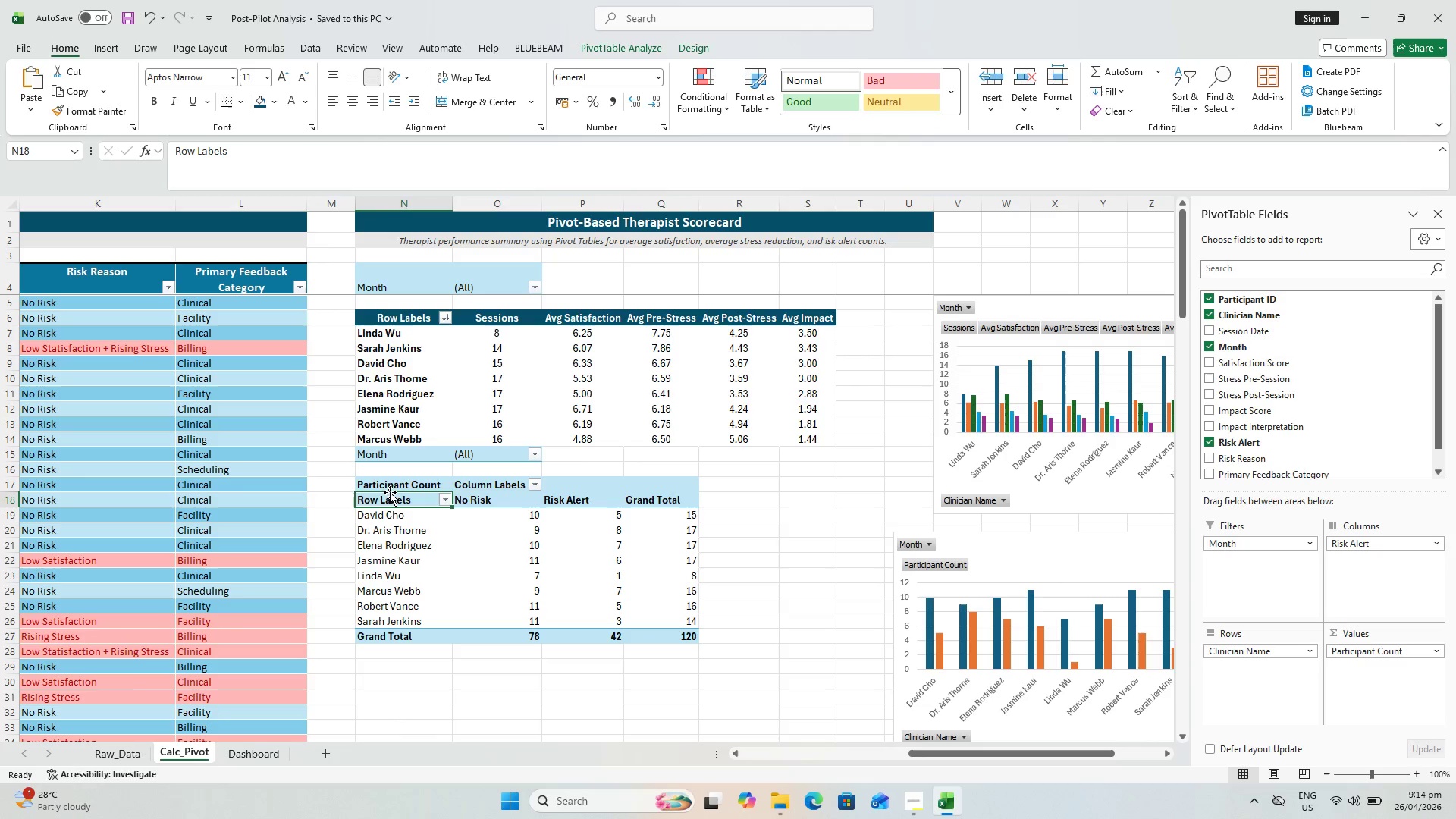 
left_click_drag(start_coordinate=[390, 492], to_coordinate=[488, 514])
 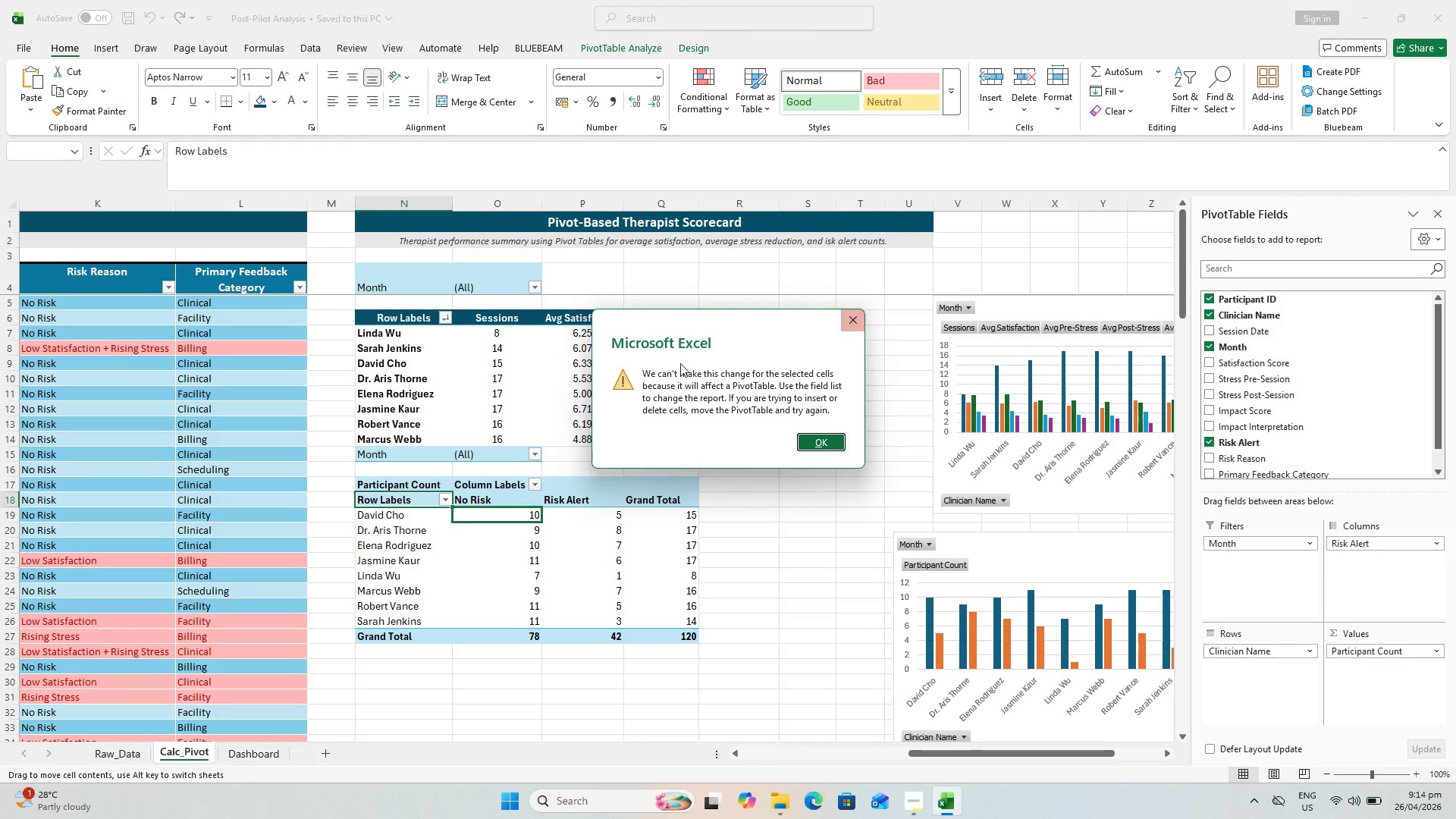 
key(Escape)
 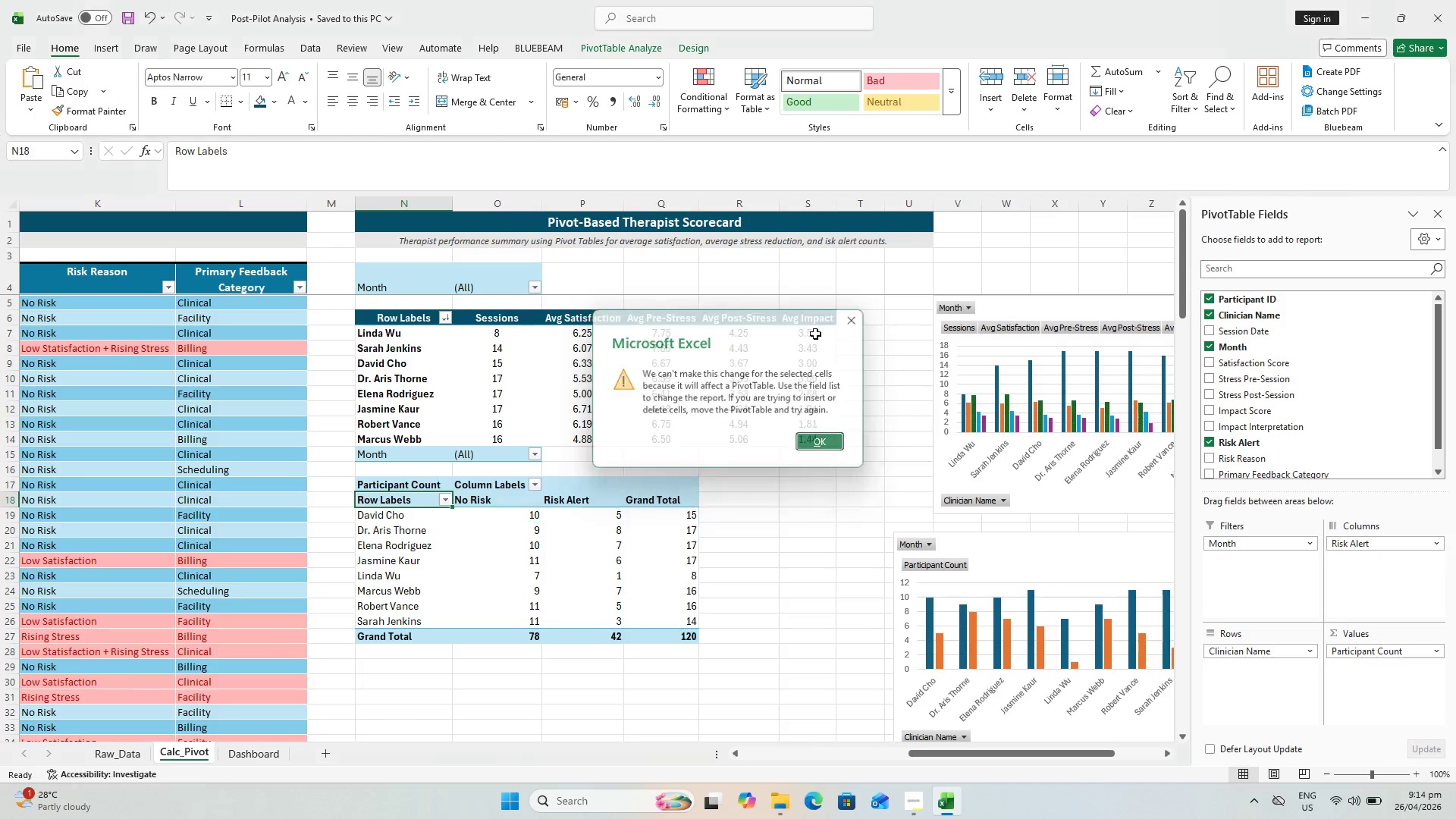 
key(Escape)
 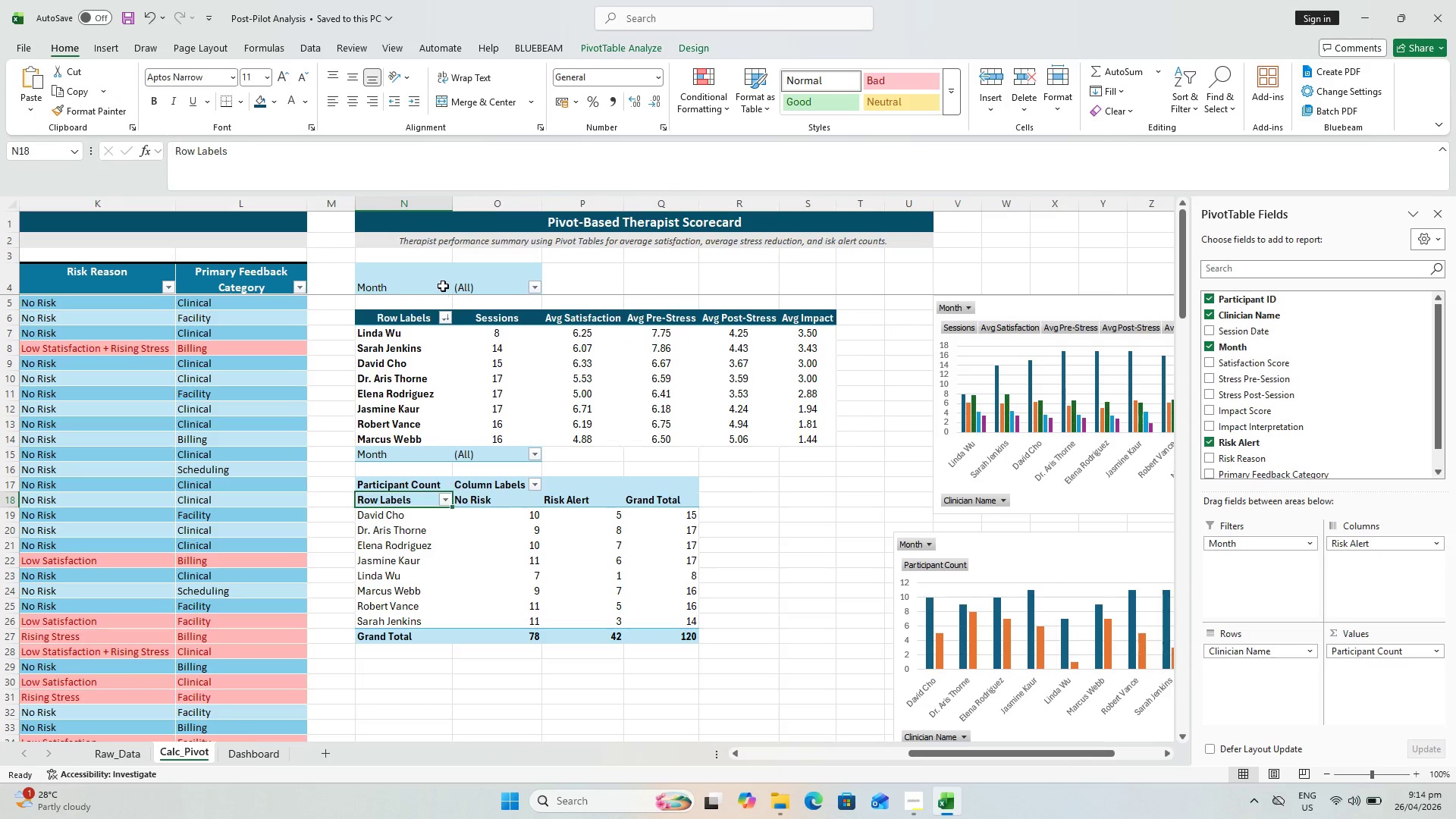 
left_click_drag(start_coordinate=[410, 284], to_coordinate=[526, 288])
 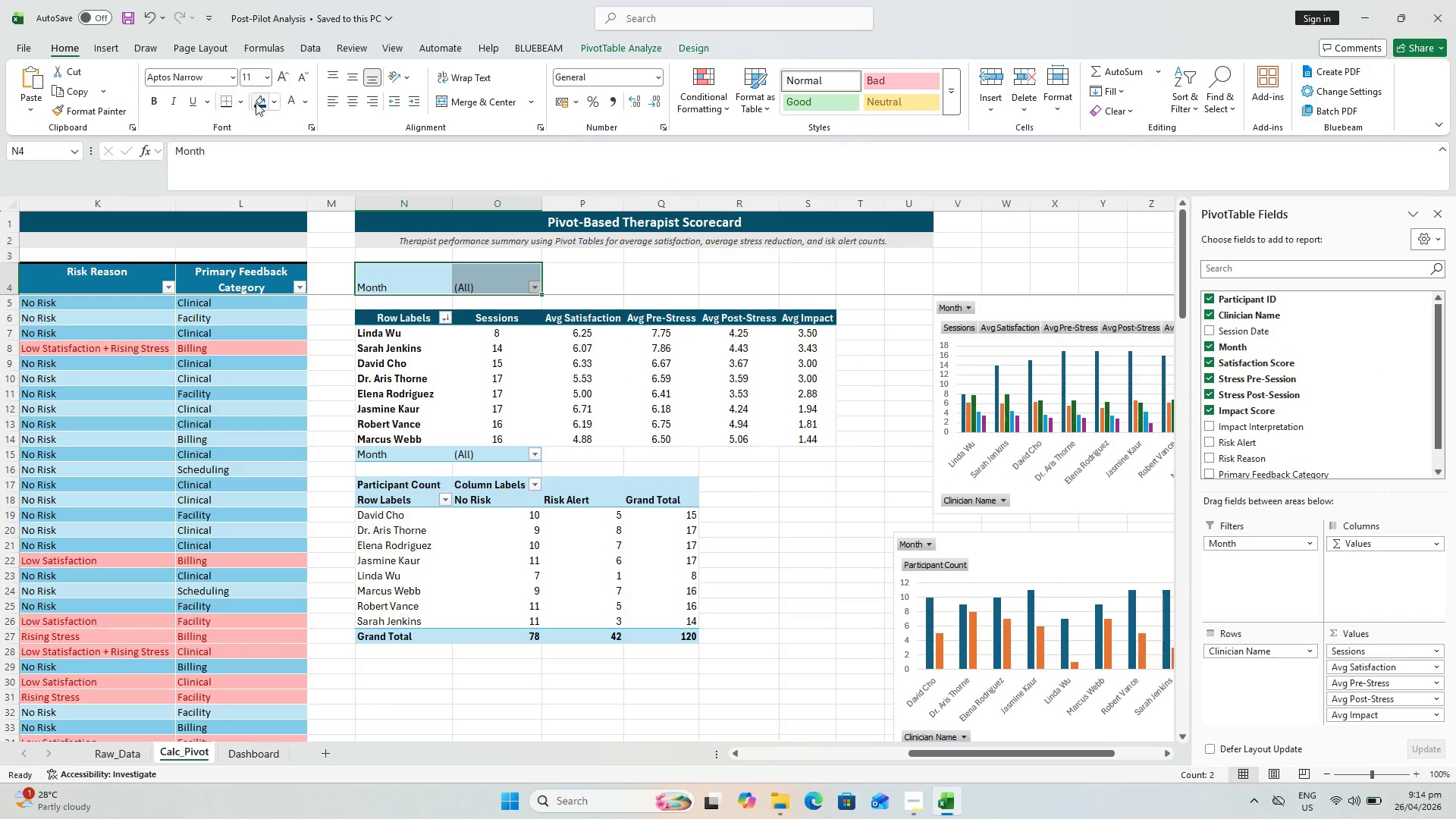 
left_click([256, 102])
 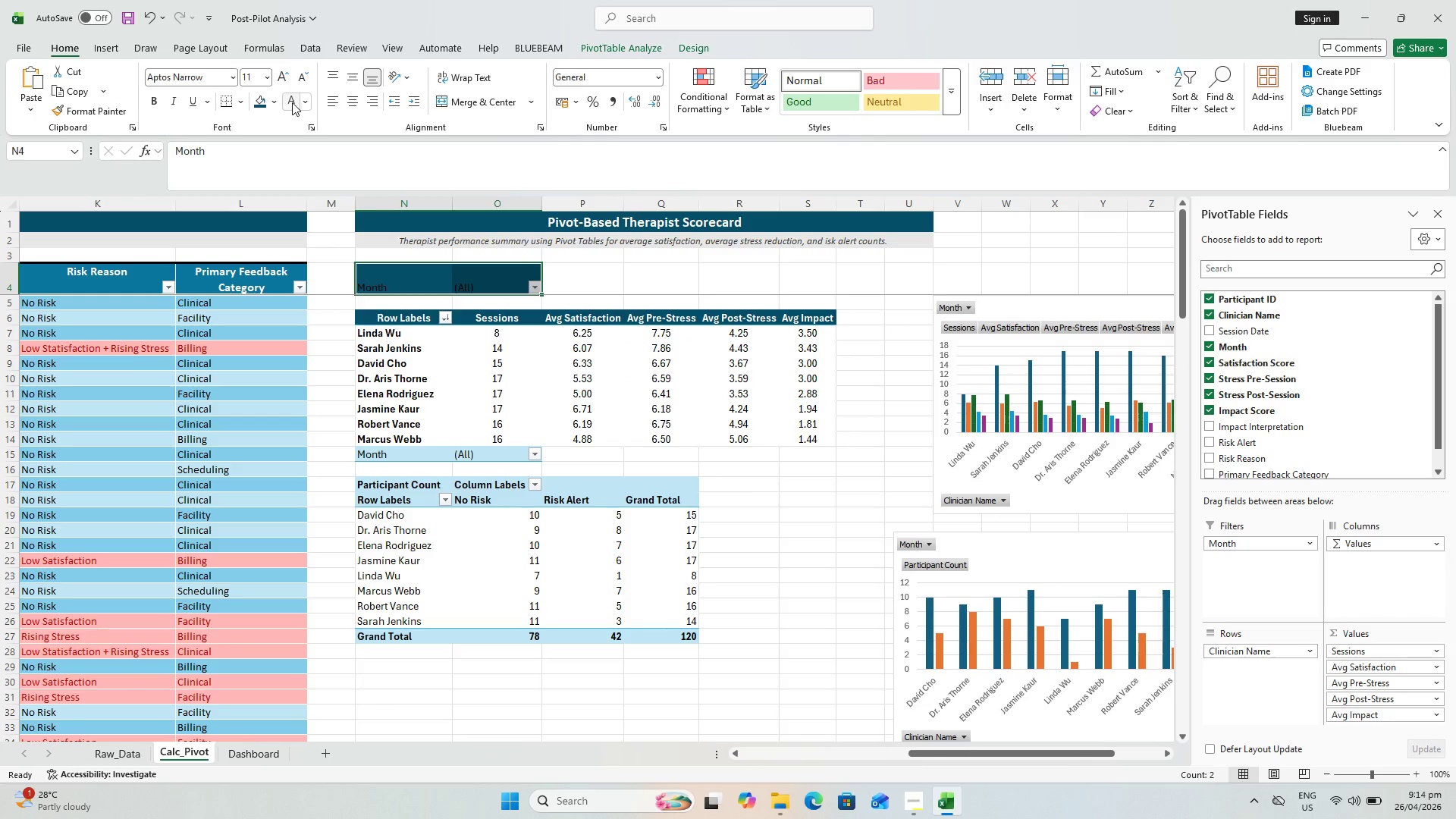 
left_click([292, 102])
 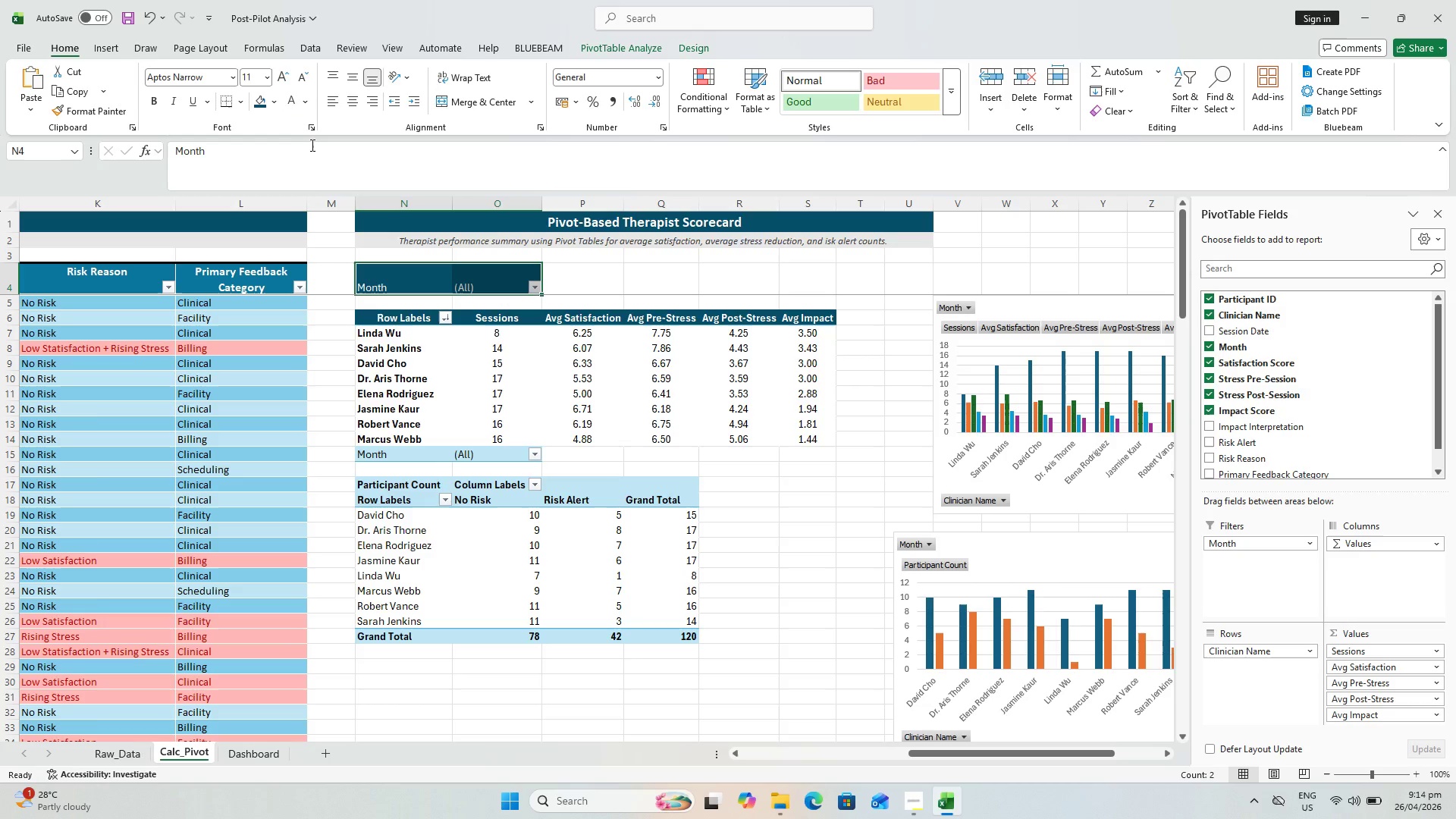 
key(Control+B)
 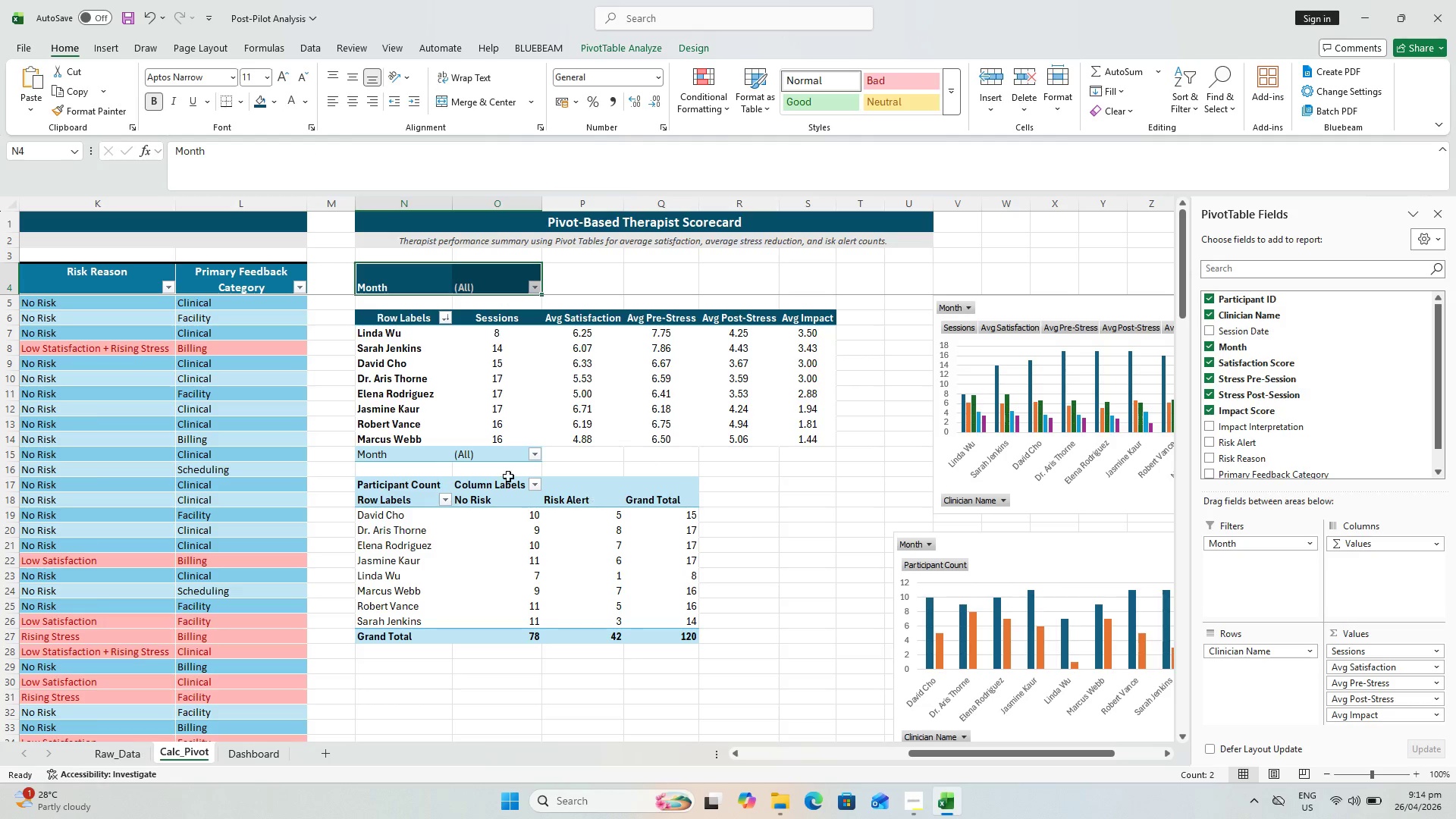 
left_click_drag(start_coordinate=[404, 450], to_coordinate=[512, 459])
 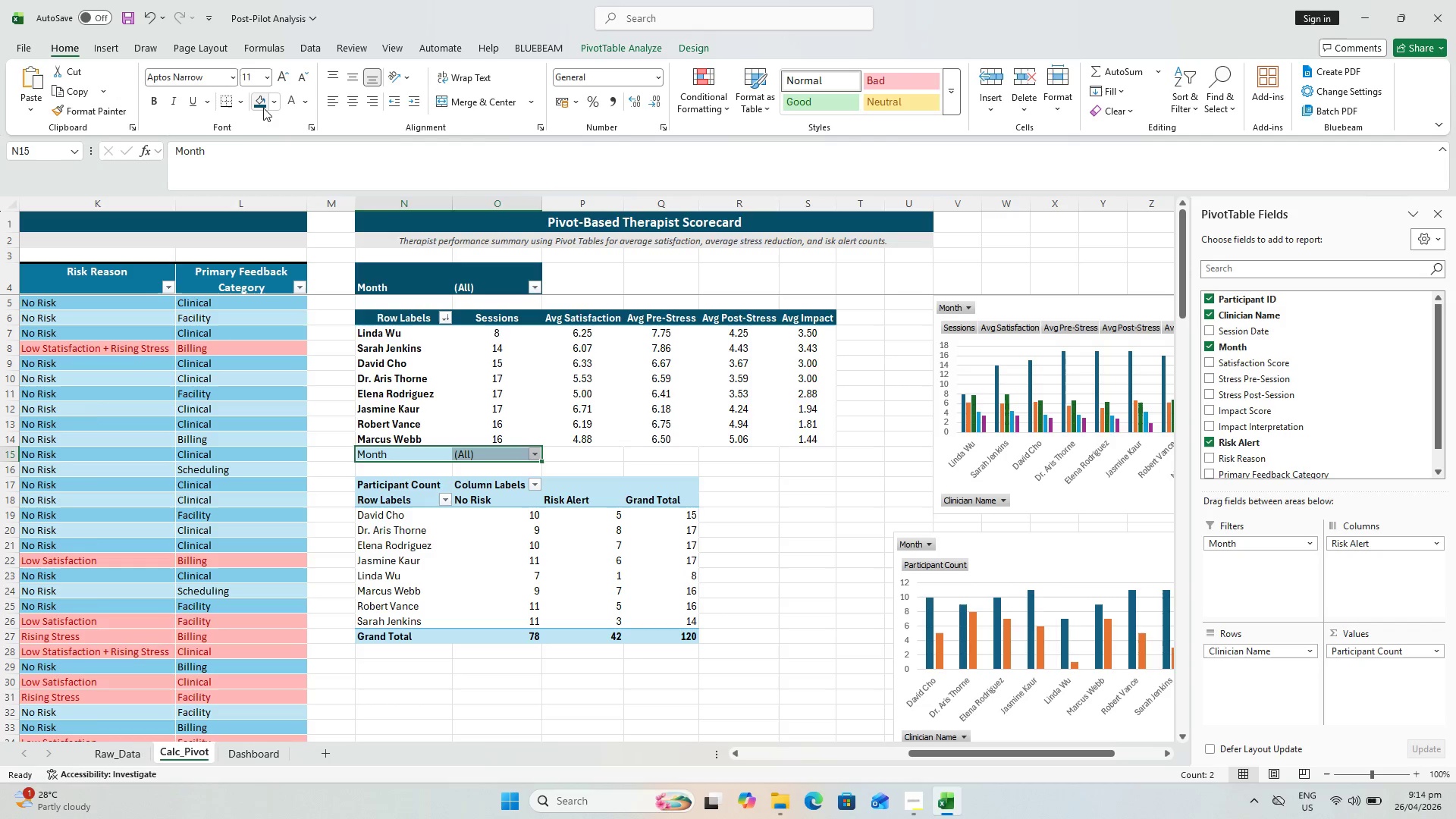 
left_click_drag(start_coordinate=[263, 107], to_coordinate=[272, 105])
 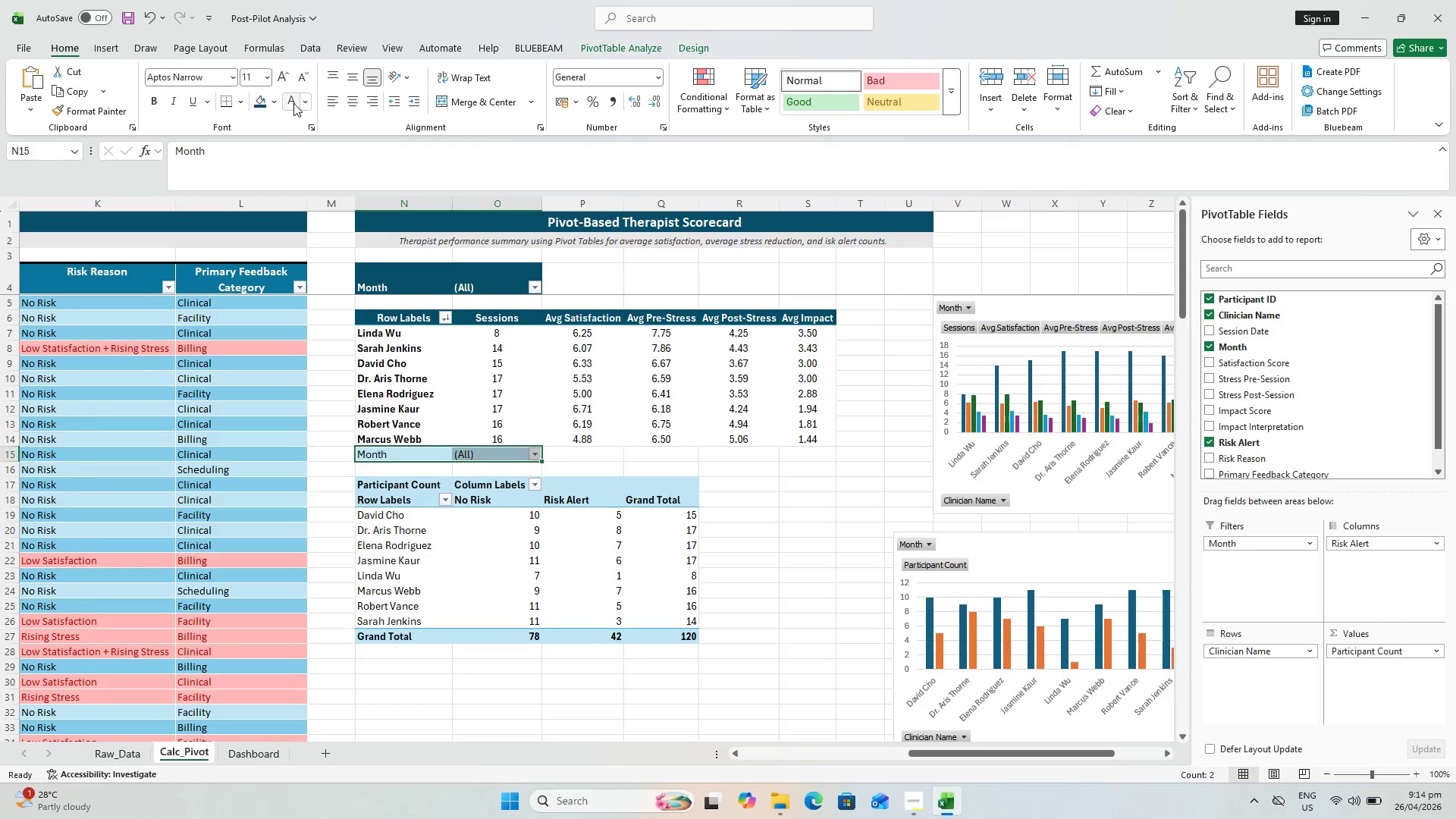 
double_click([293, 103])
 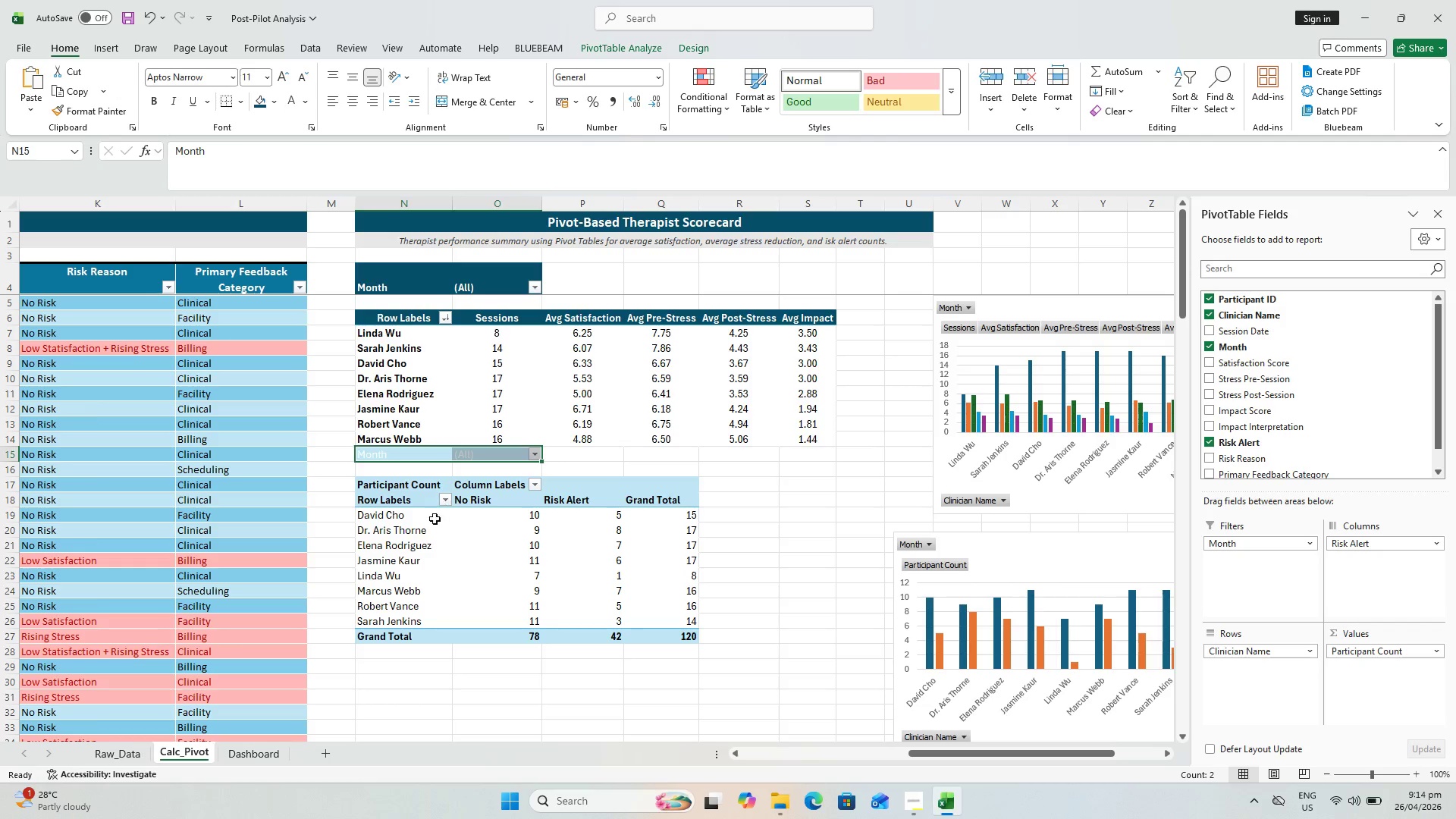 
key(Control+B)
 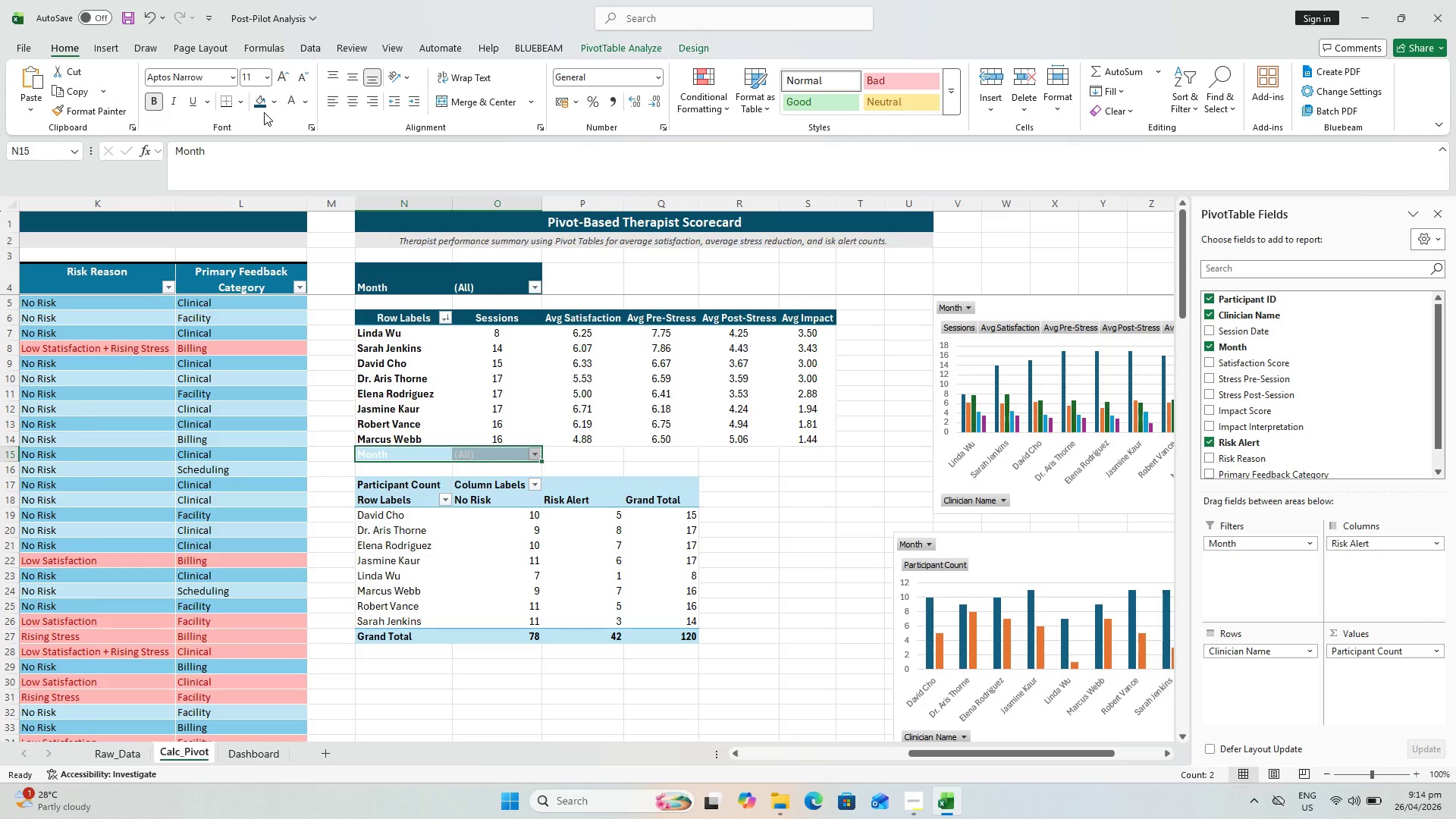 
left_click([254, 99])
 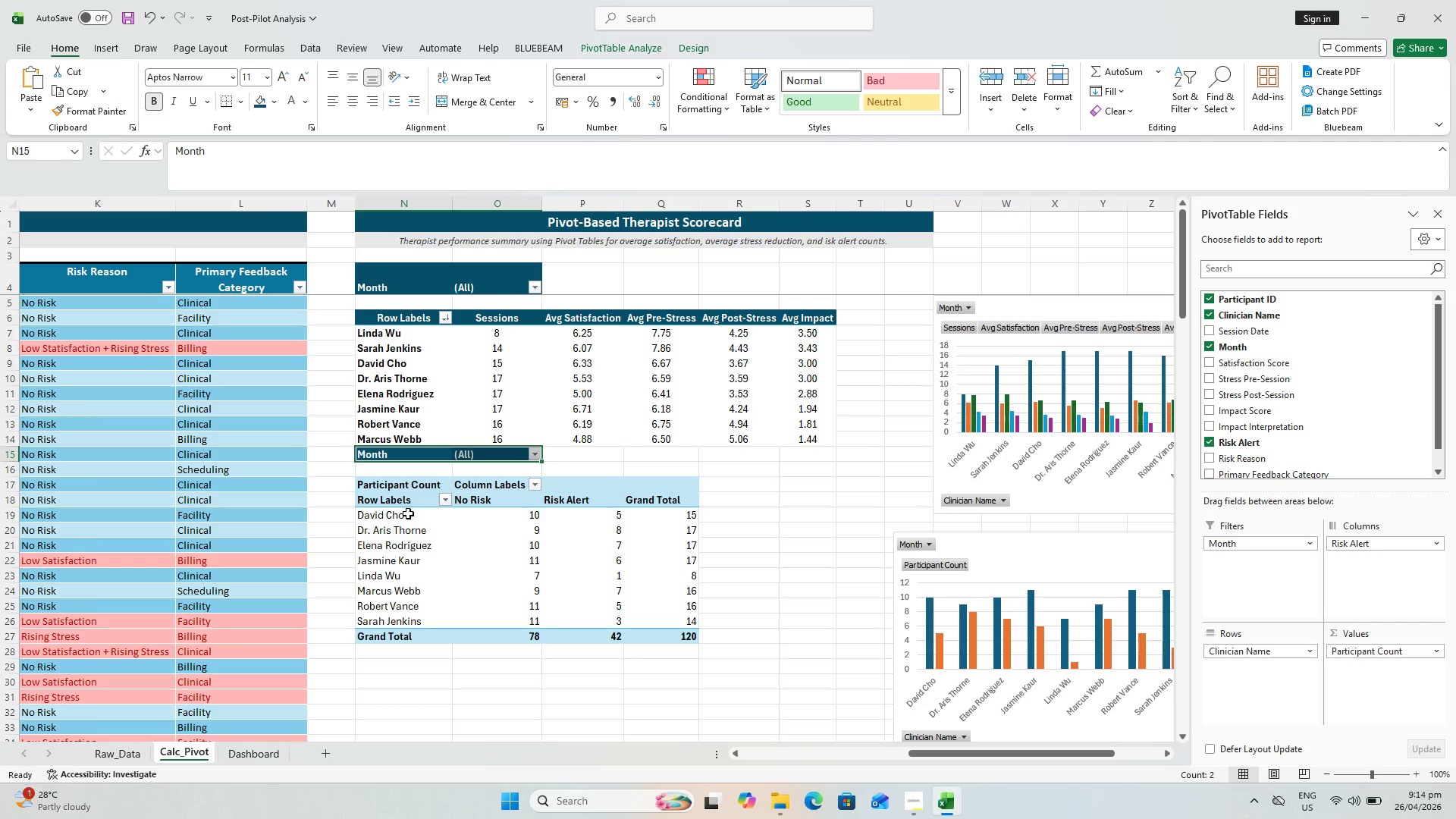 
left_click_drag(start_coordinate=[394, 496], to_coordinate=[554, 510])
 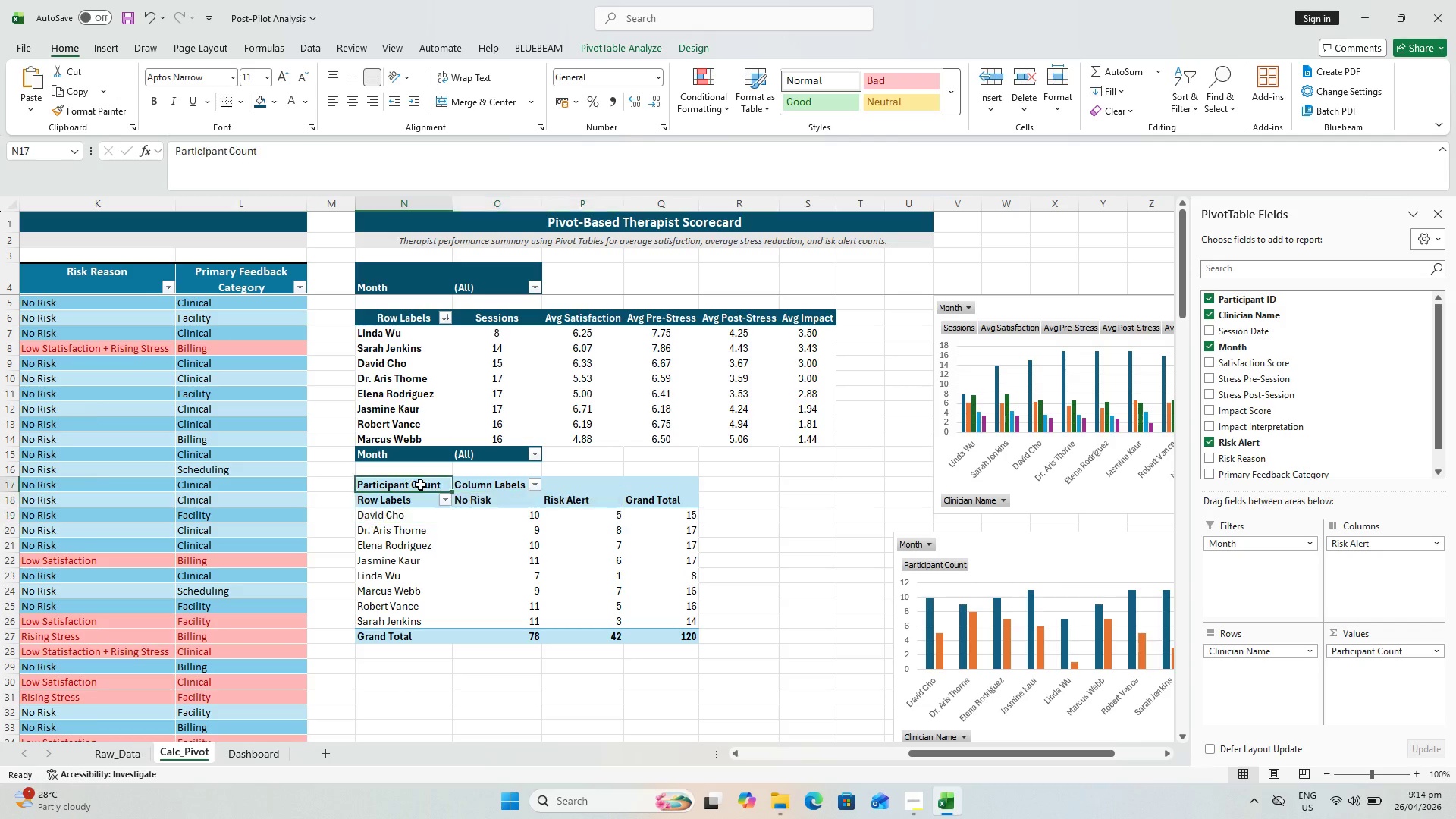 
left_click_drag(start_coordinate=[403, 484], to_coordinate=[673, 511])
 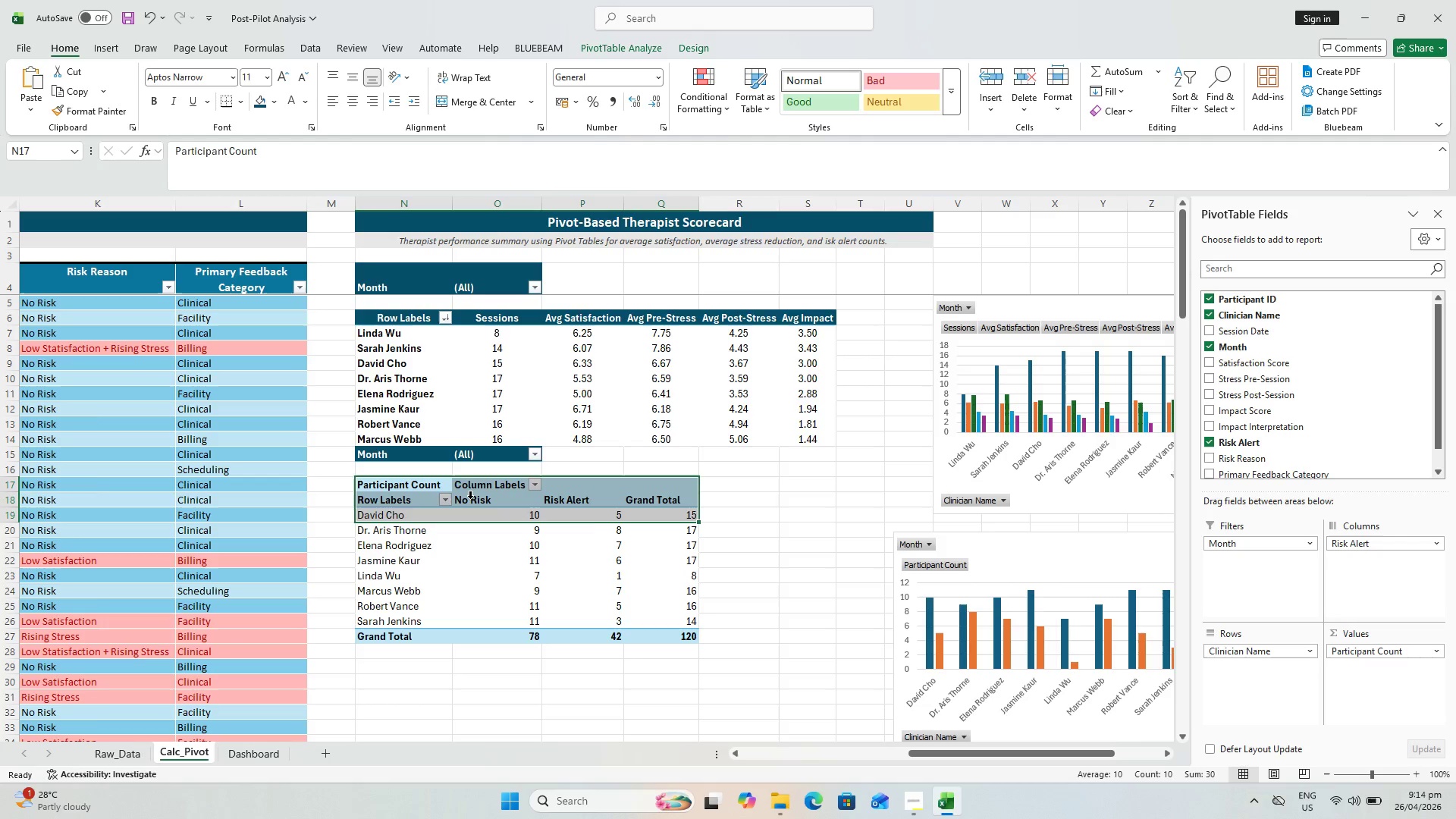 
hold_key(key=ShiftLeft, duration=0.47)
left_click([661, 497])
 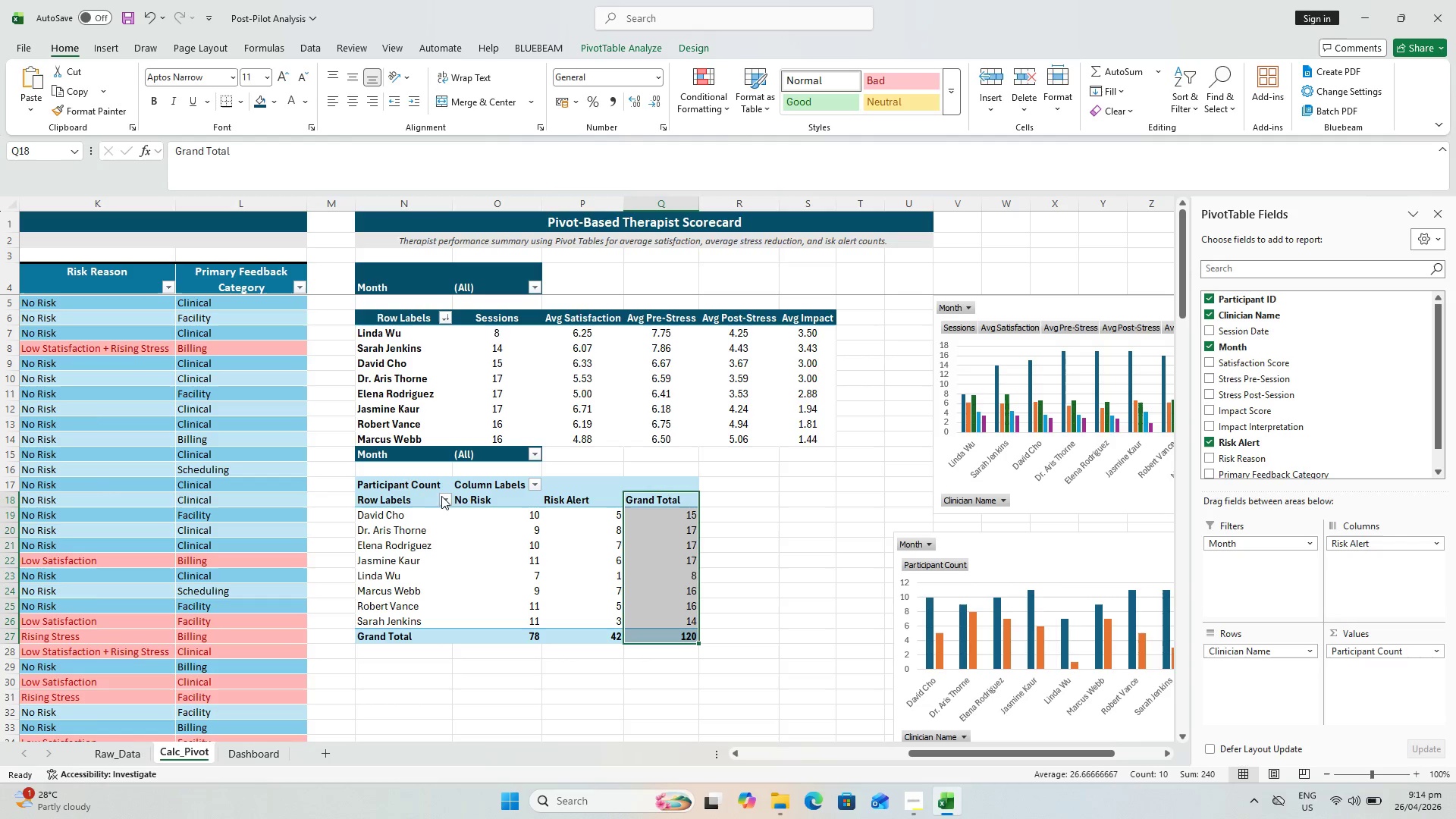 
left_click_drag(start_coordinate=[403, 482], to_coordinate=[672, 500])
 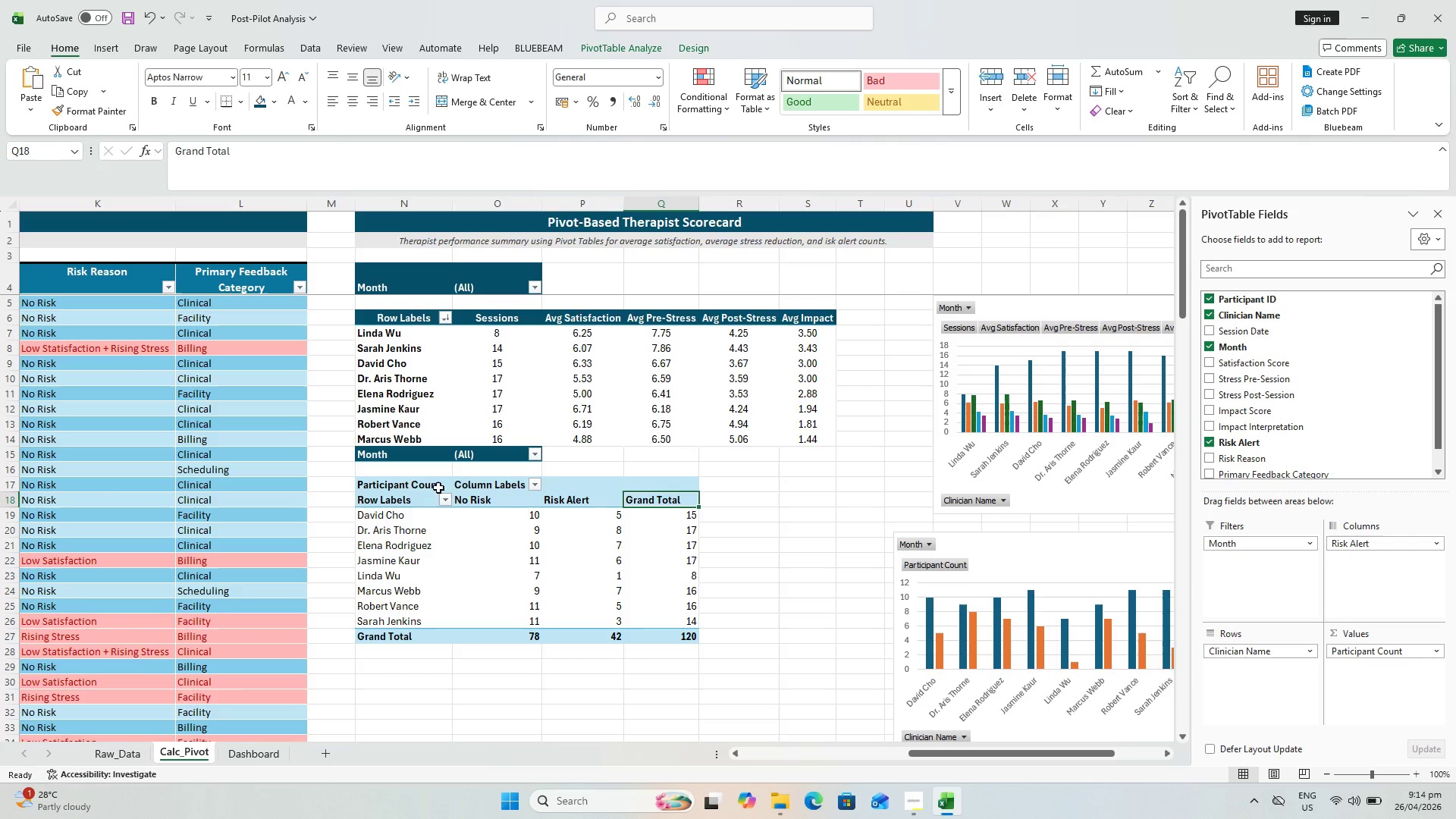 
hold_key(key=ShiftLeft, duration=0.34)
 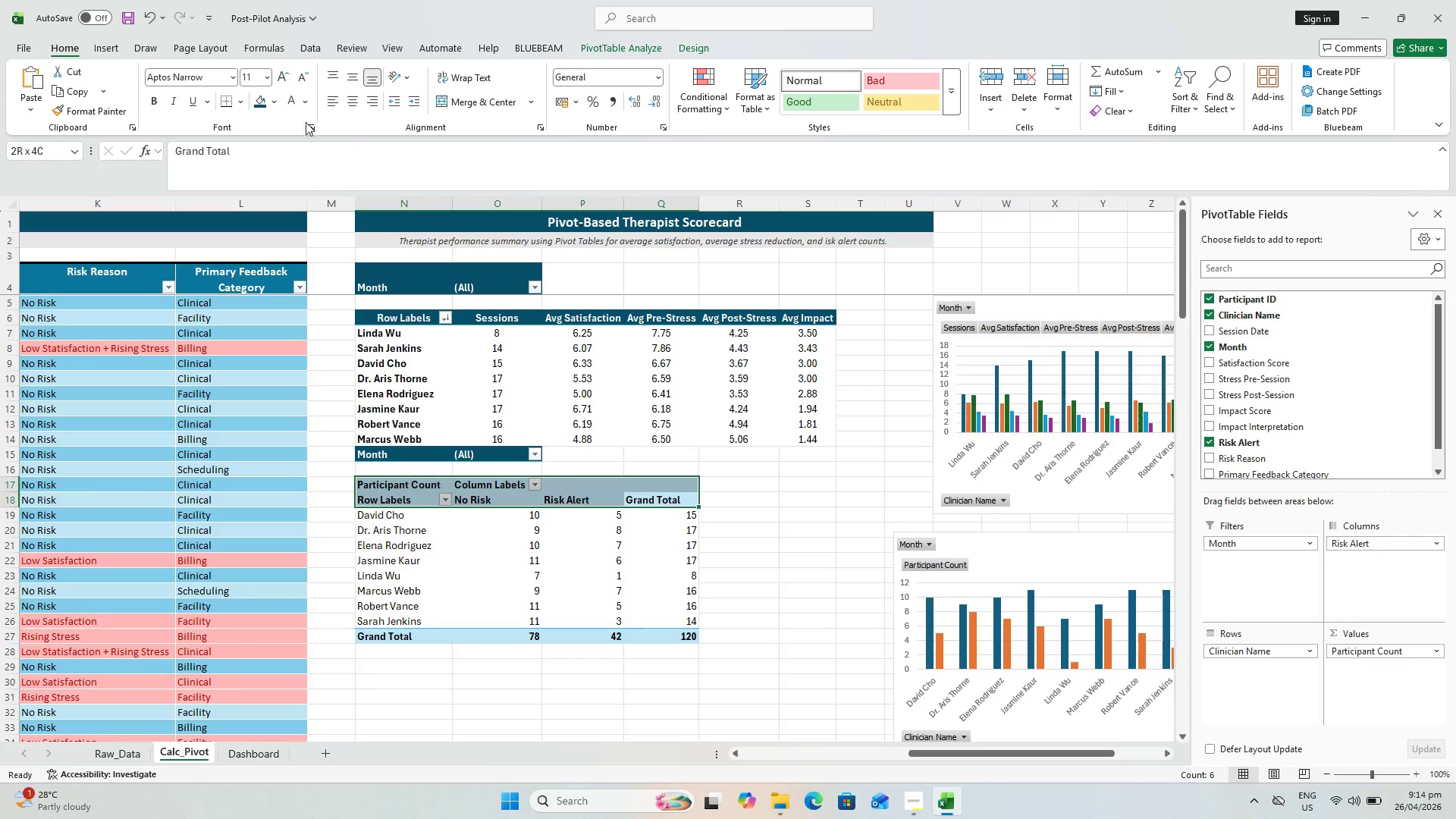 
double_click([296, 106])
 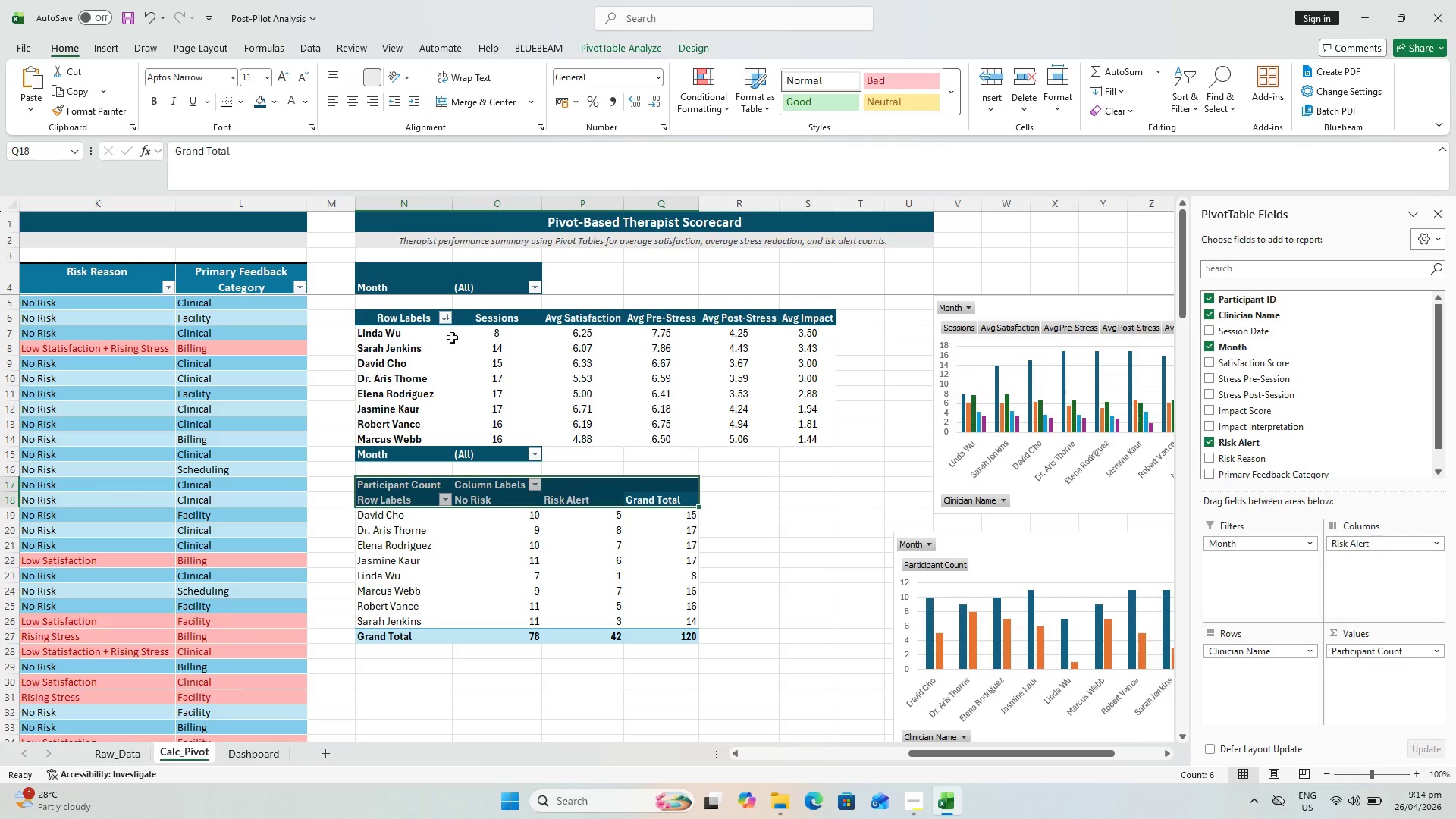 
key(Control+B)
 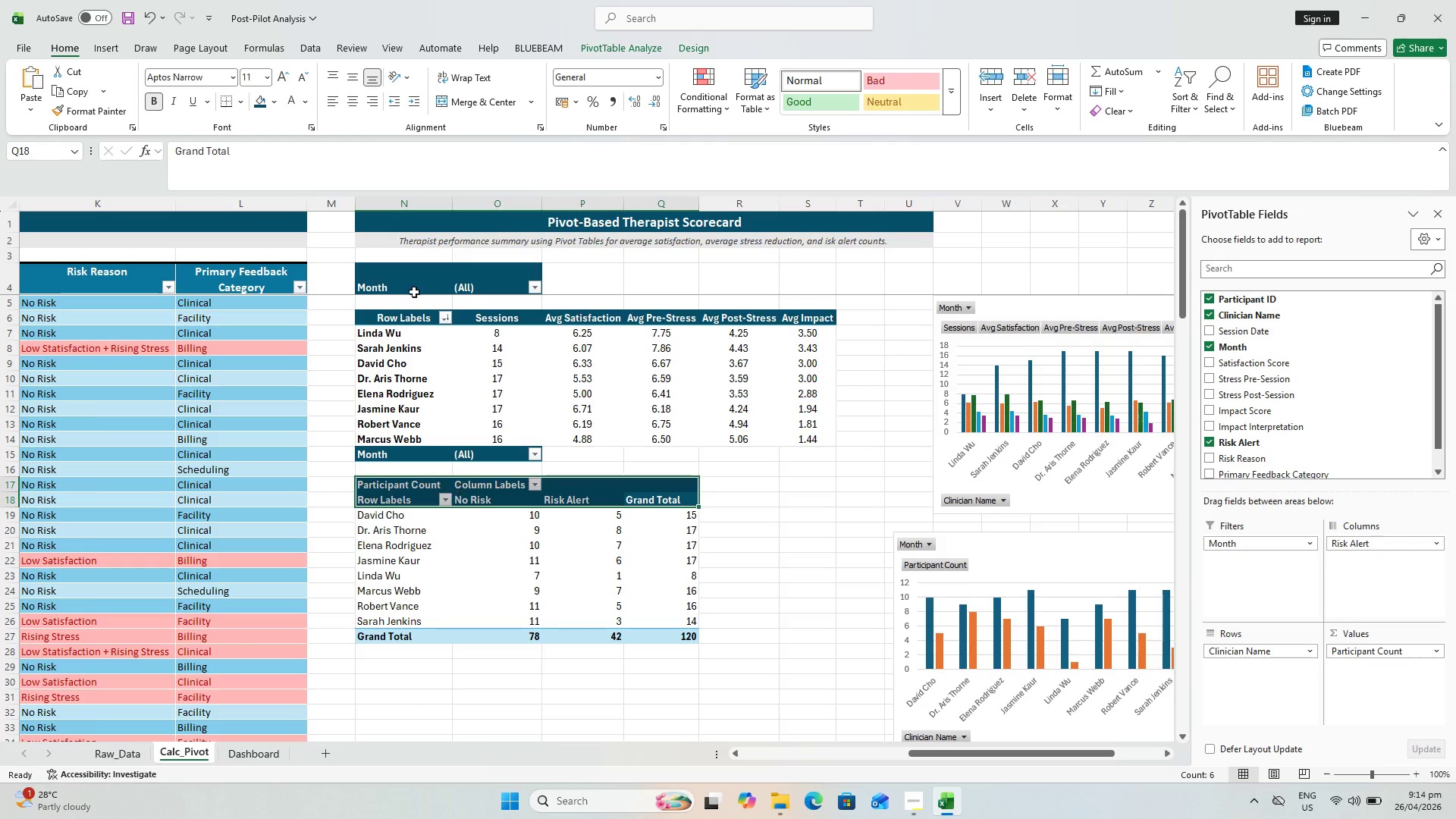 
left_click([350, 102])
 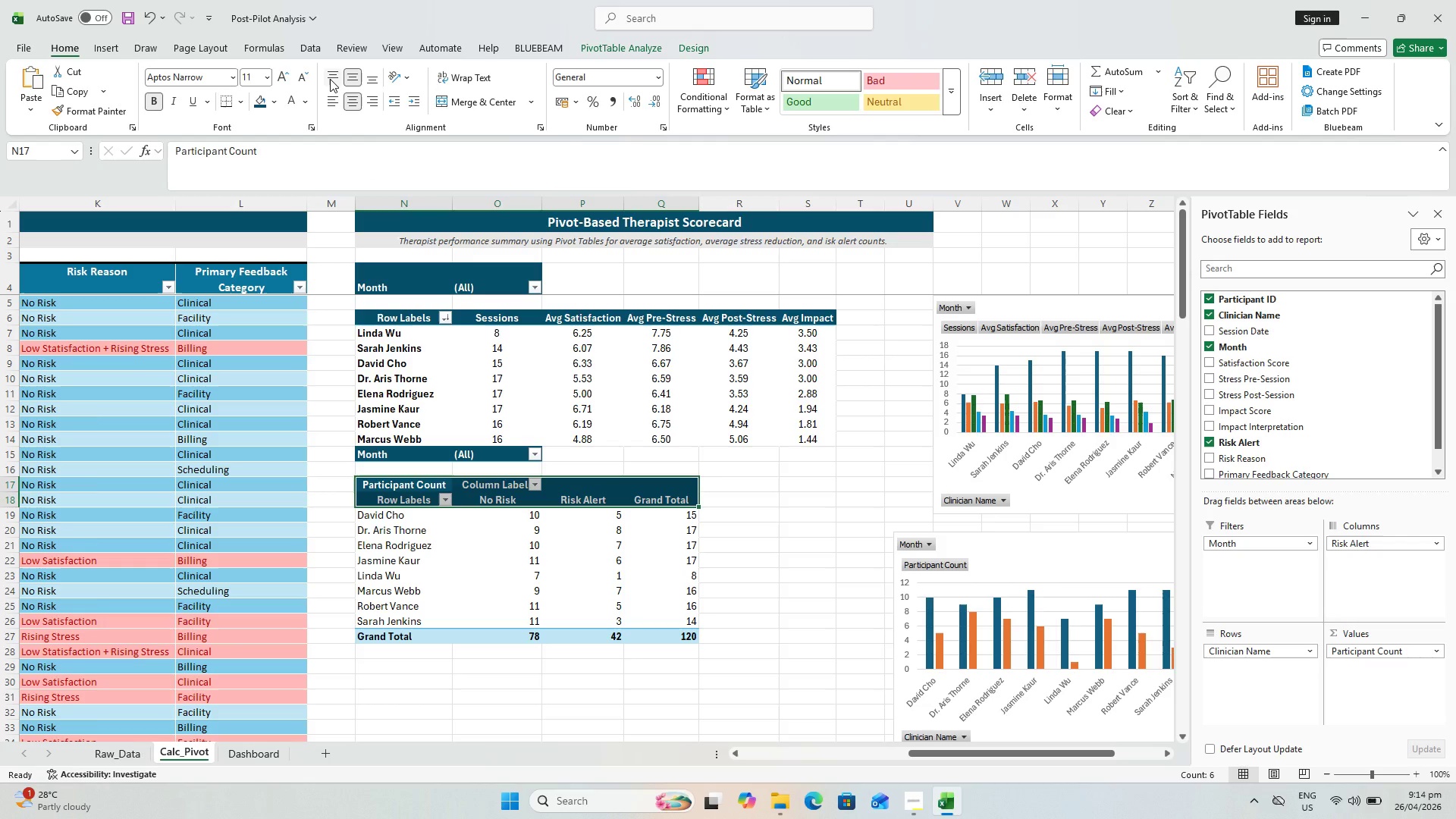 
left_click([804, 571])
 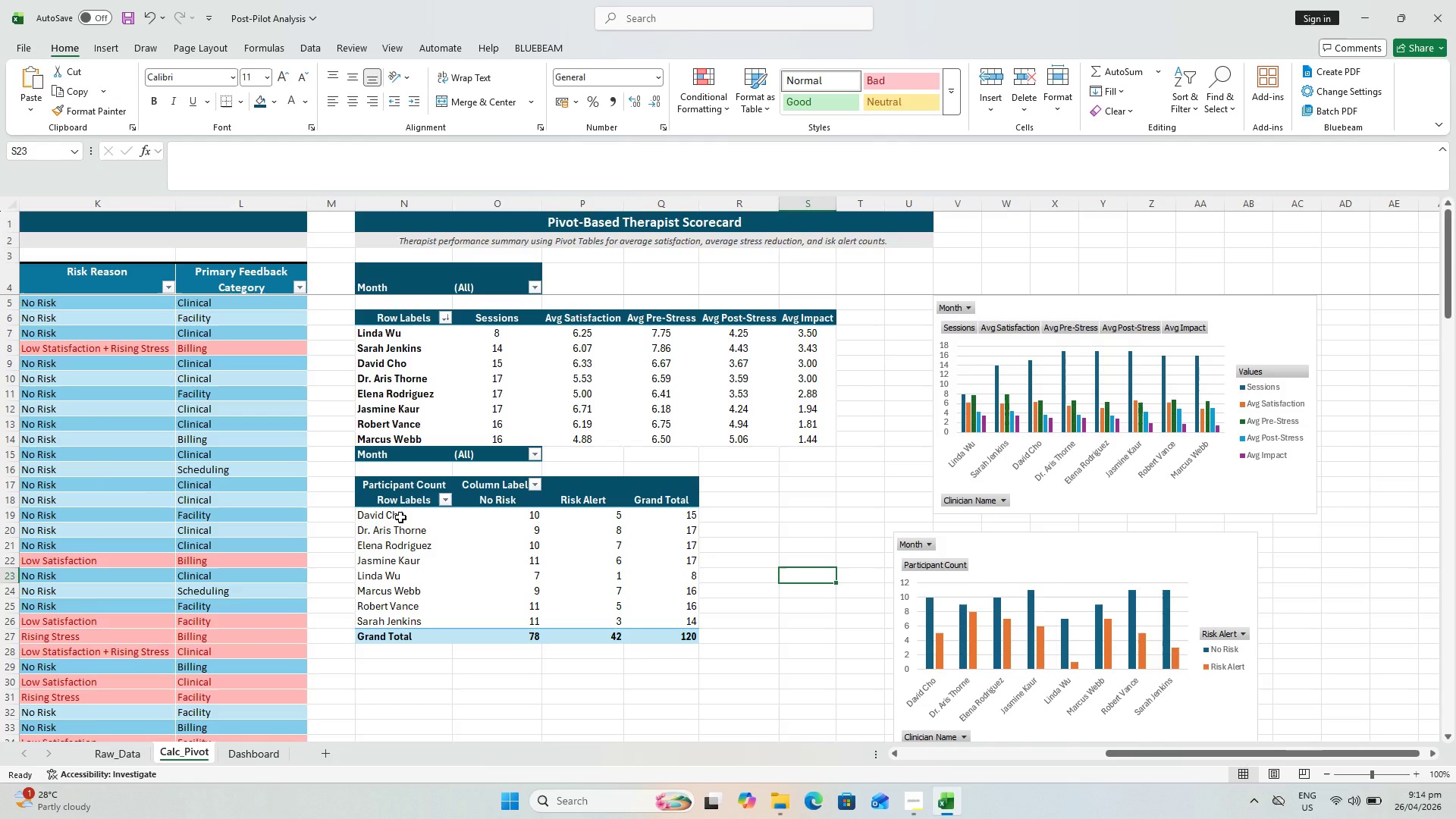 
left_click_drag(start_coordinate=[400, 517], to_coordinate=[404, 617])
 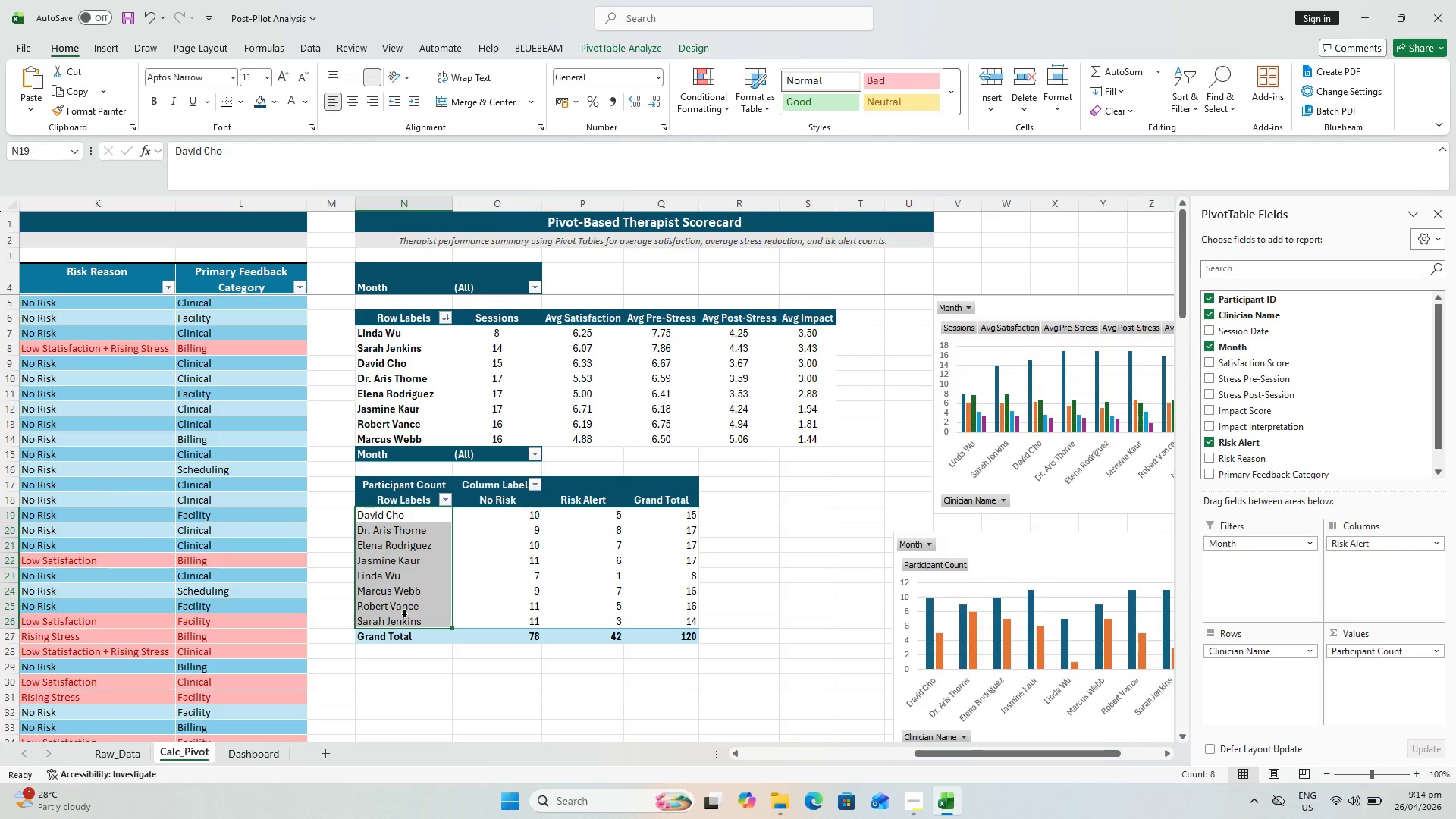 
key(Control+B)
 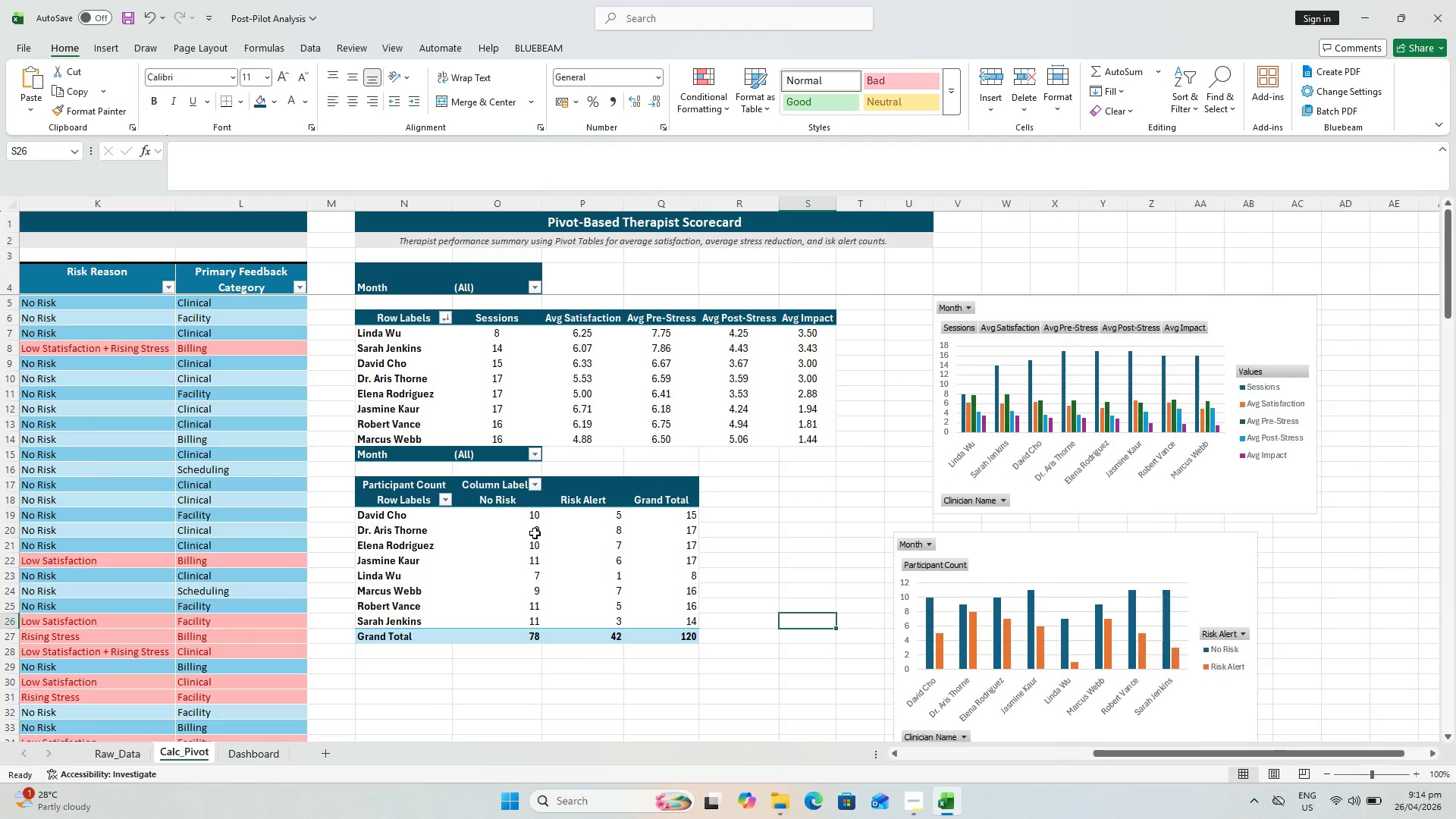 
left_click_drag(start_coordinate=[513, 513], to_coordinate=[666, 623])
 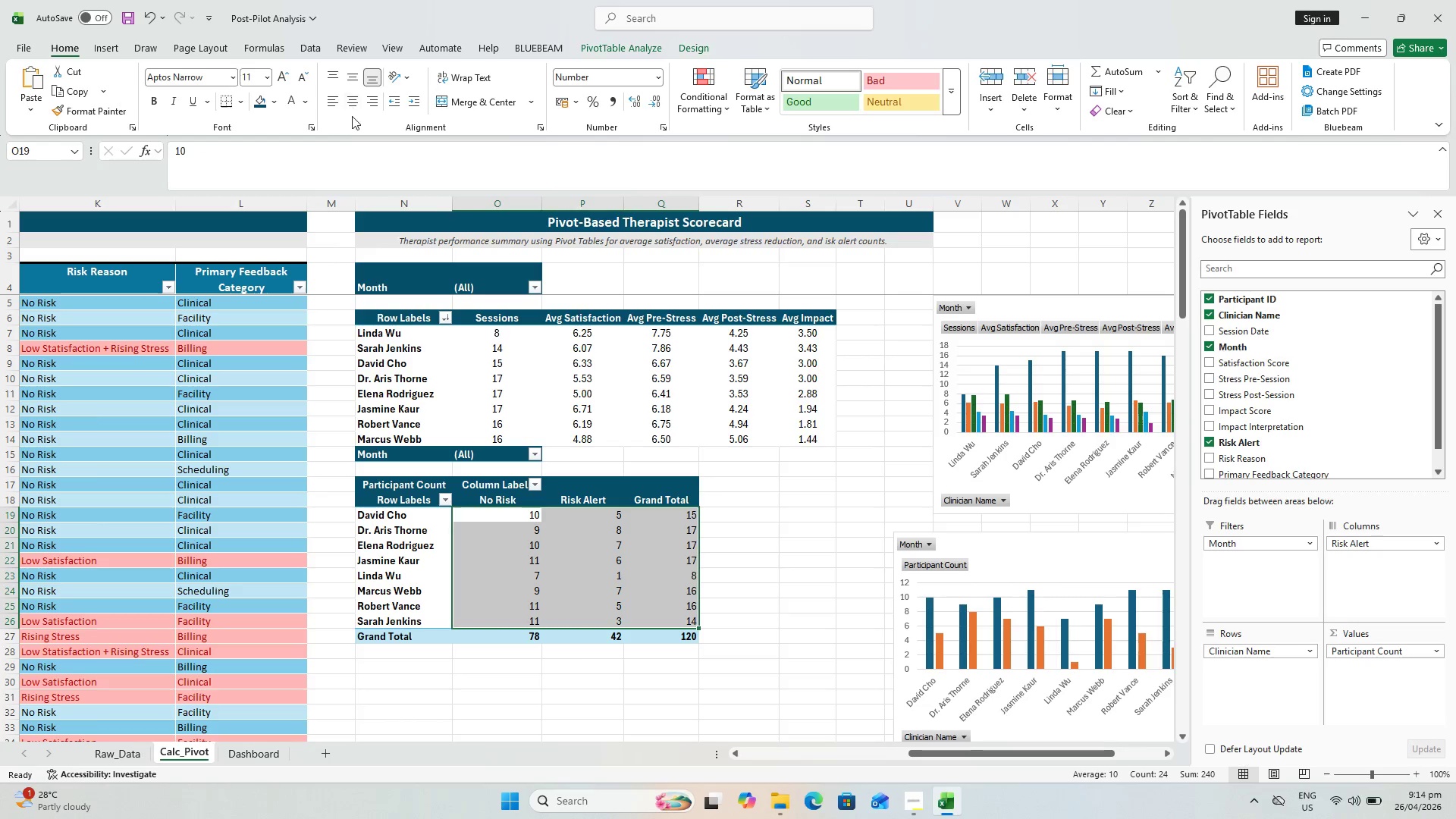 
left_click([352, 94])
 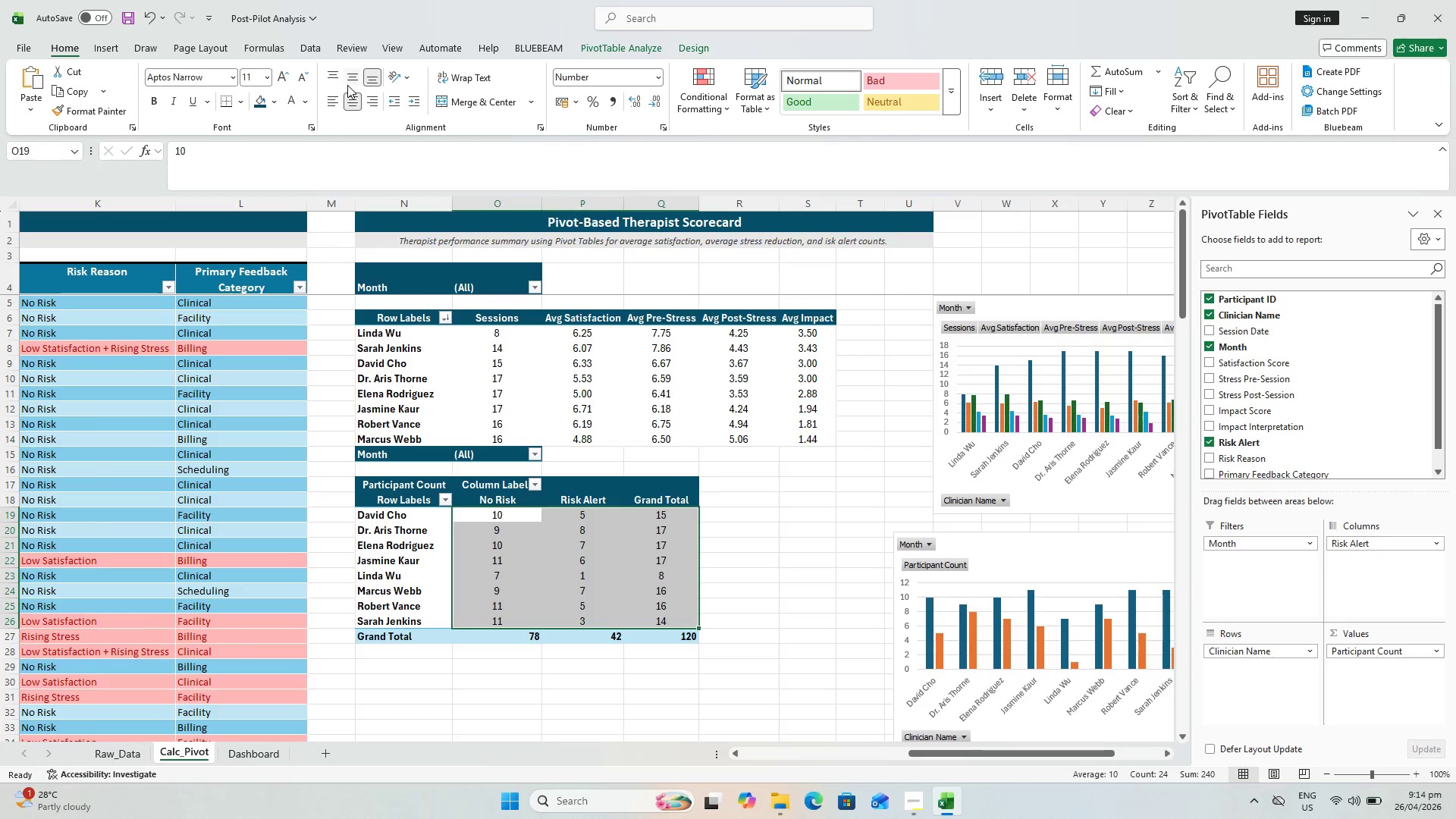 
left_click([347, 83])
 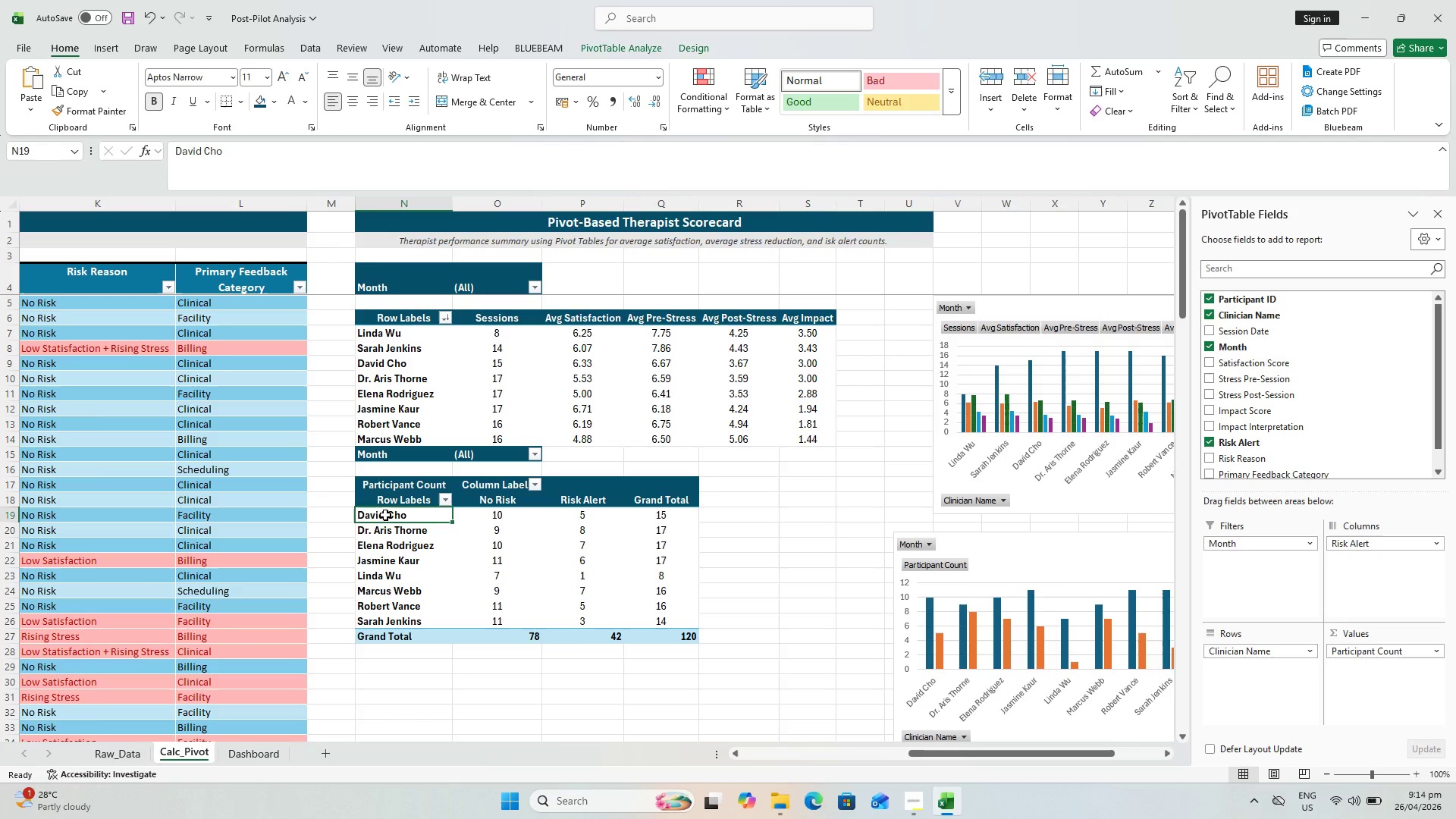 
hold_key(key=ShiftLeft, duration=0.39)
left_click([414, 627])
 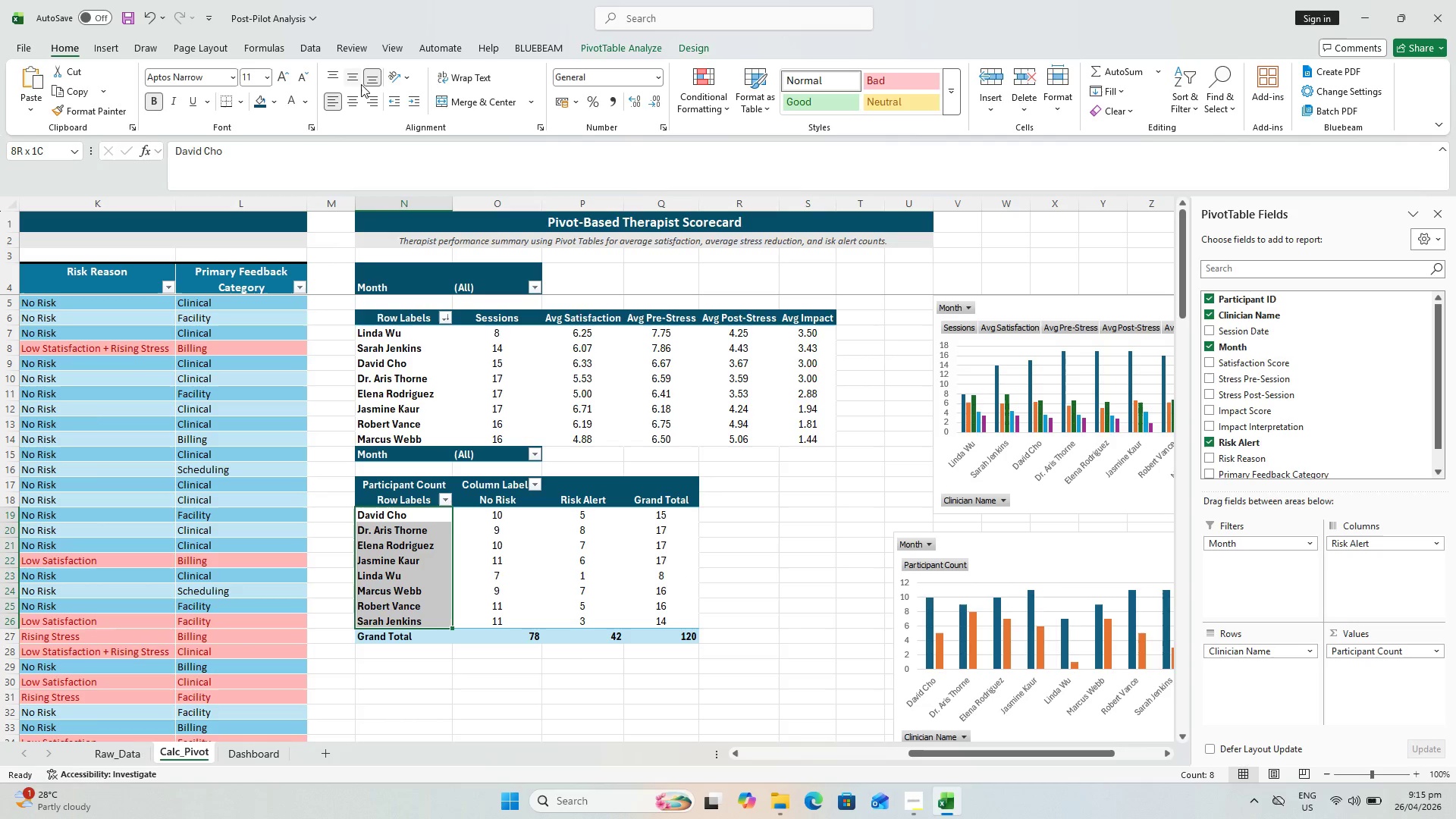 
left_click([359, 82])
 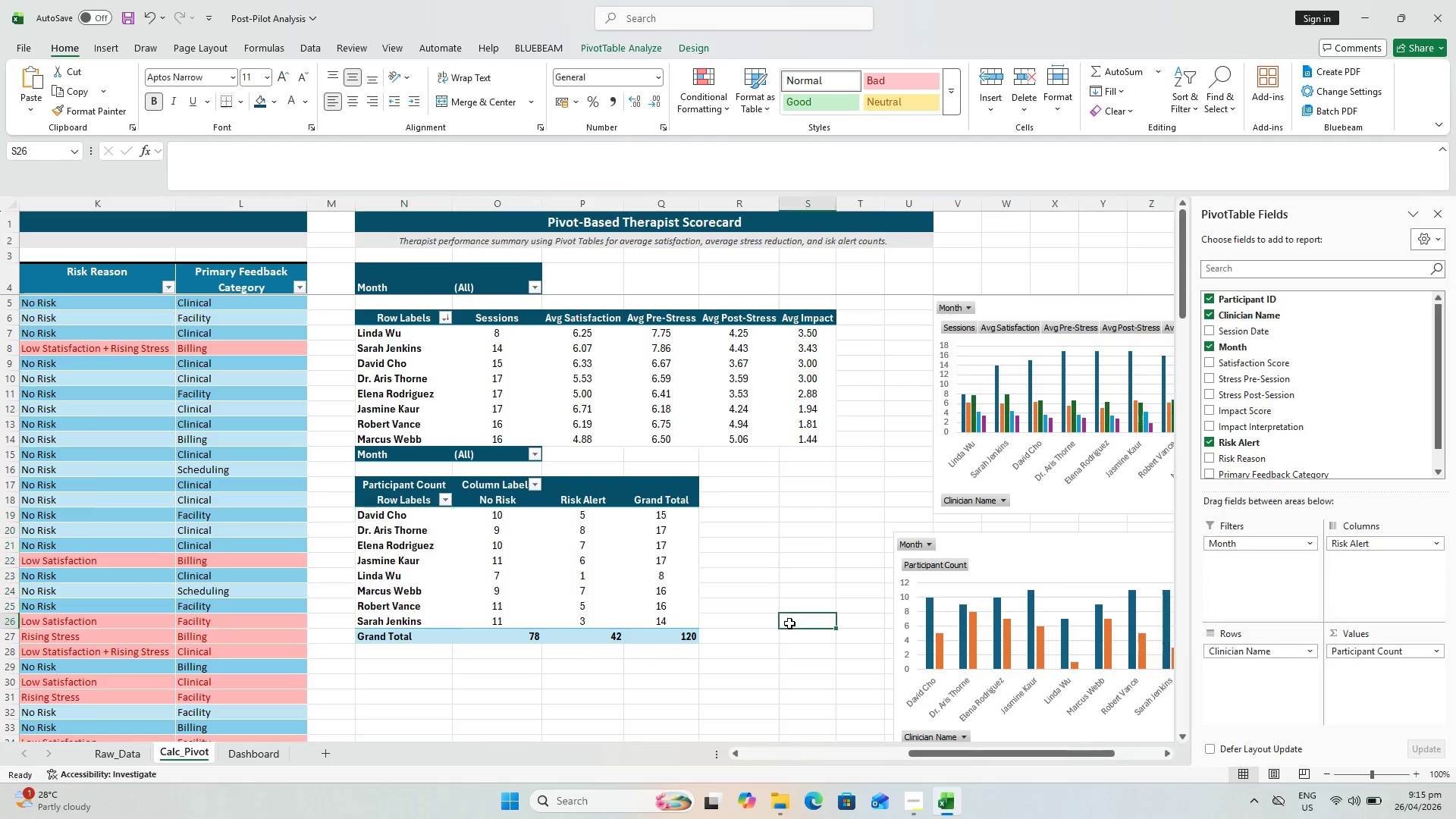 
key(Control+S)
 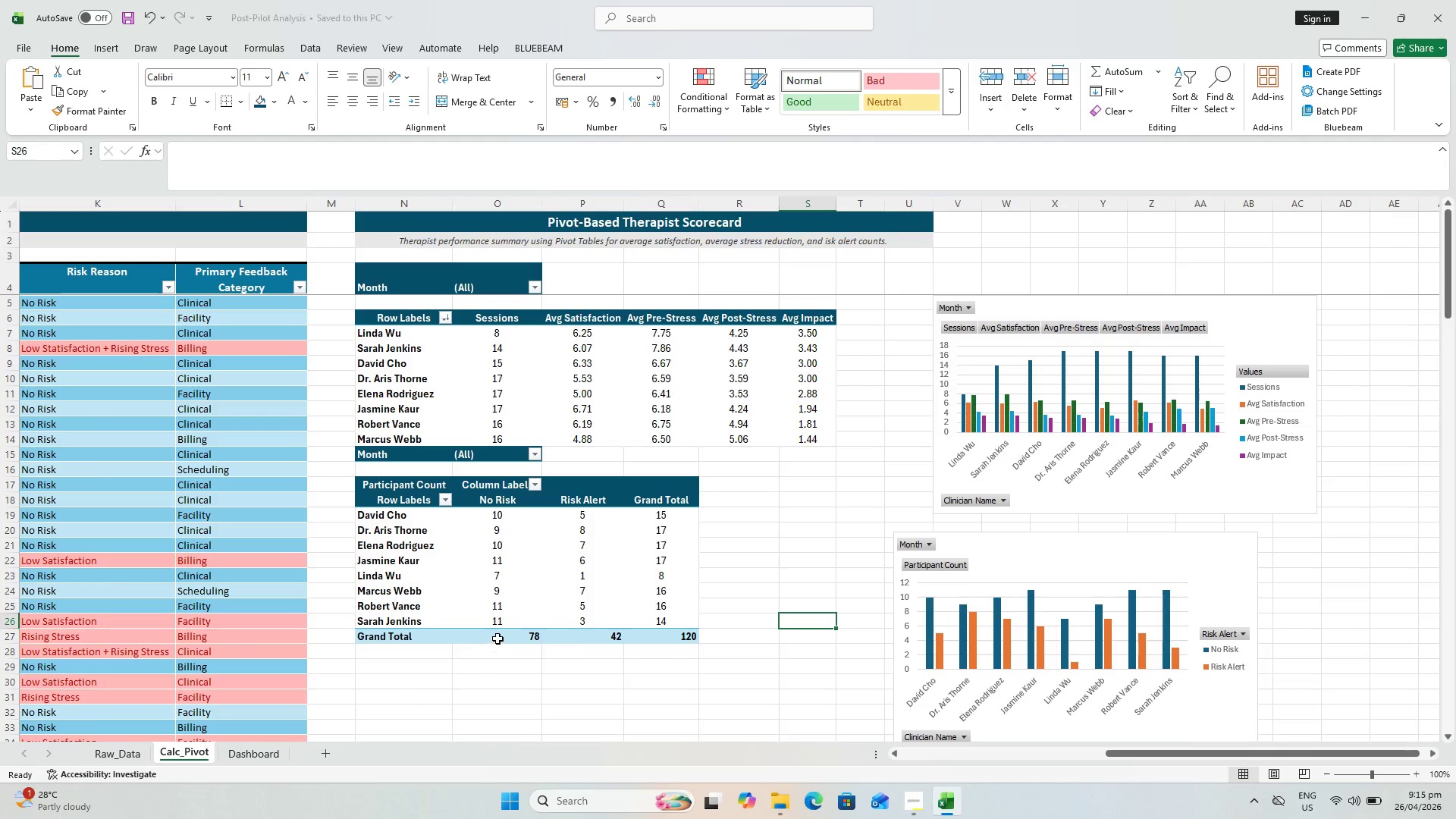 
left_click_drag(start_coordinate=[499, 632], to_coordinate=[669, 639])
 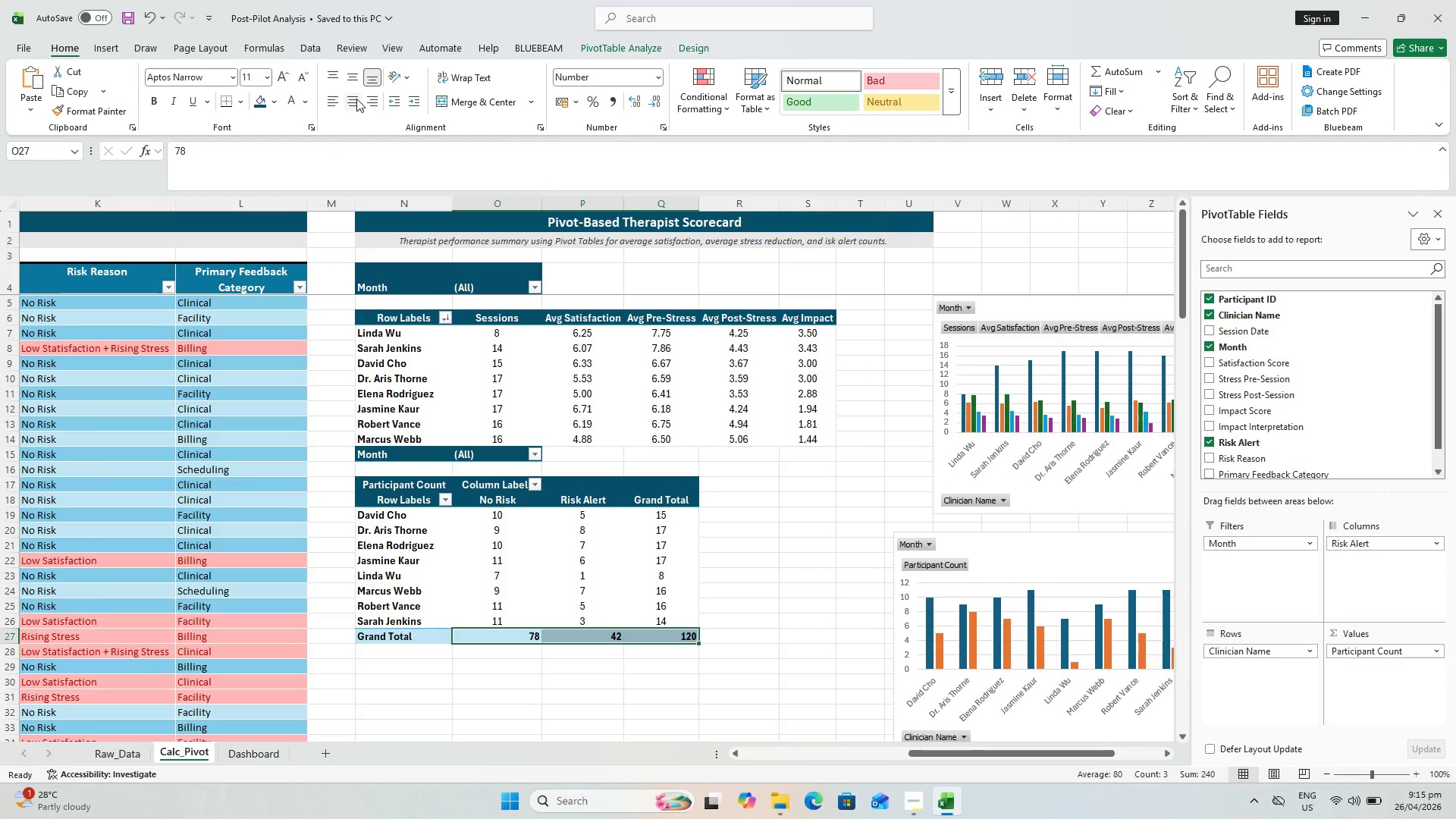 
left_click([359, 99])
 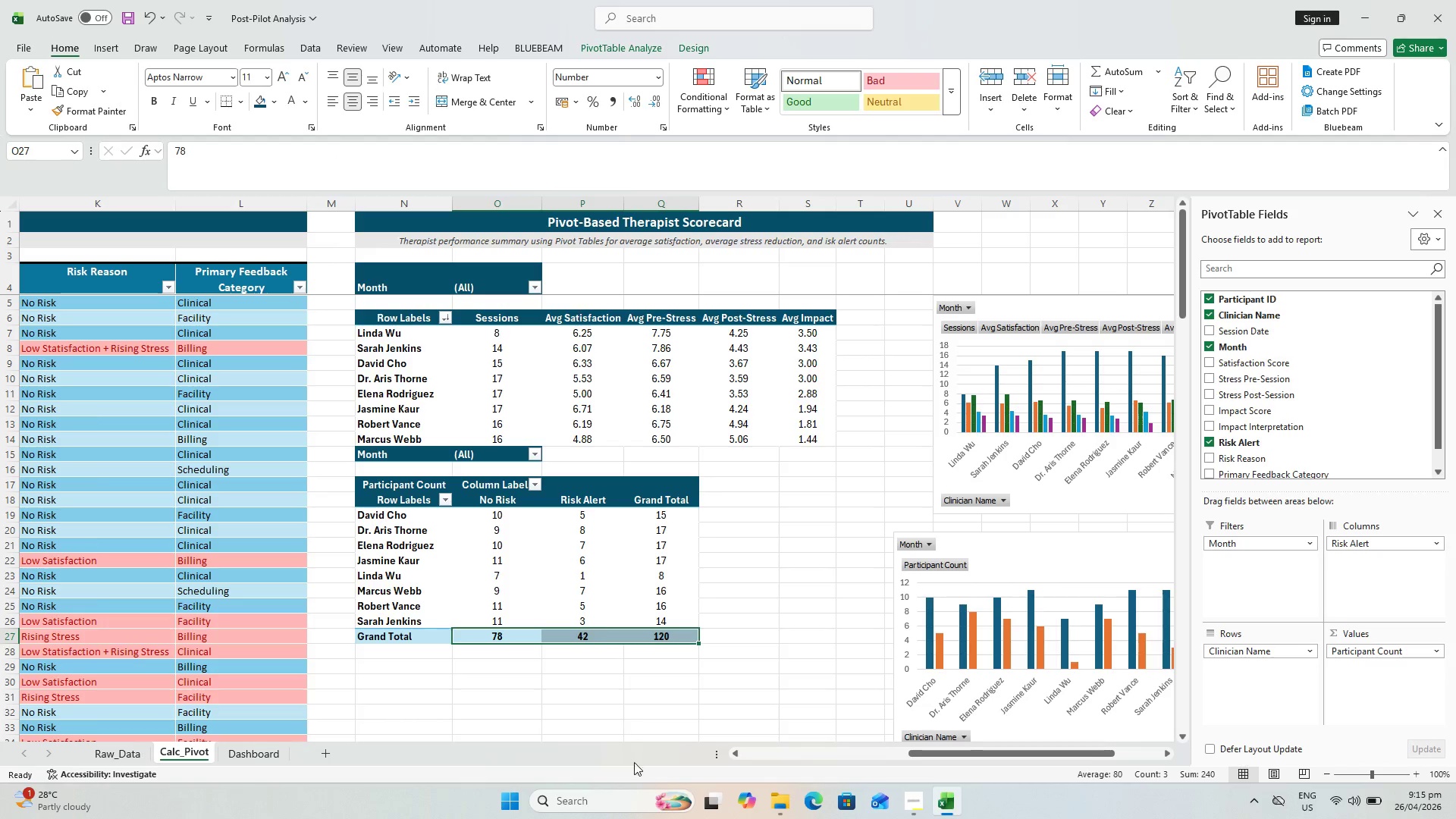 
key(Control+S)
 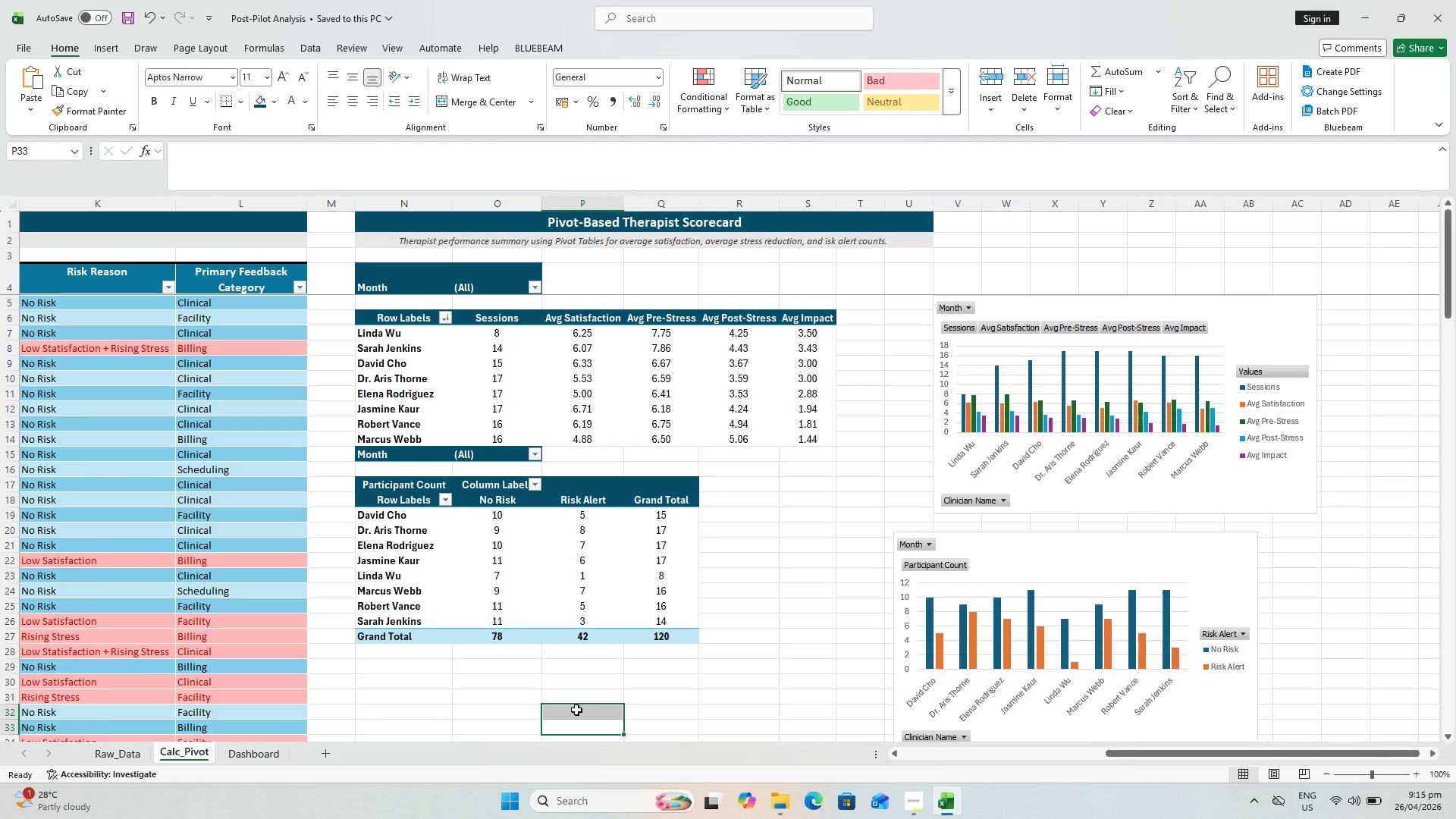 
key(Control+S)
 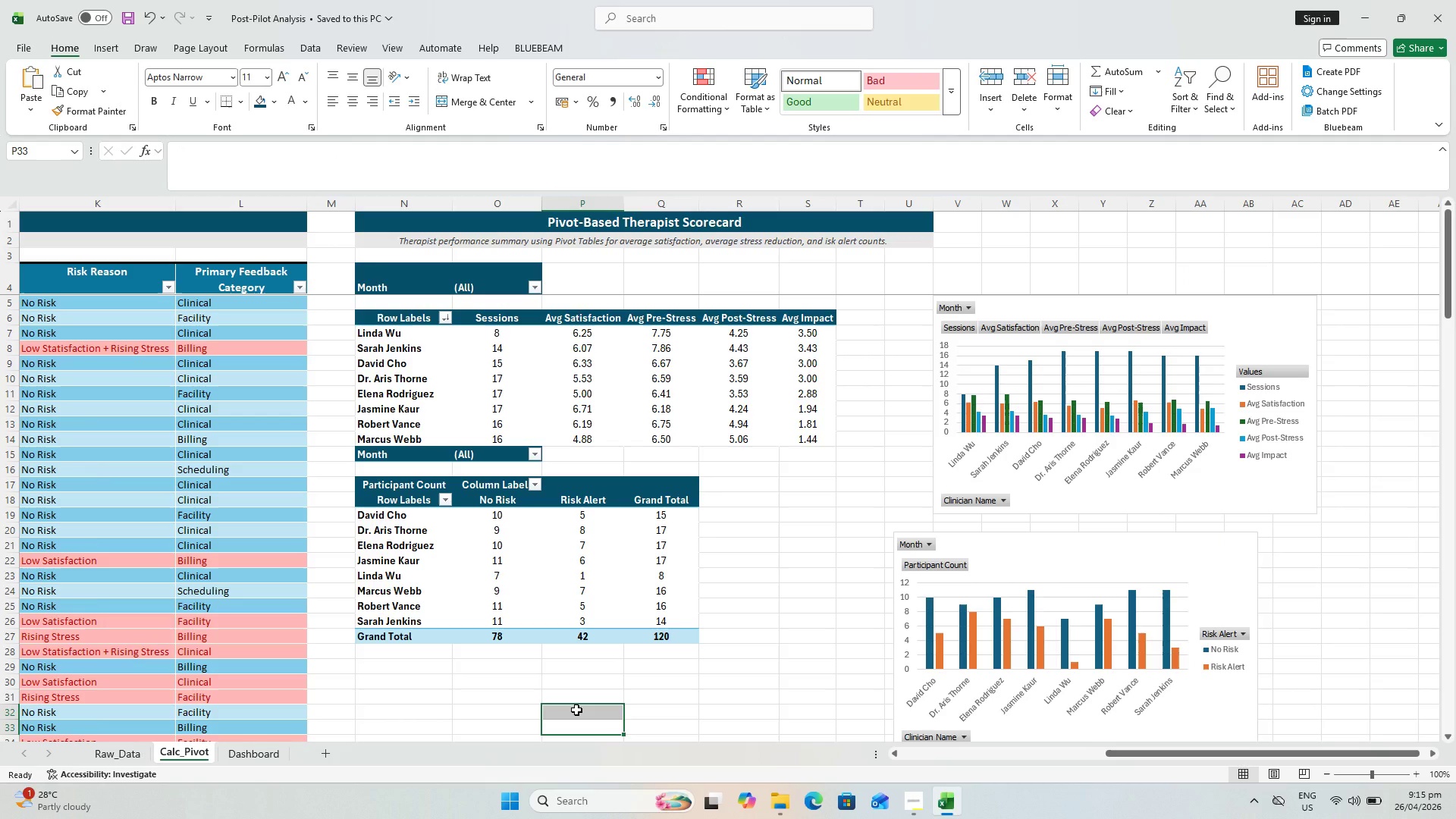 
key(Control+S)
 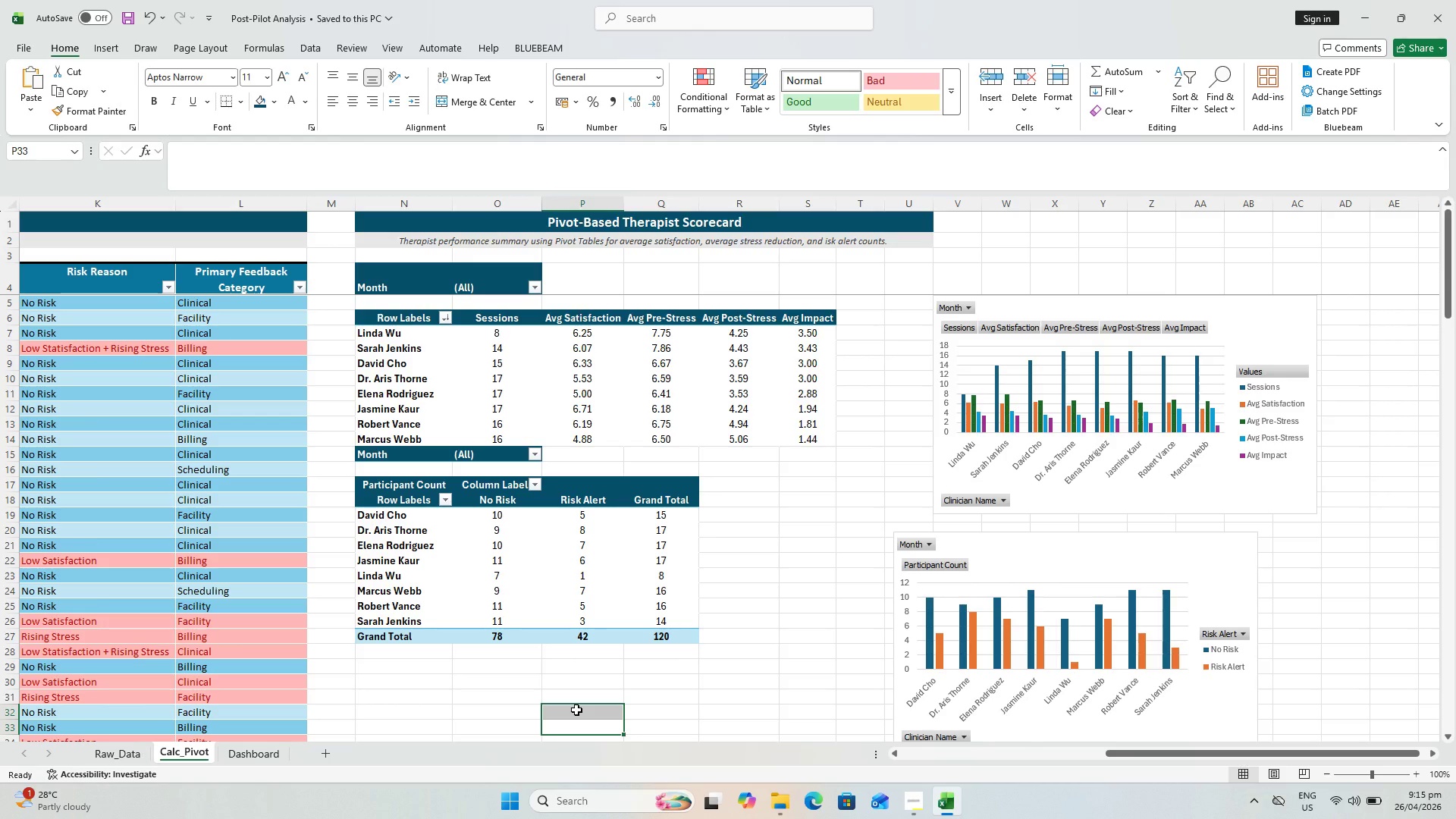 
wait(6.38)
 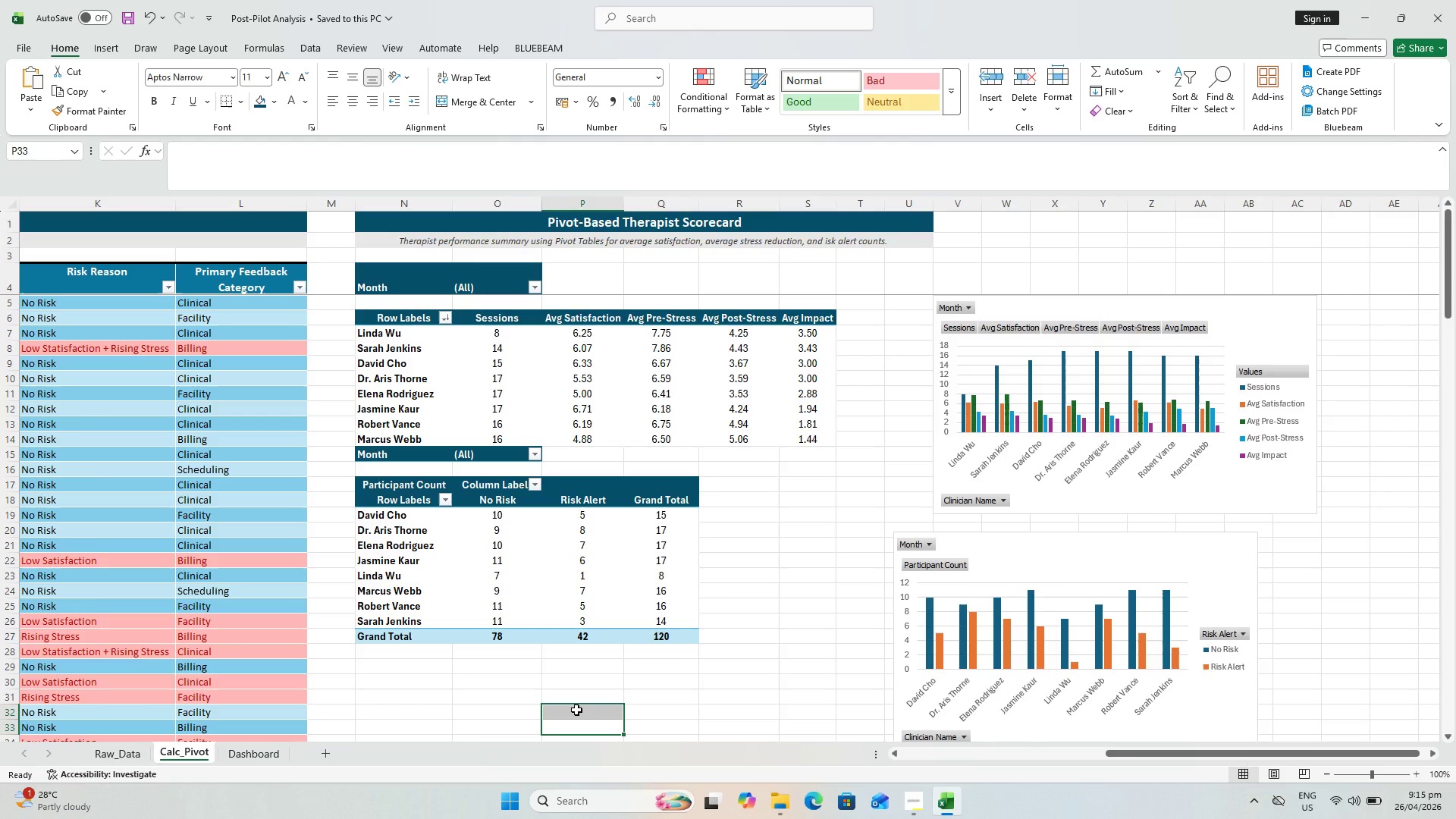 
key(Control+S)
 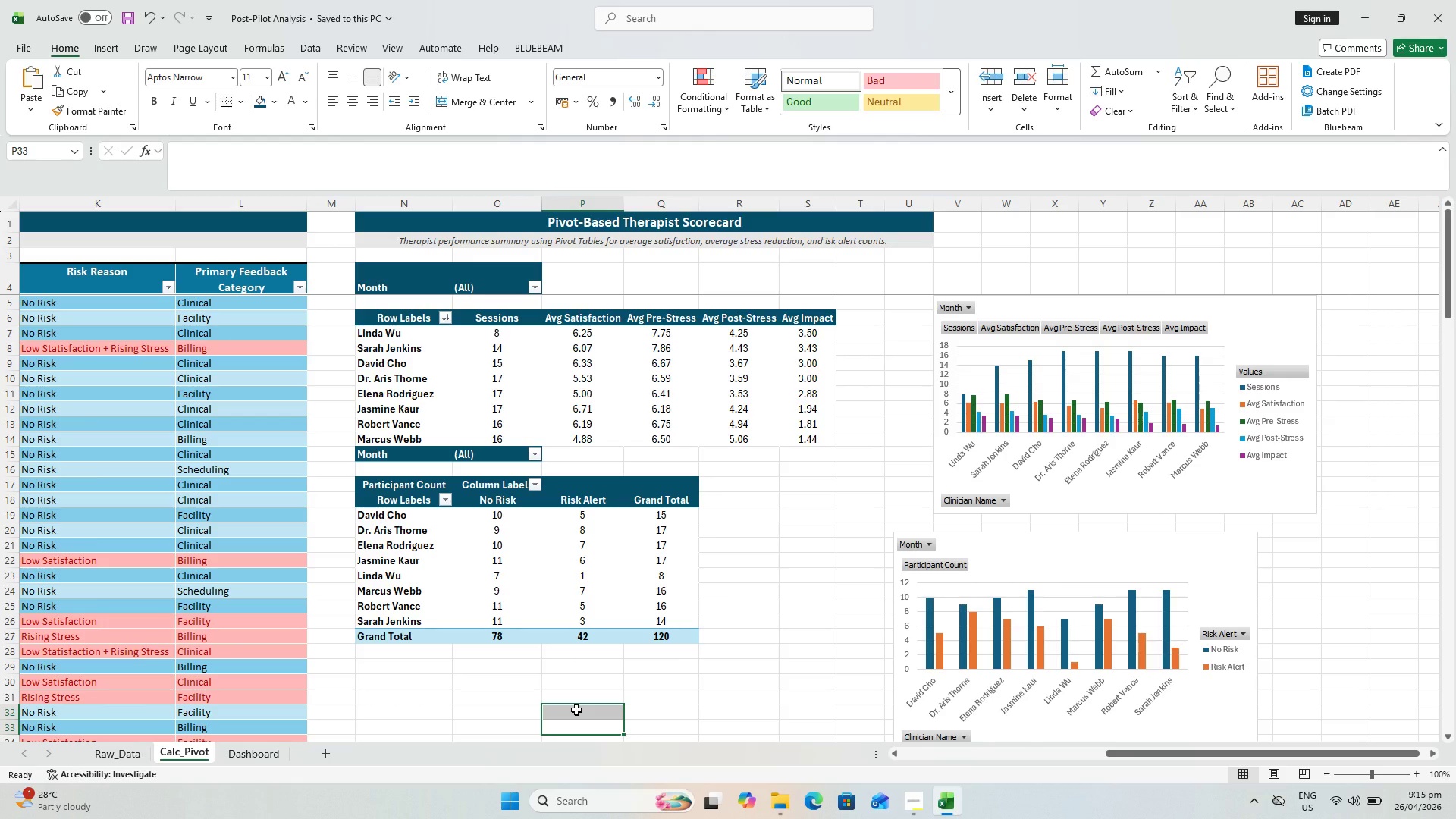 
key(Control+S)
 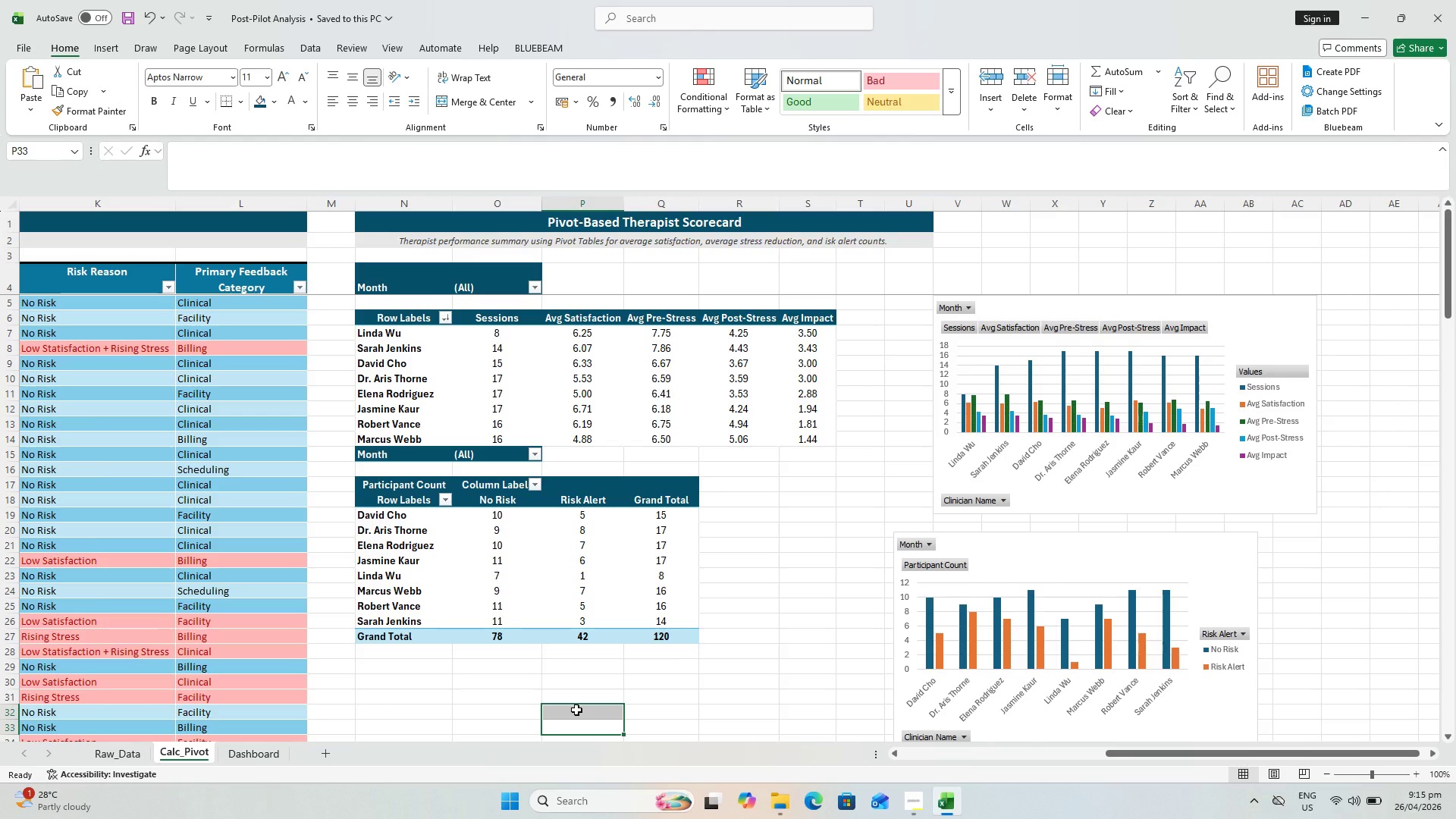 
wait(12.41)
 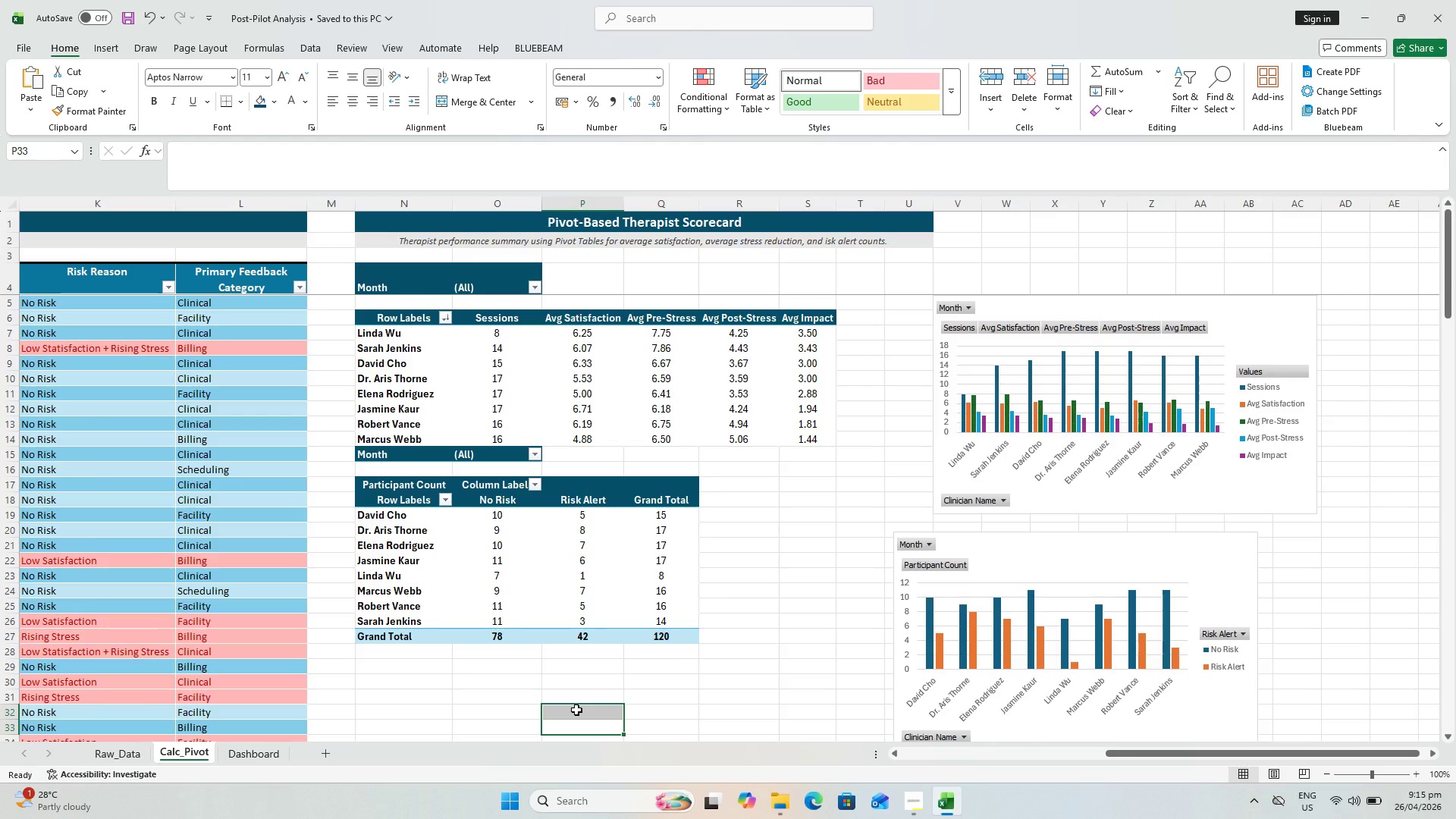 
key(Control+S)
 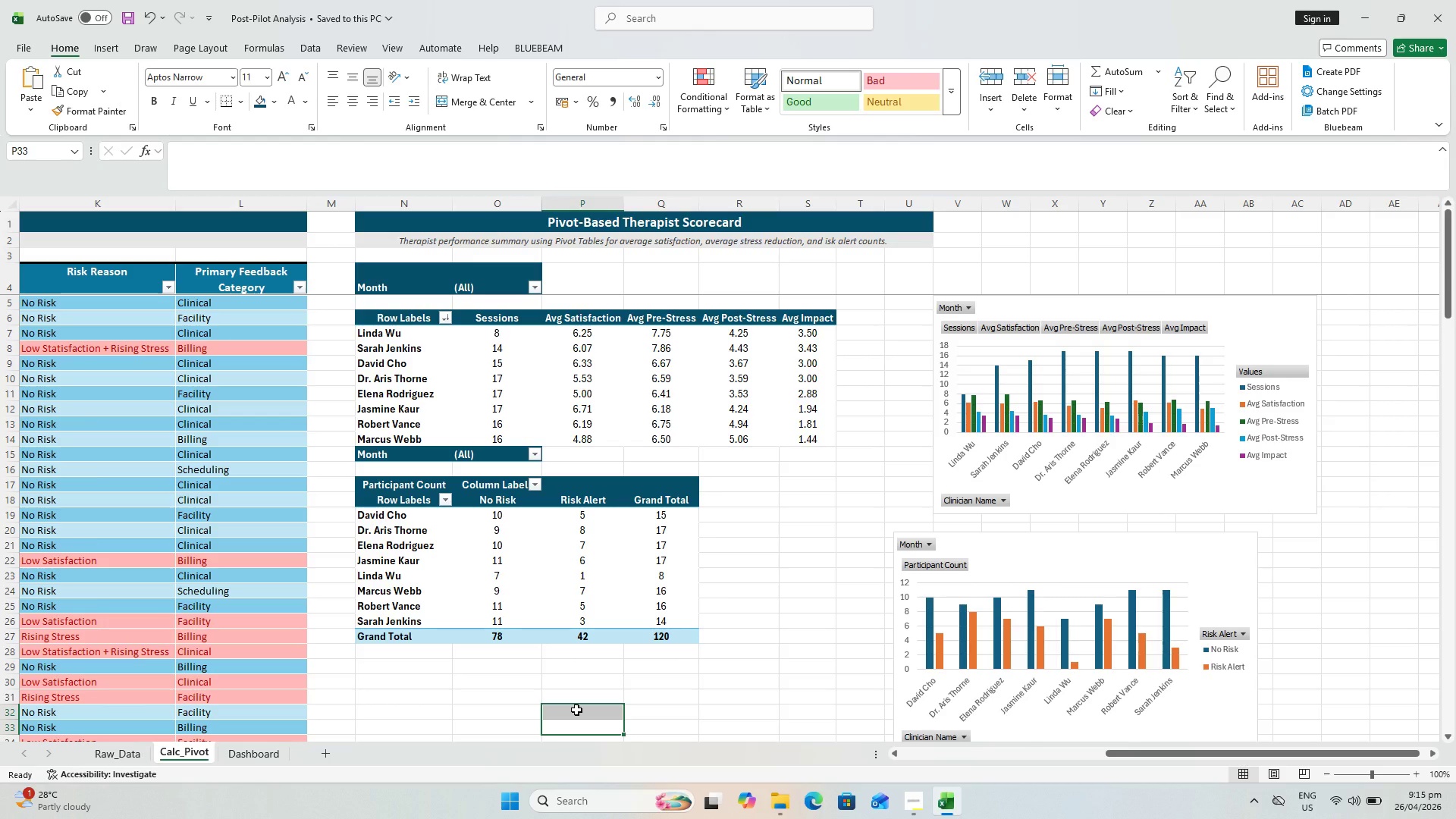 
wait(7.11)
 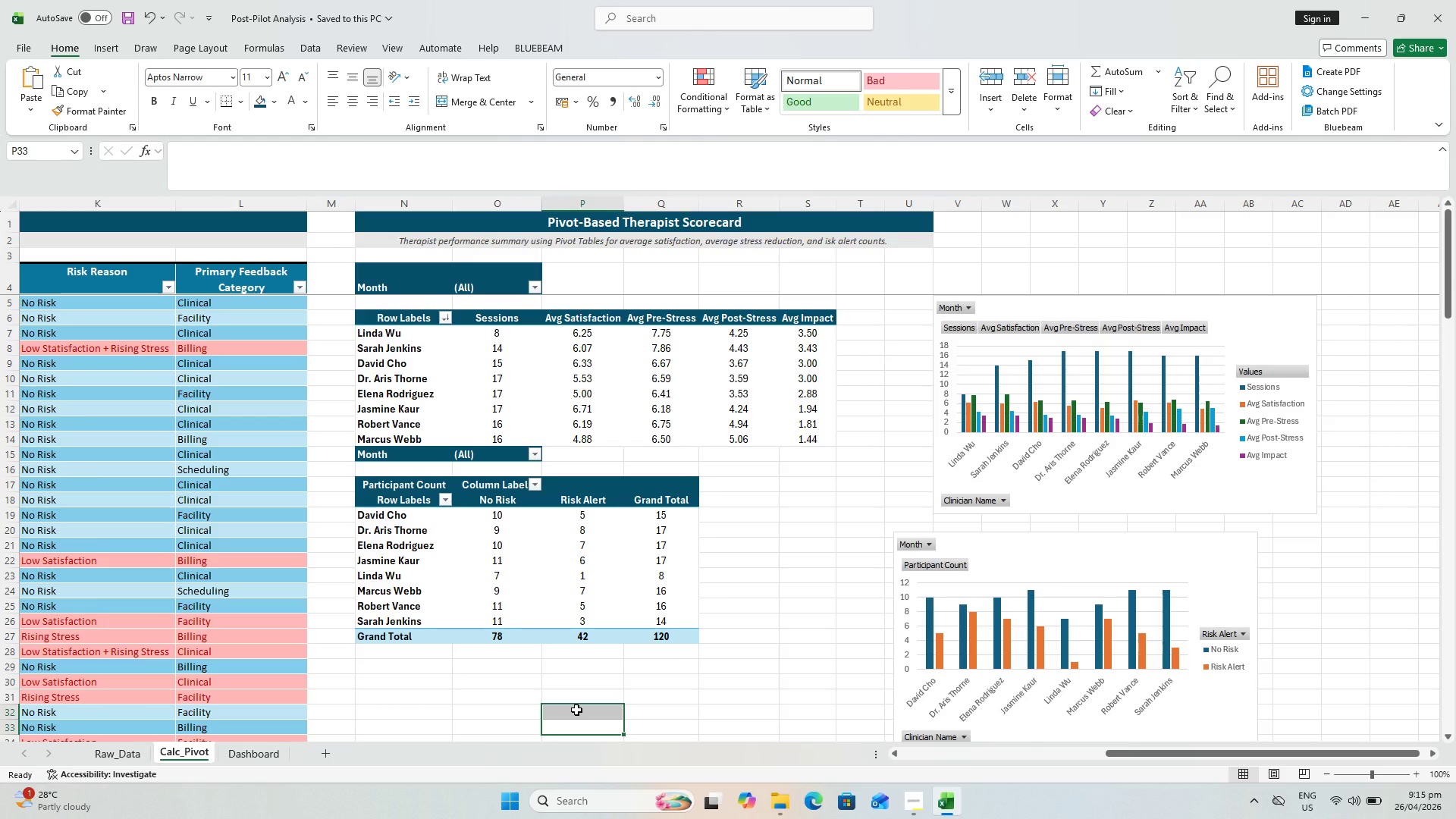 
scroll: coordinate [373, 610], scroll_direction: down, amount: 1.0
 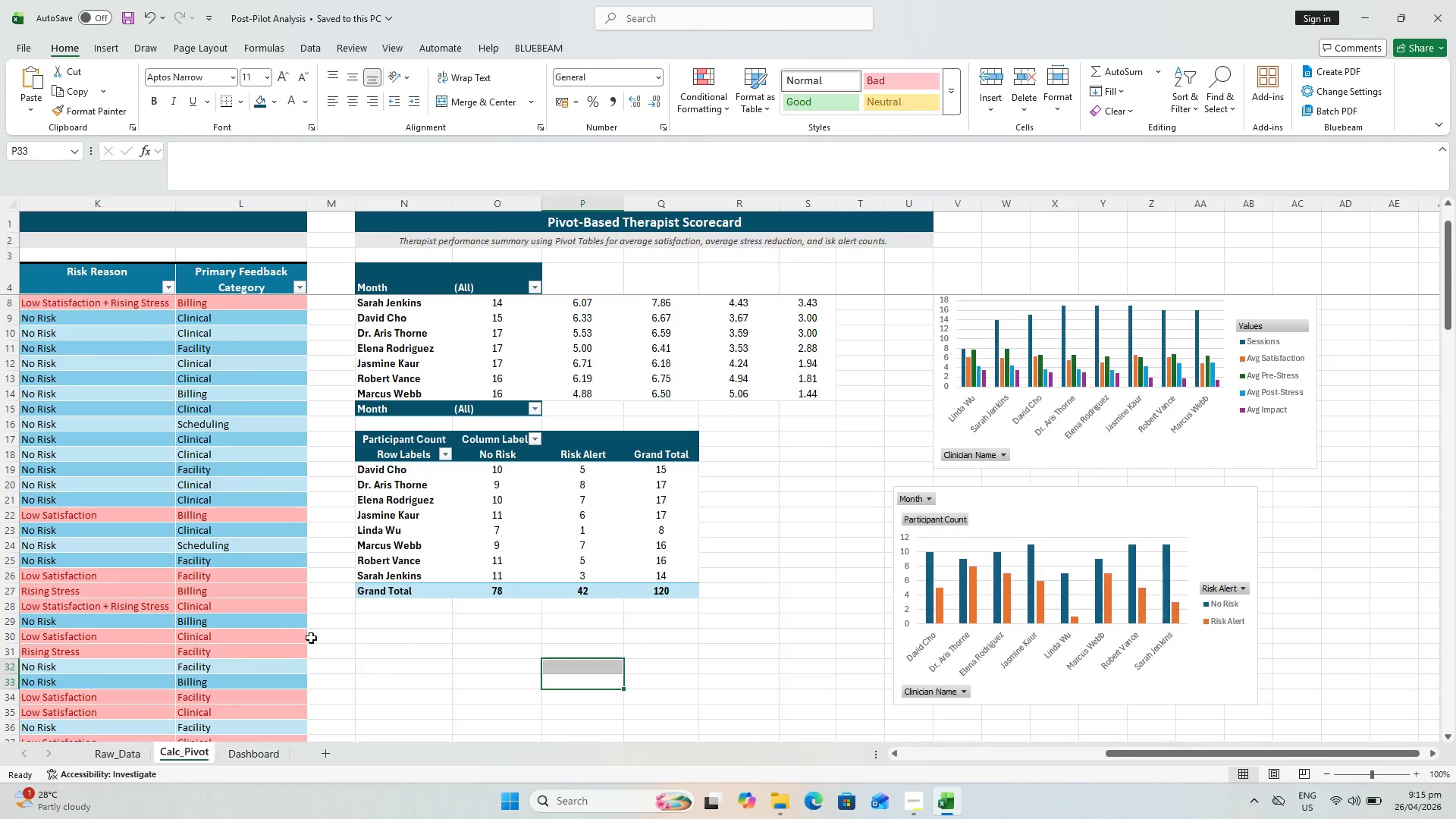 
left_click([382, 634])
 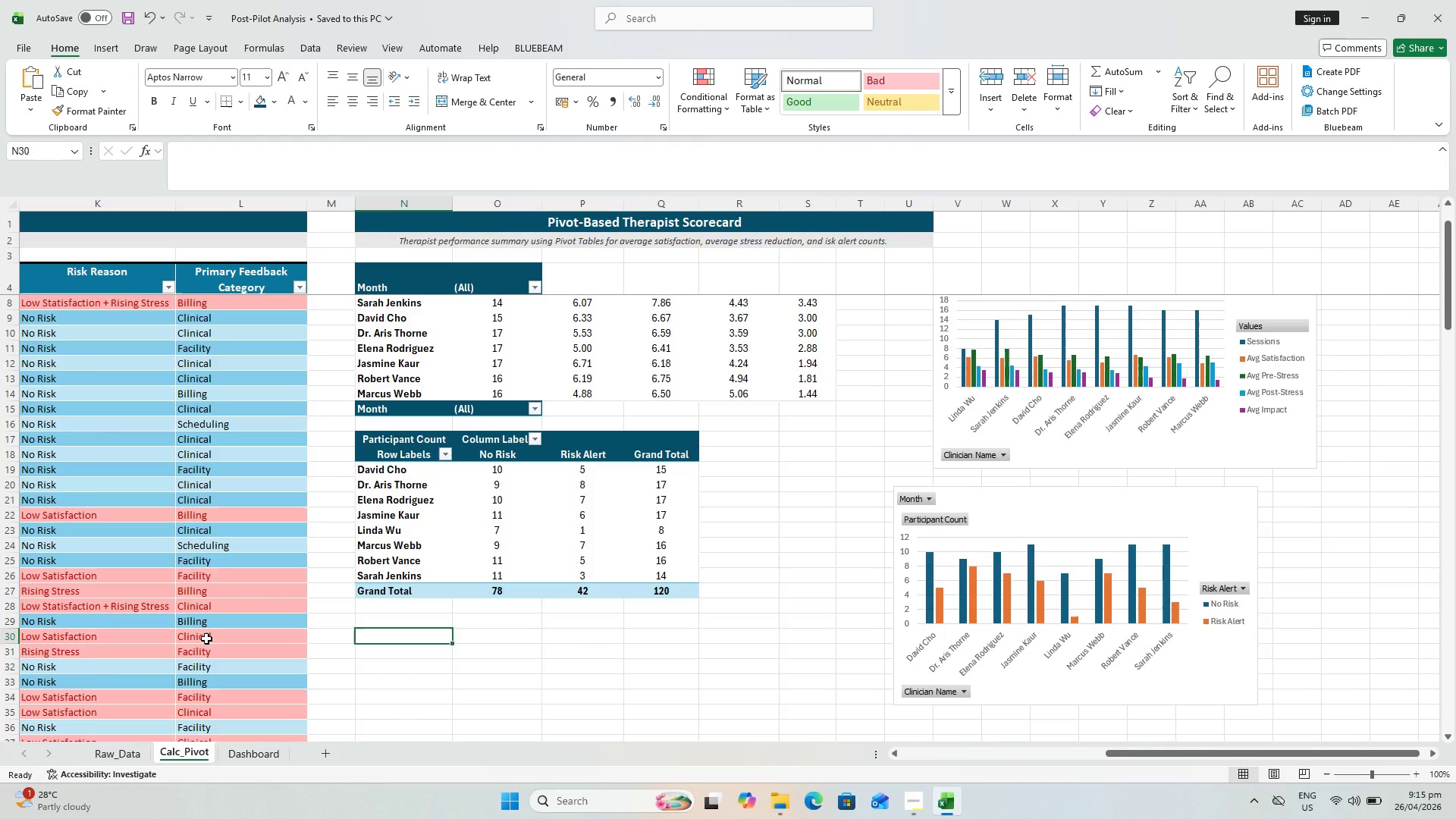 
wait(7.52)
 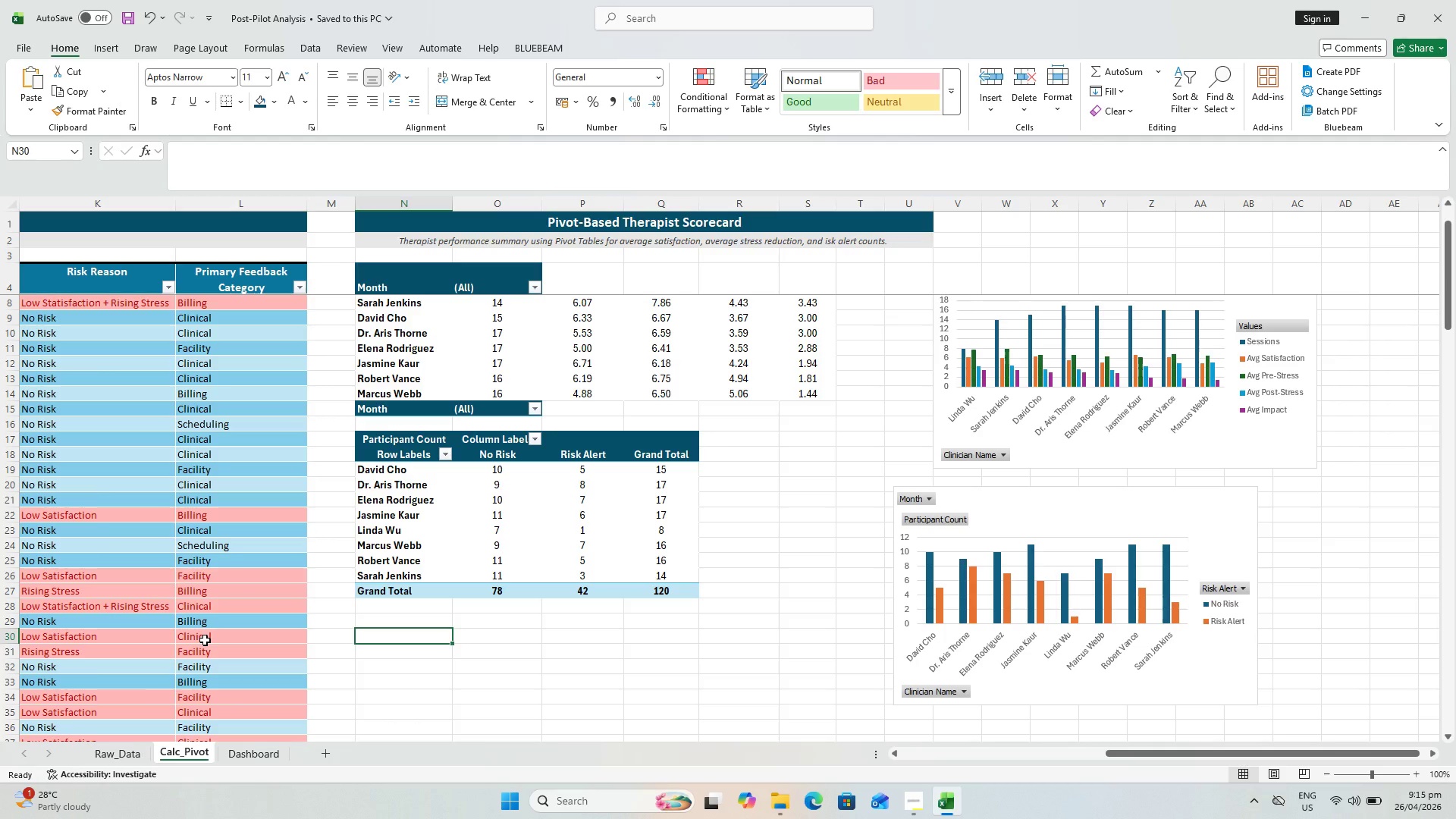 
type(Piviot)
key(Backspace)
key(Backspace)
type(t)
 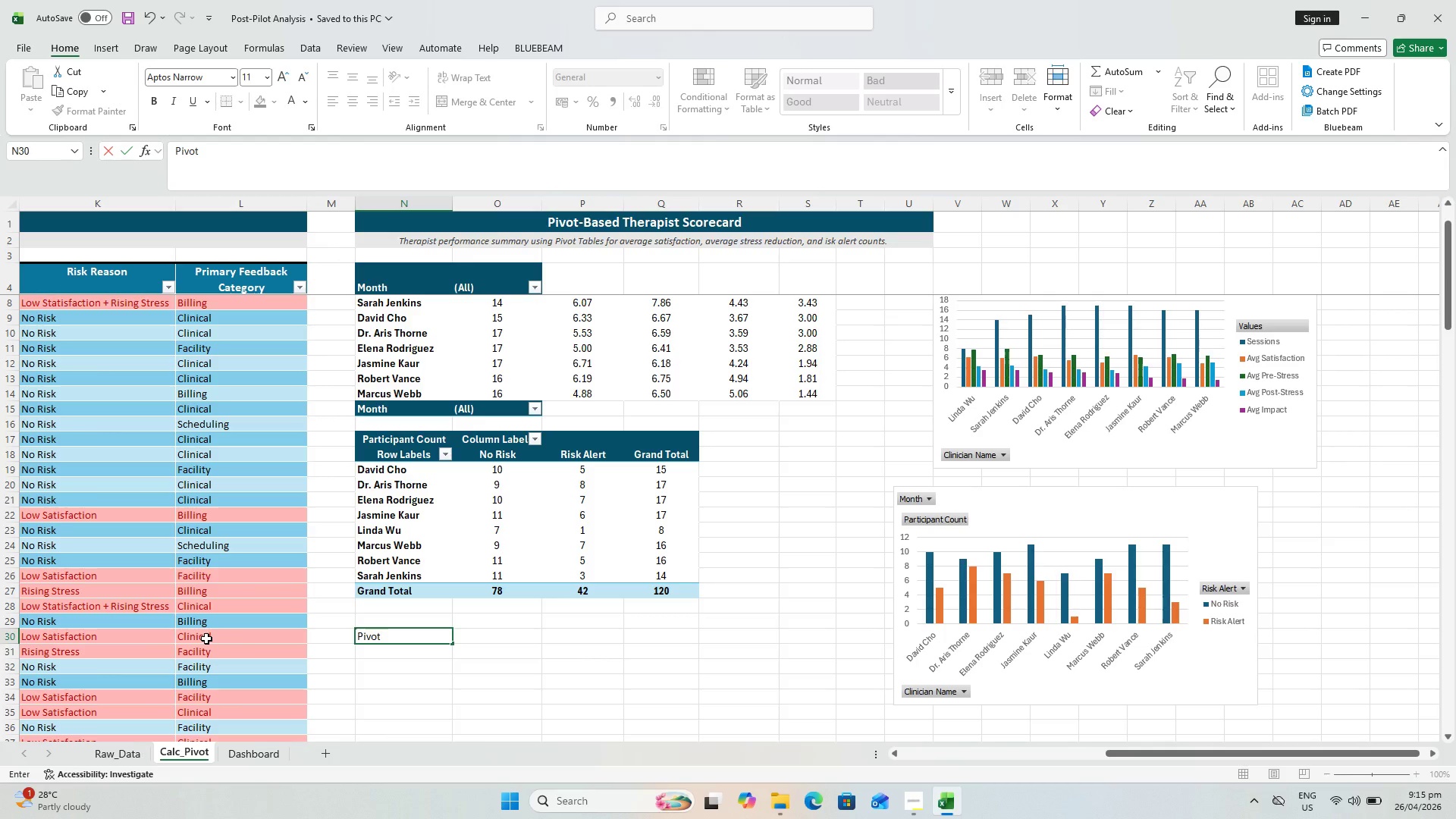 
type( Scorebaord)
key(Backspace)
key(Backspace)
key(Backspace)
key(Backspace)
type(oard Notes)
 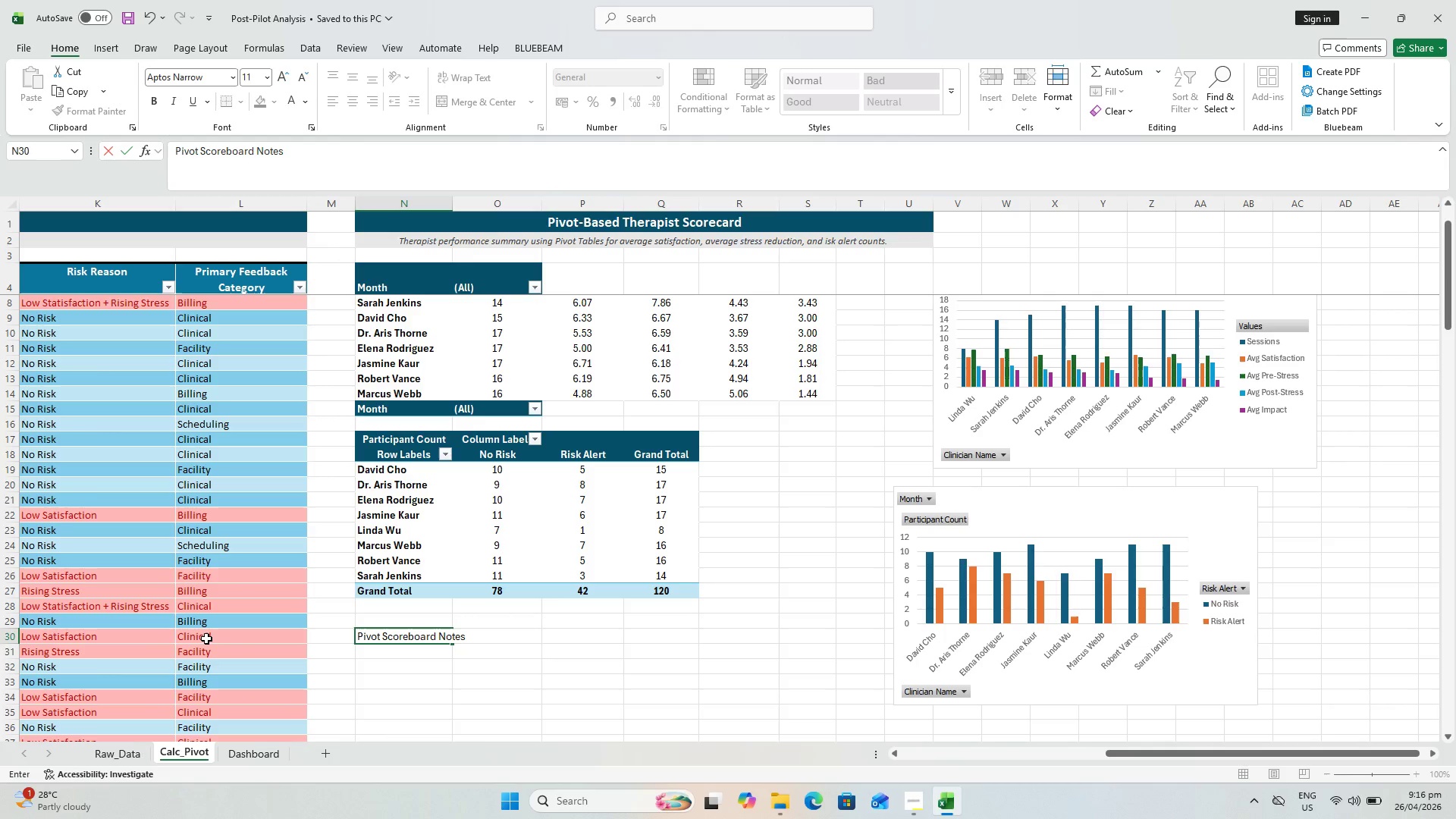 
wait(6.81)
 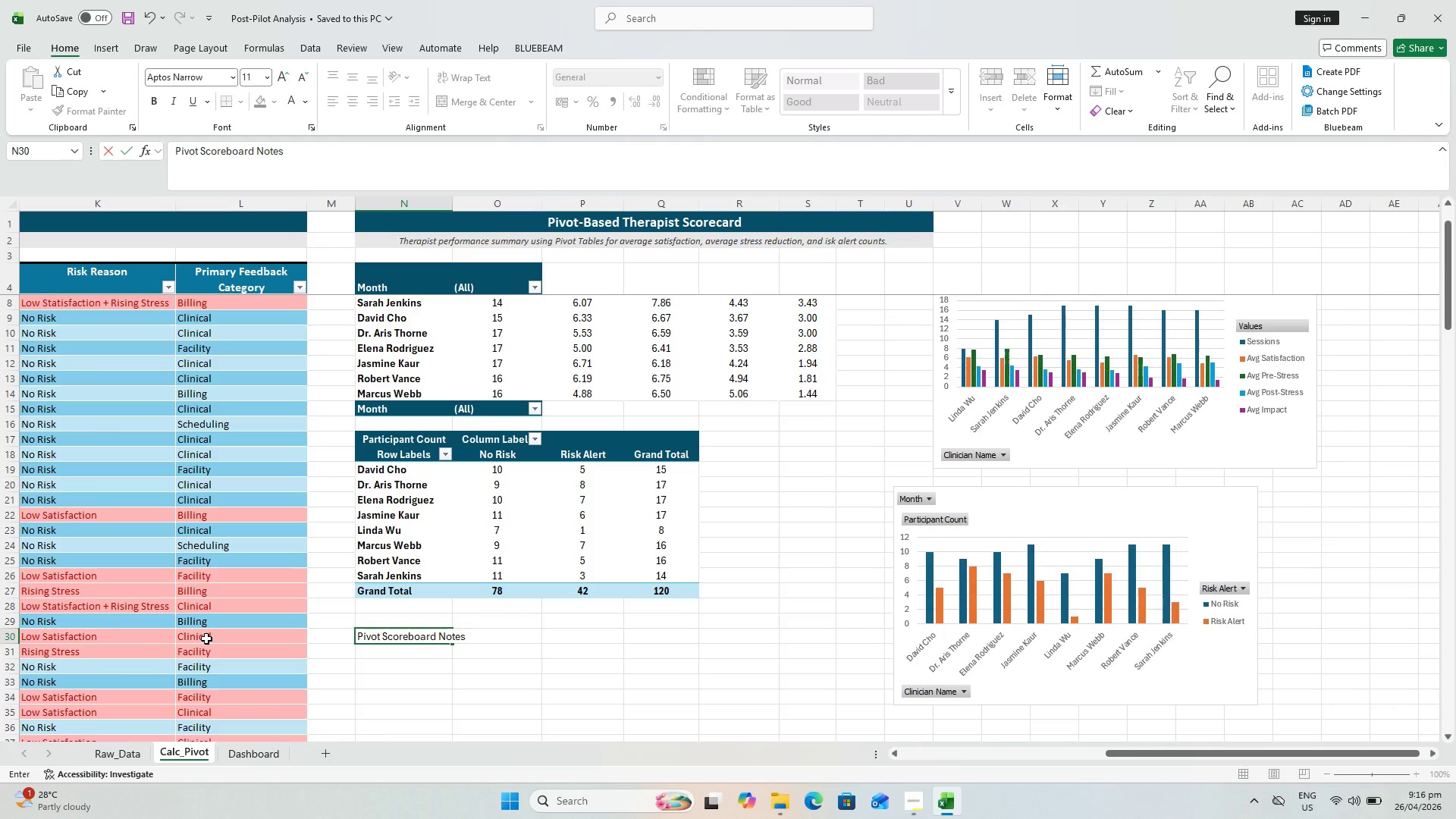 
key(ArrowRight)
 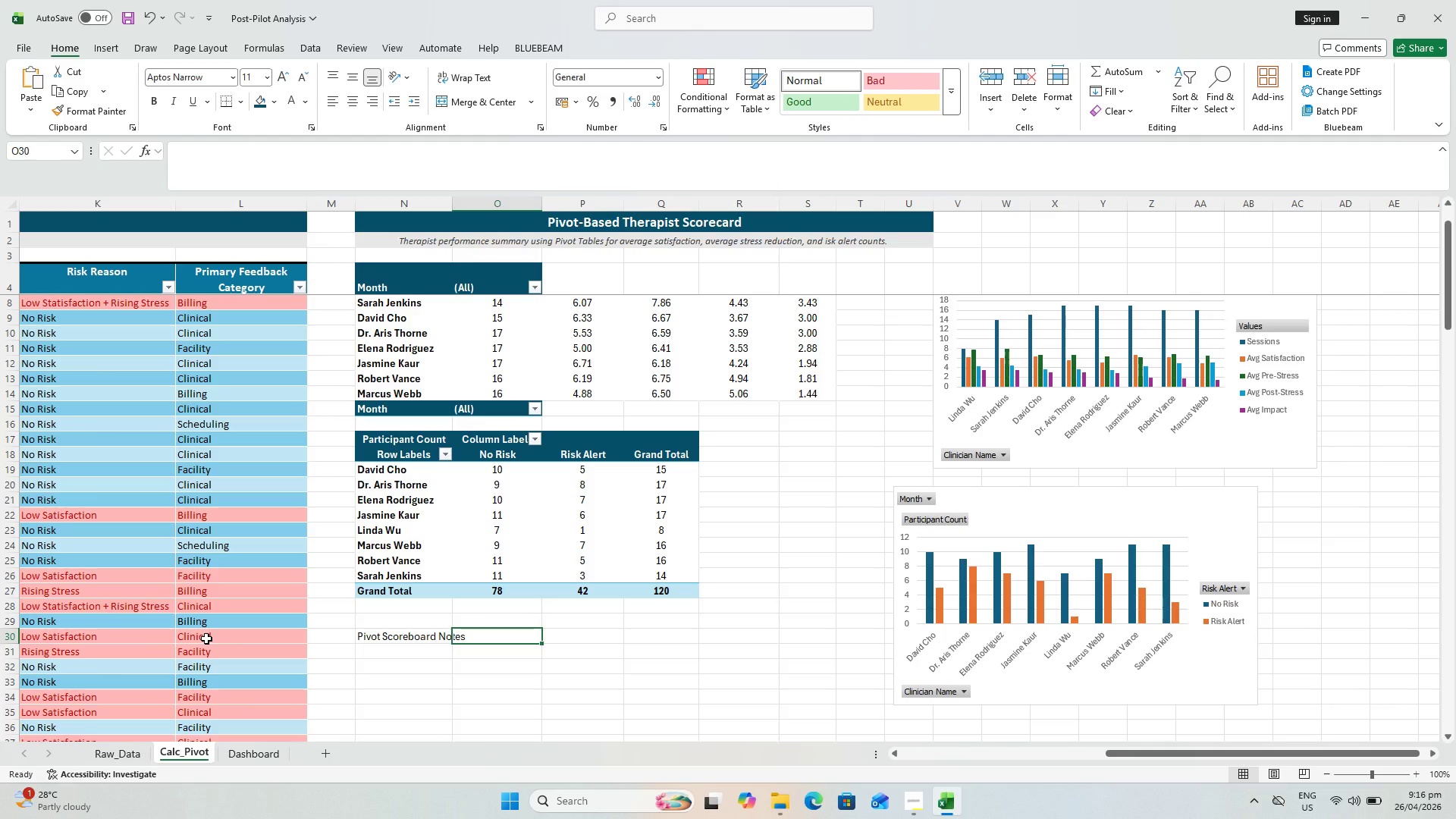 
wait(5.88)
 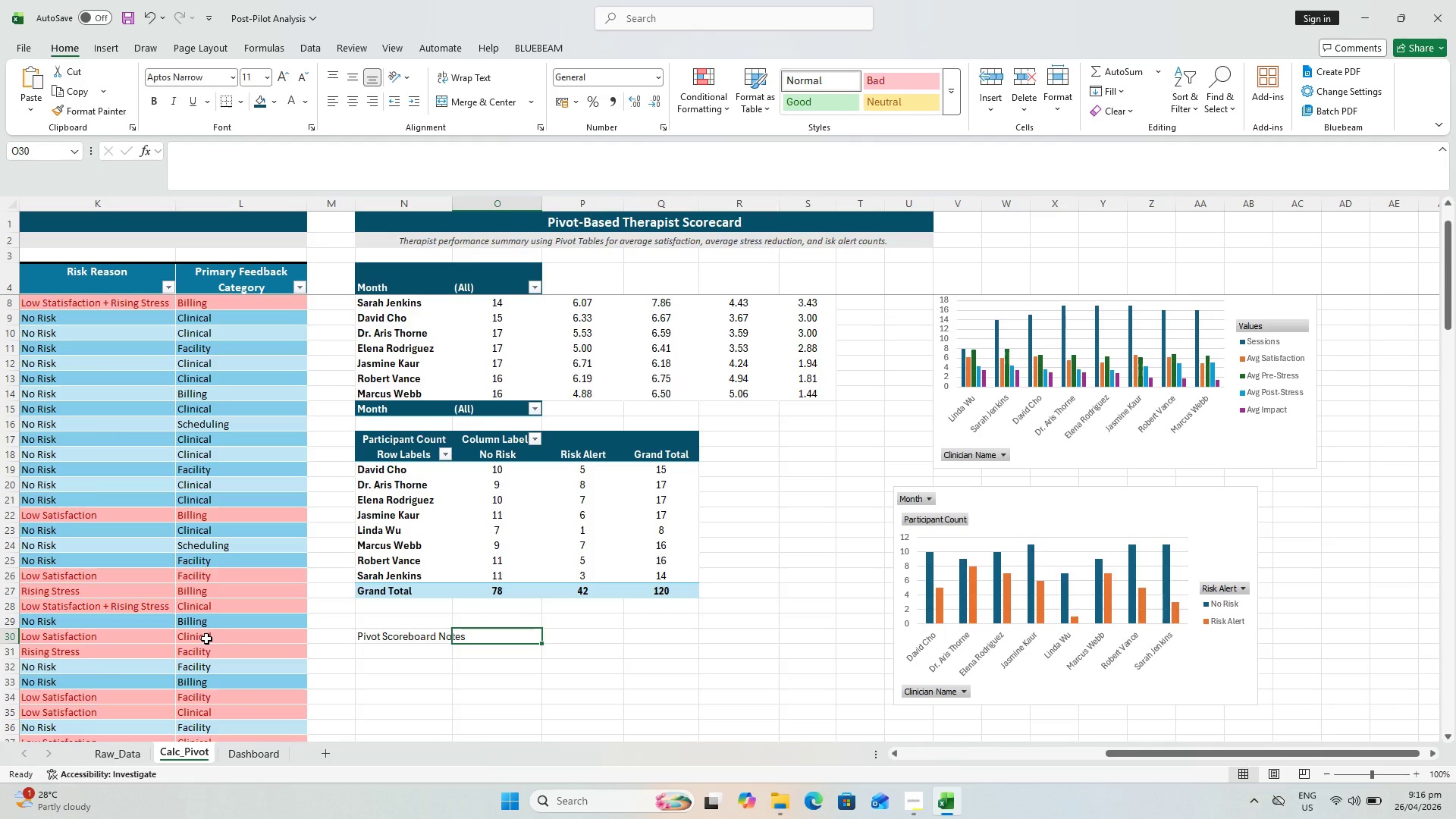 
key(ArrowLeft)
 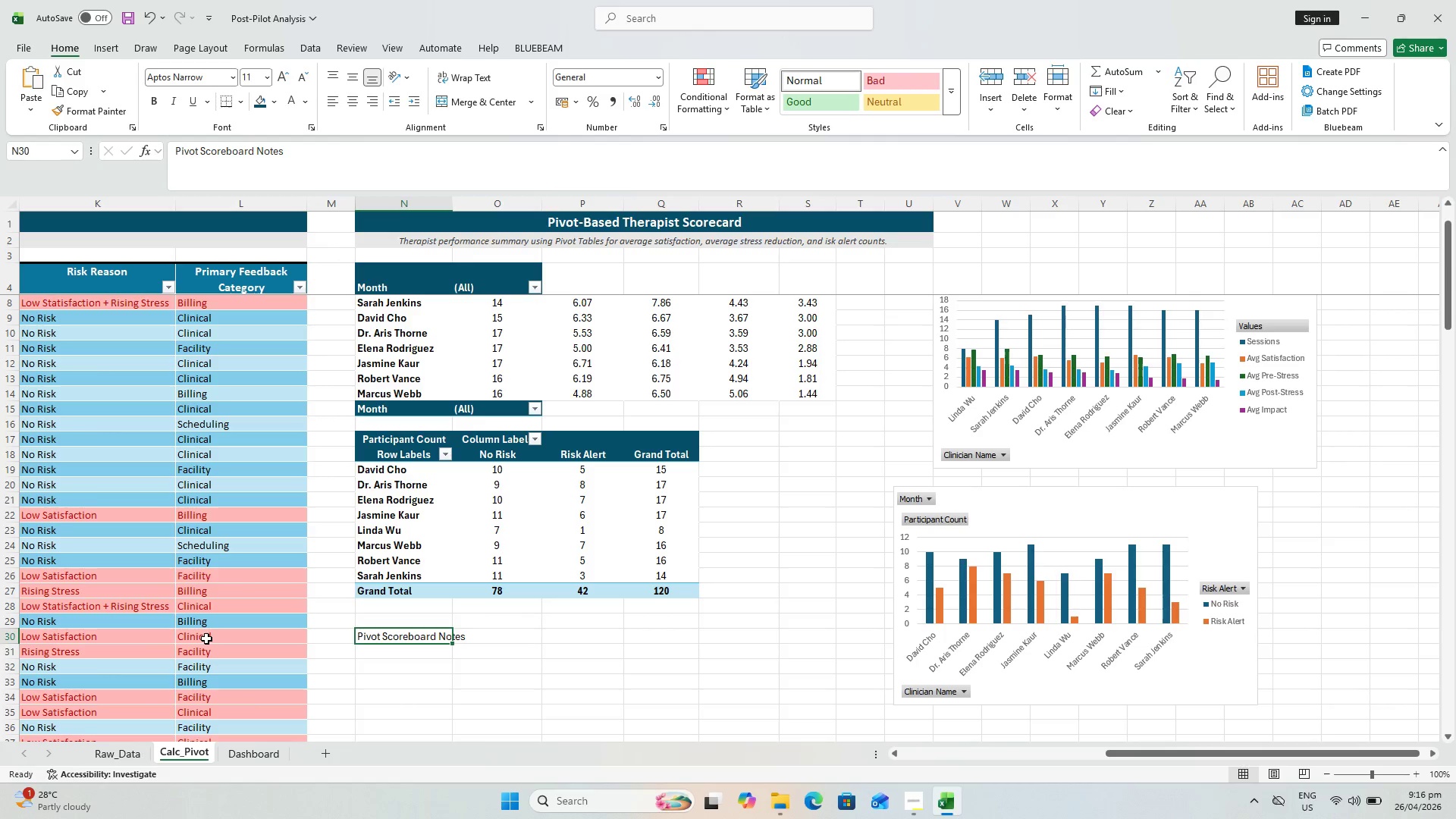 
key(ArrowDown)
 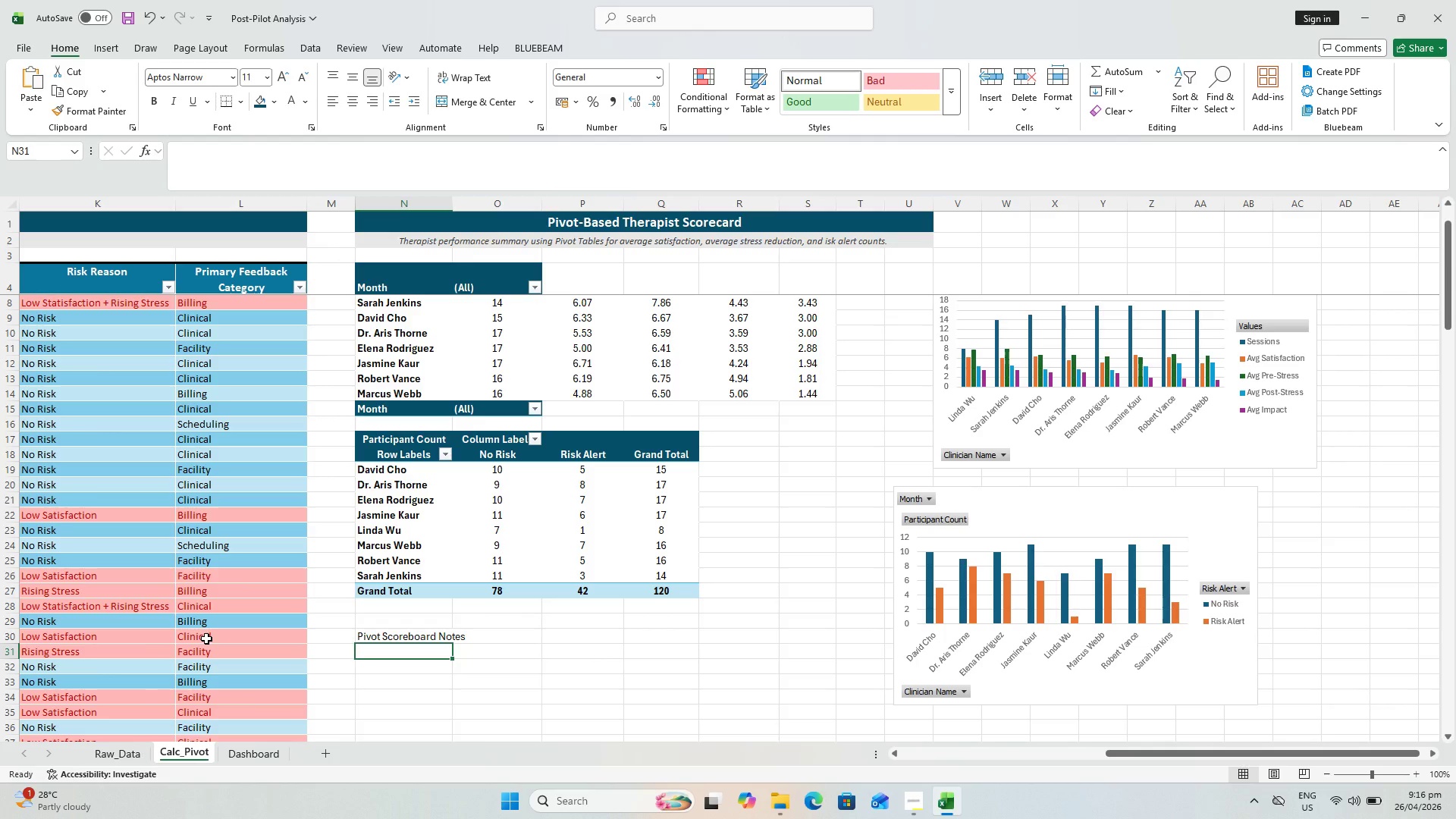 
type(D)
key(Backspace)
type(Source)
 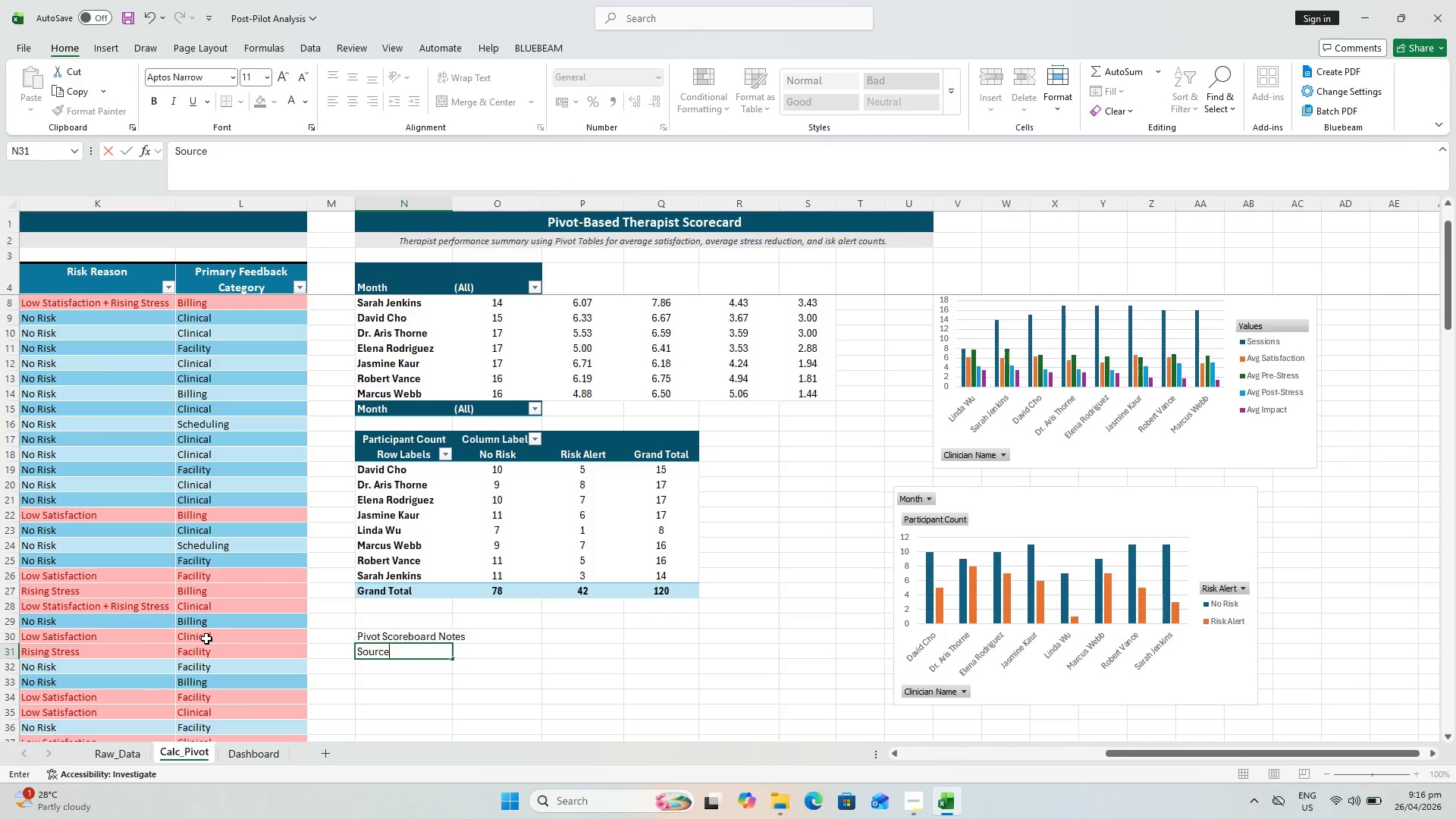 
key(ArrowRight)
 